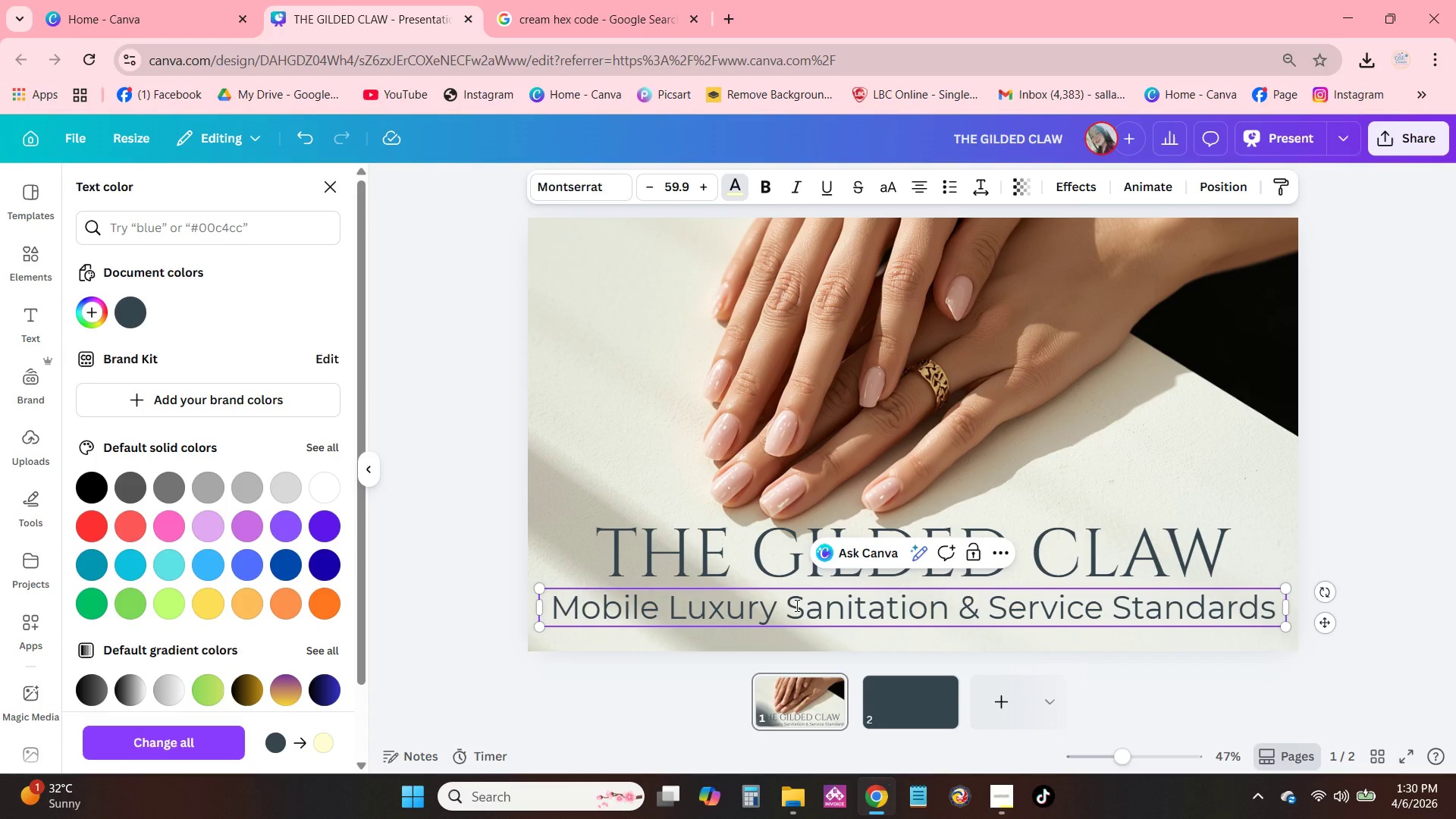 
double_click([811, 623])
 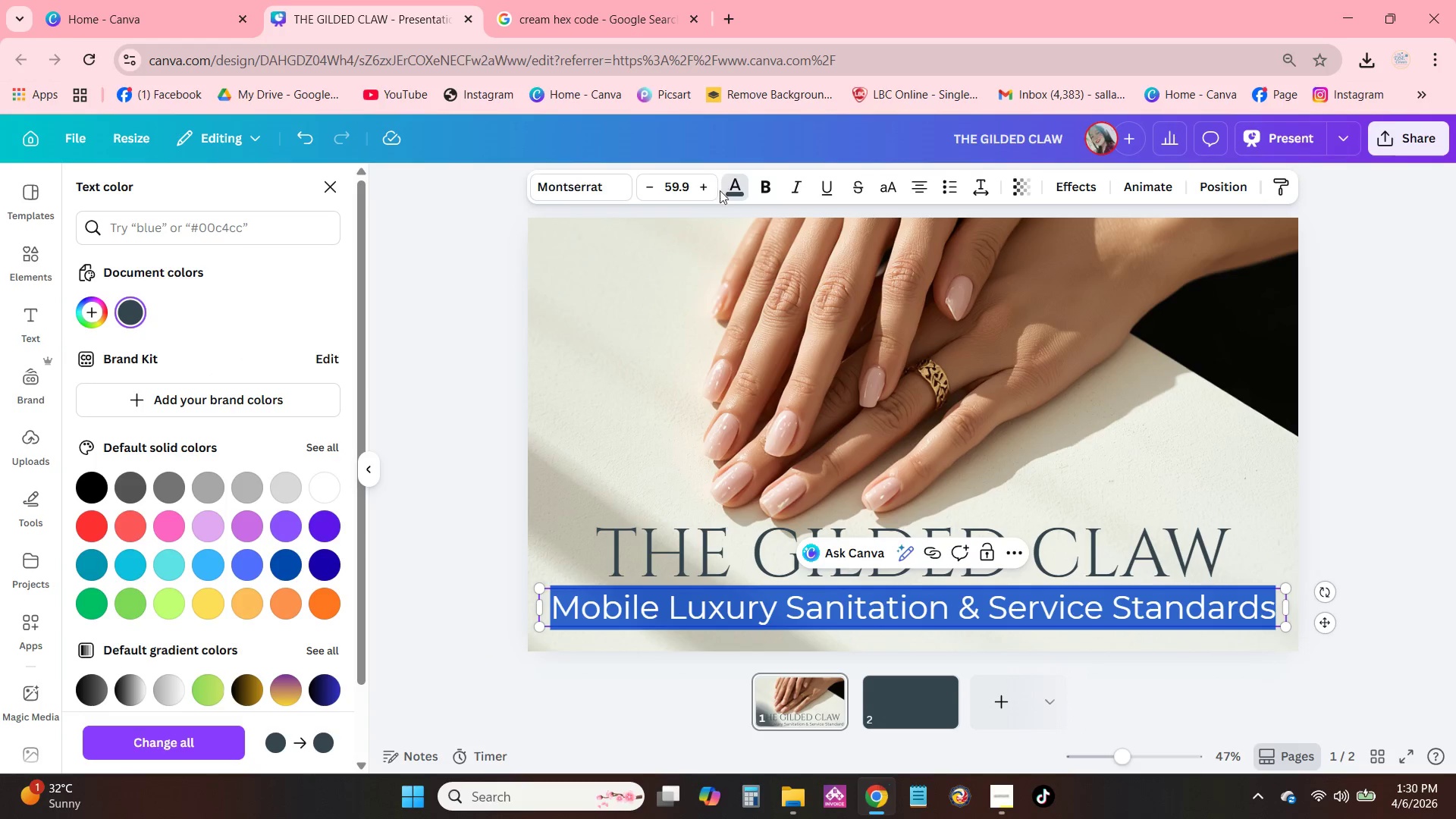 
left_click([726, 193])
 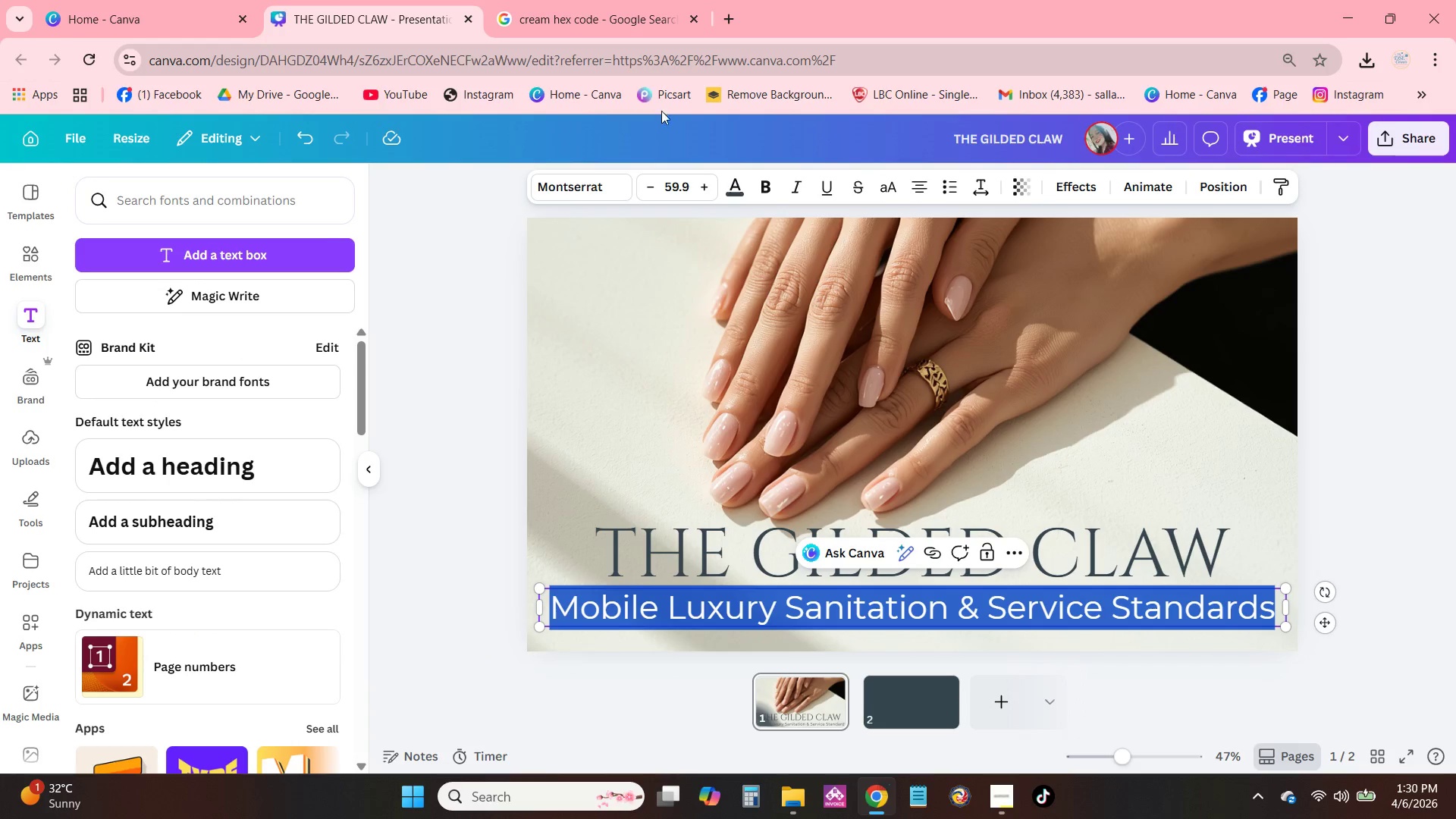 
left_click([734, 184])
 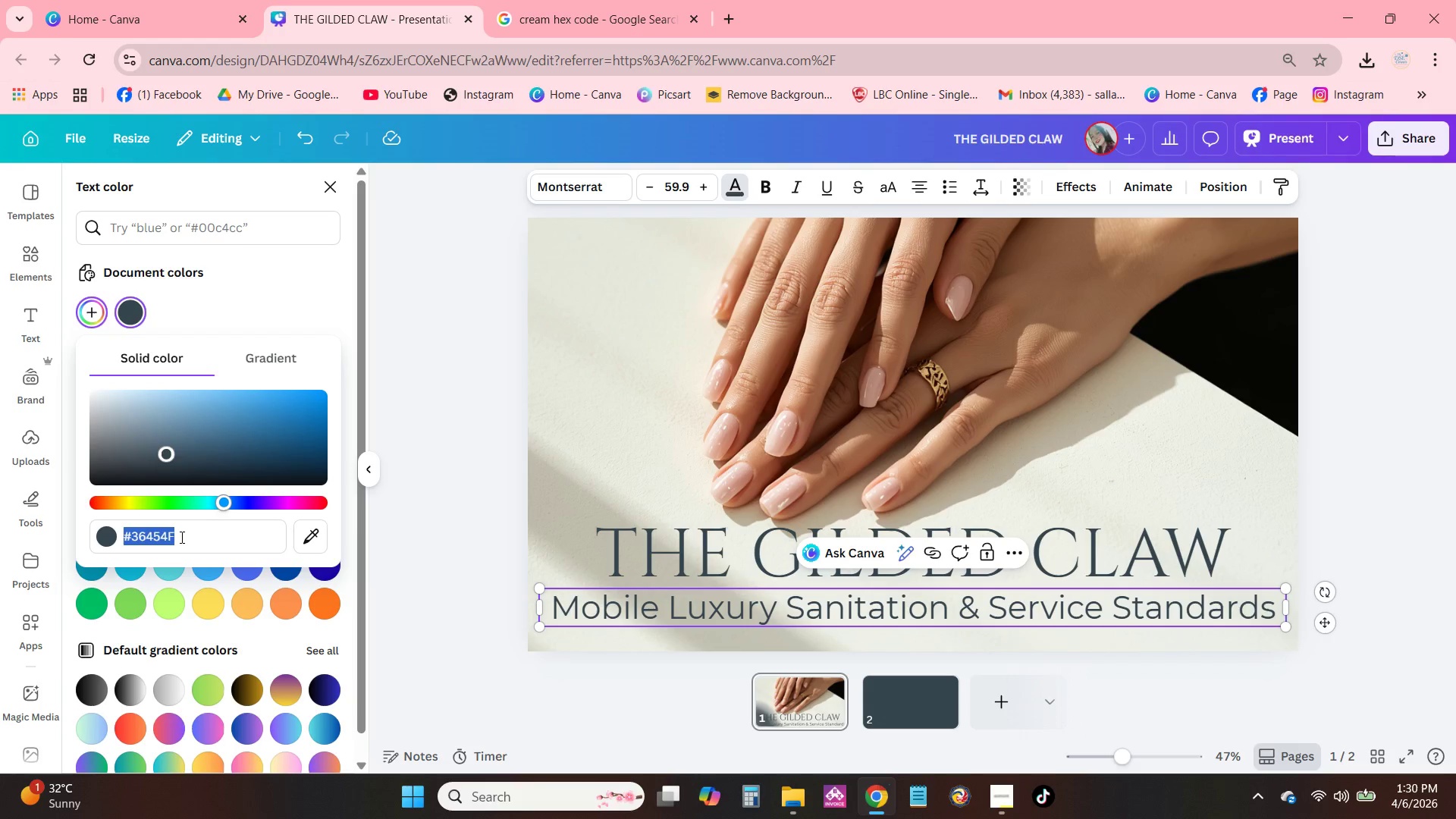 
key(Control+V)
 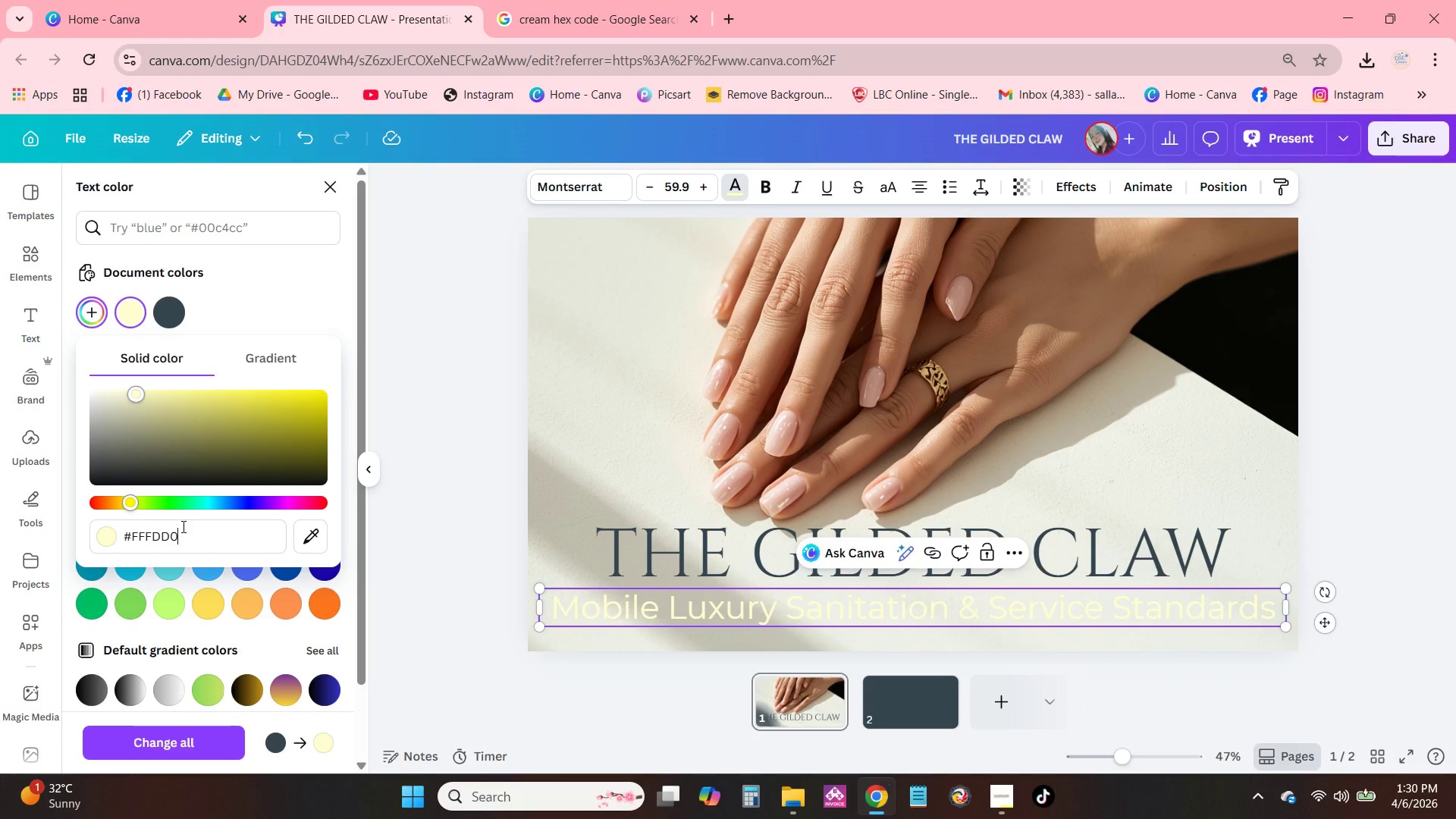 
wait(9.19)
 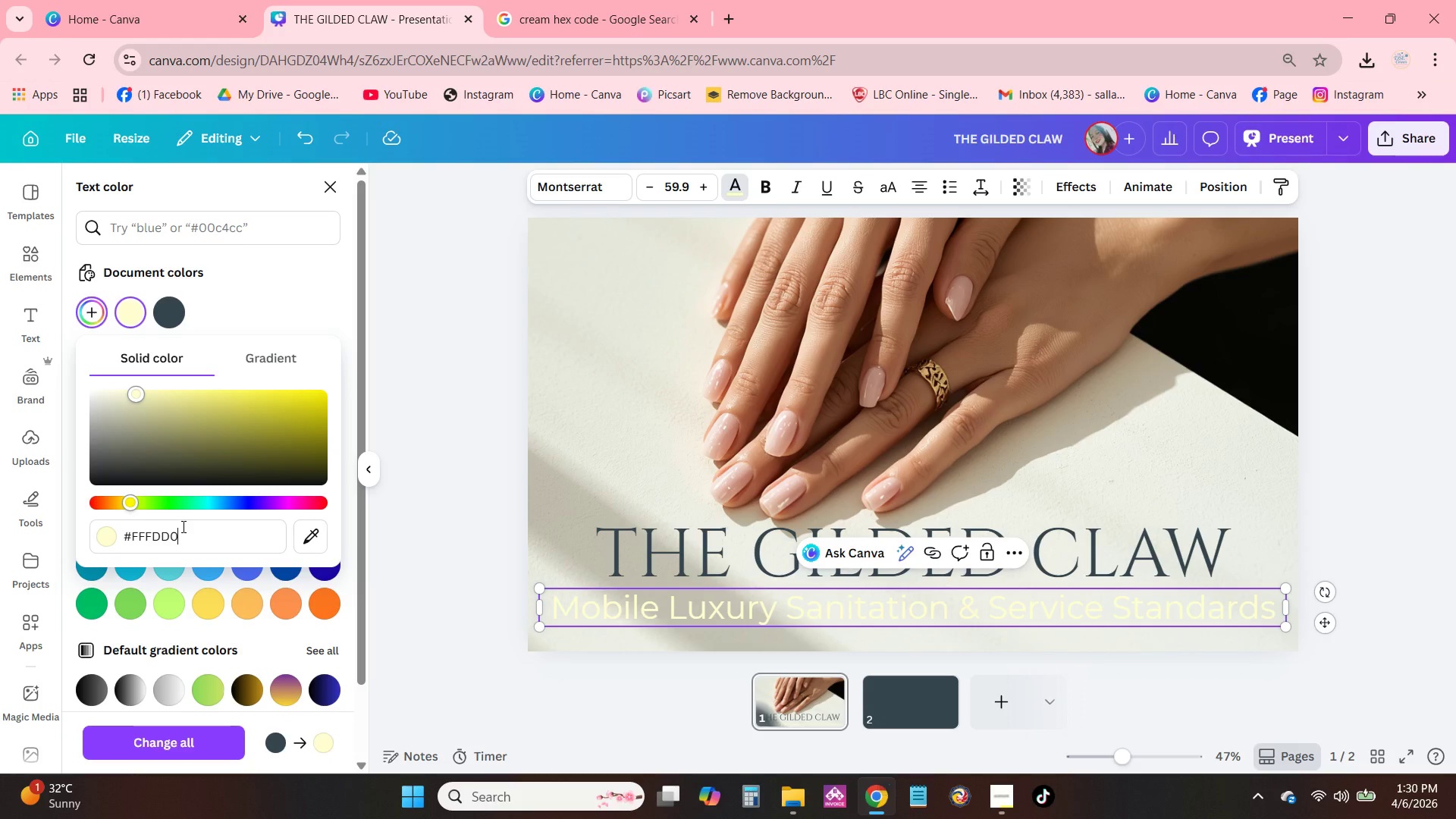 
left_click([289, 231])
 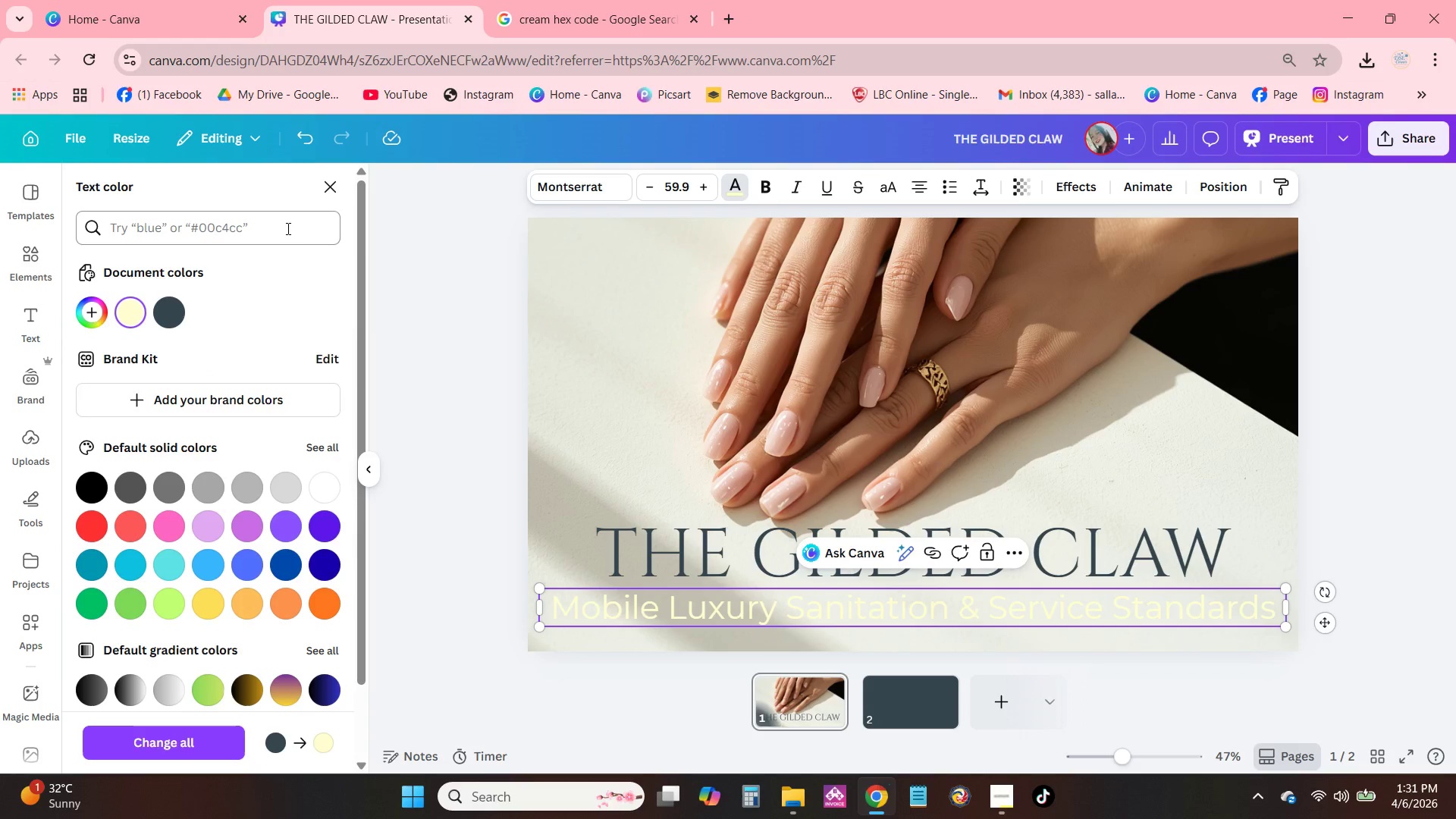 
left_click([284, 227])
 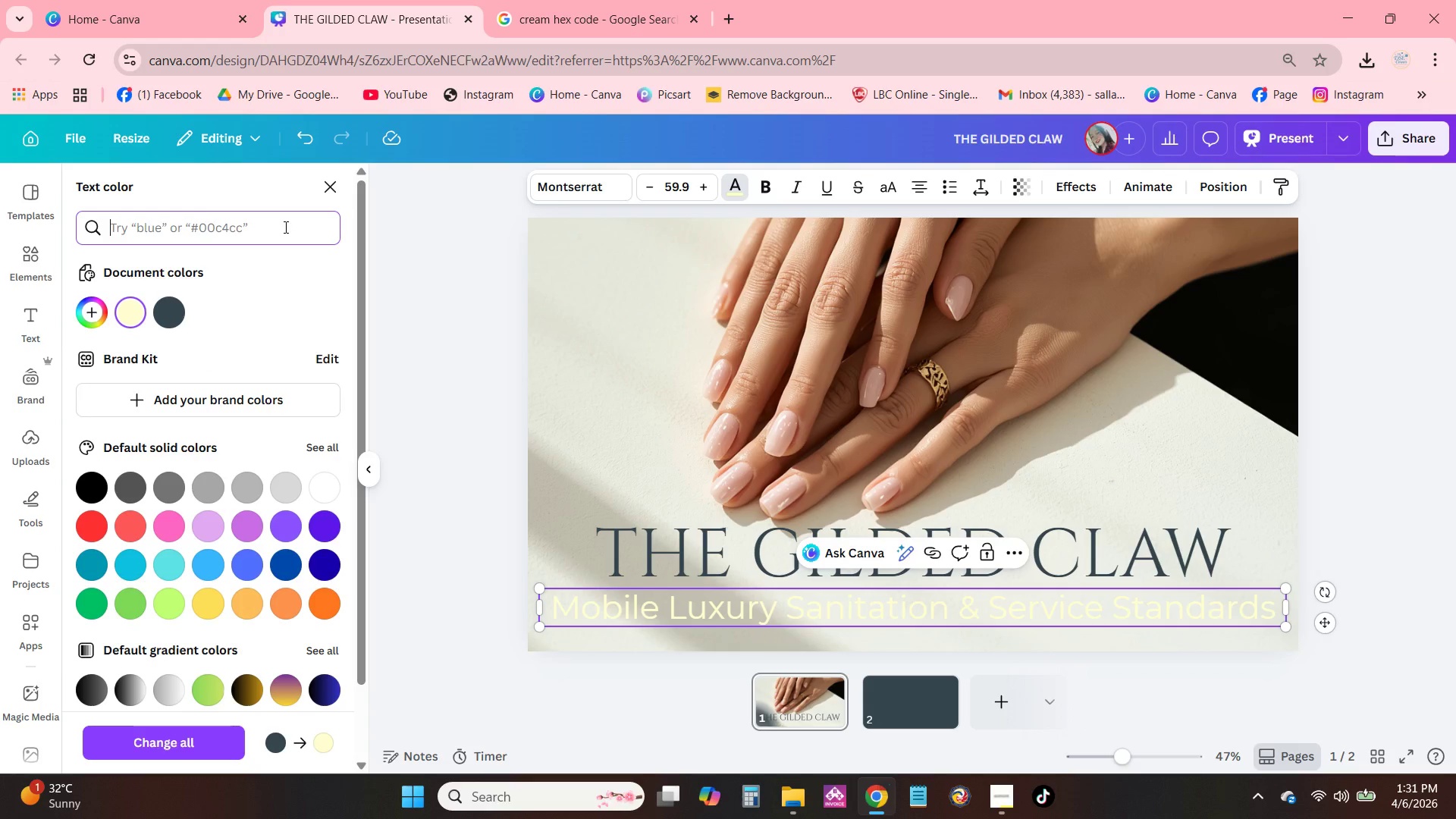 
type(cream)
 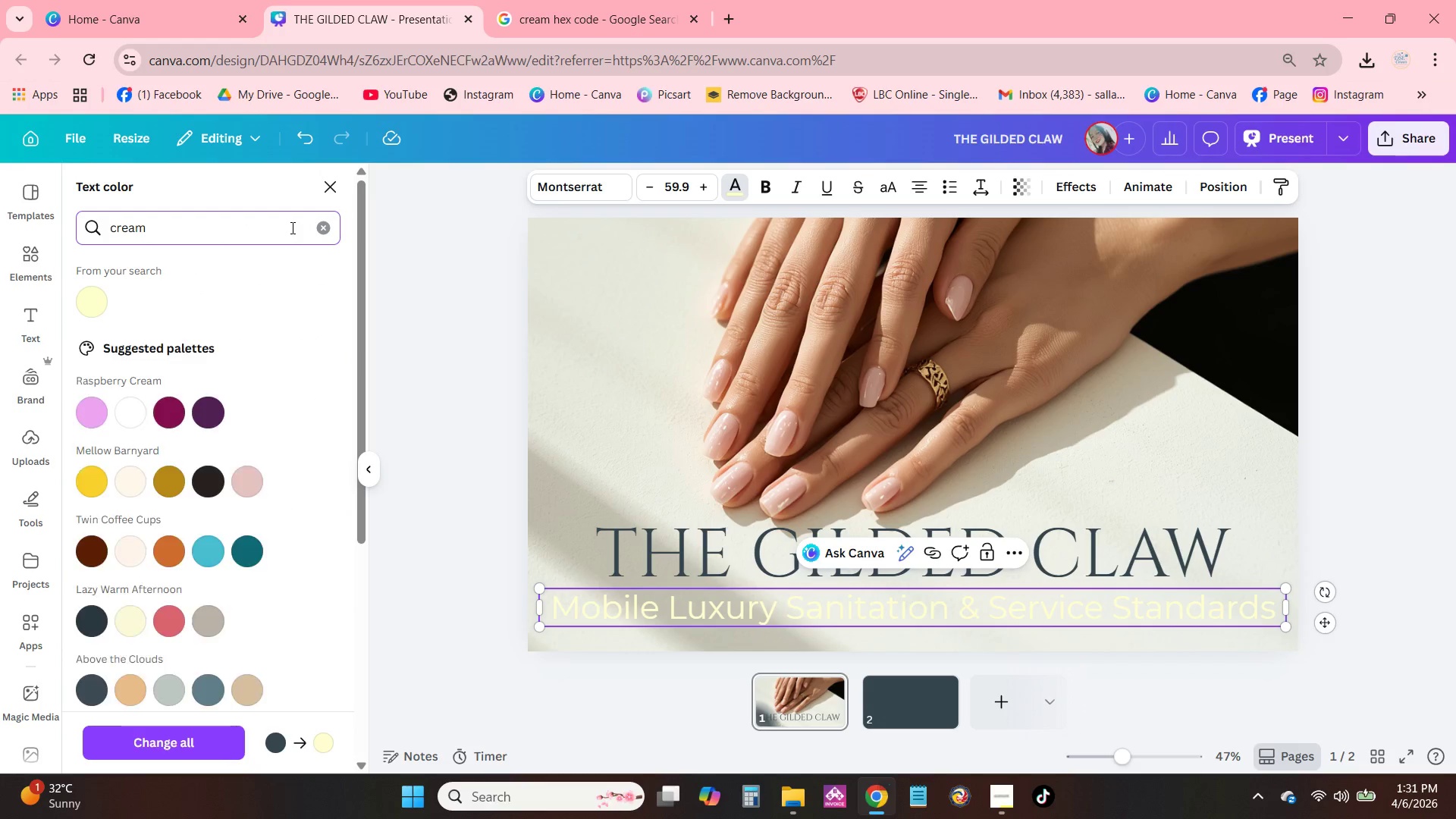 
key(Enter)
 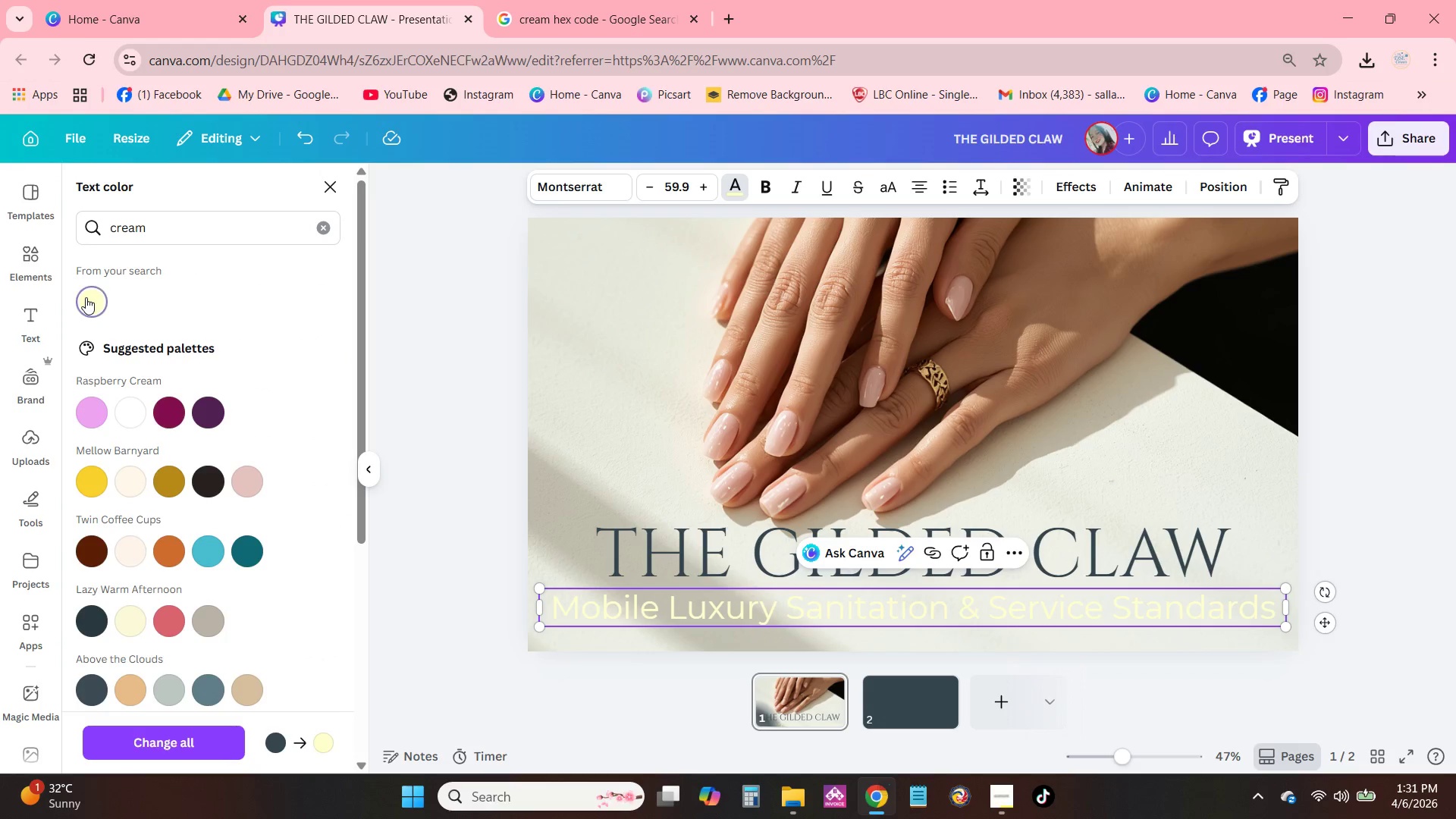 
double_click([96, 300])
 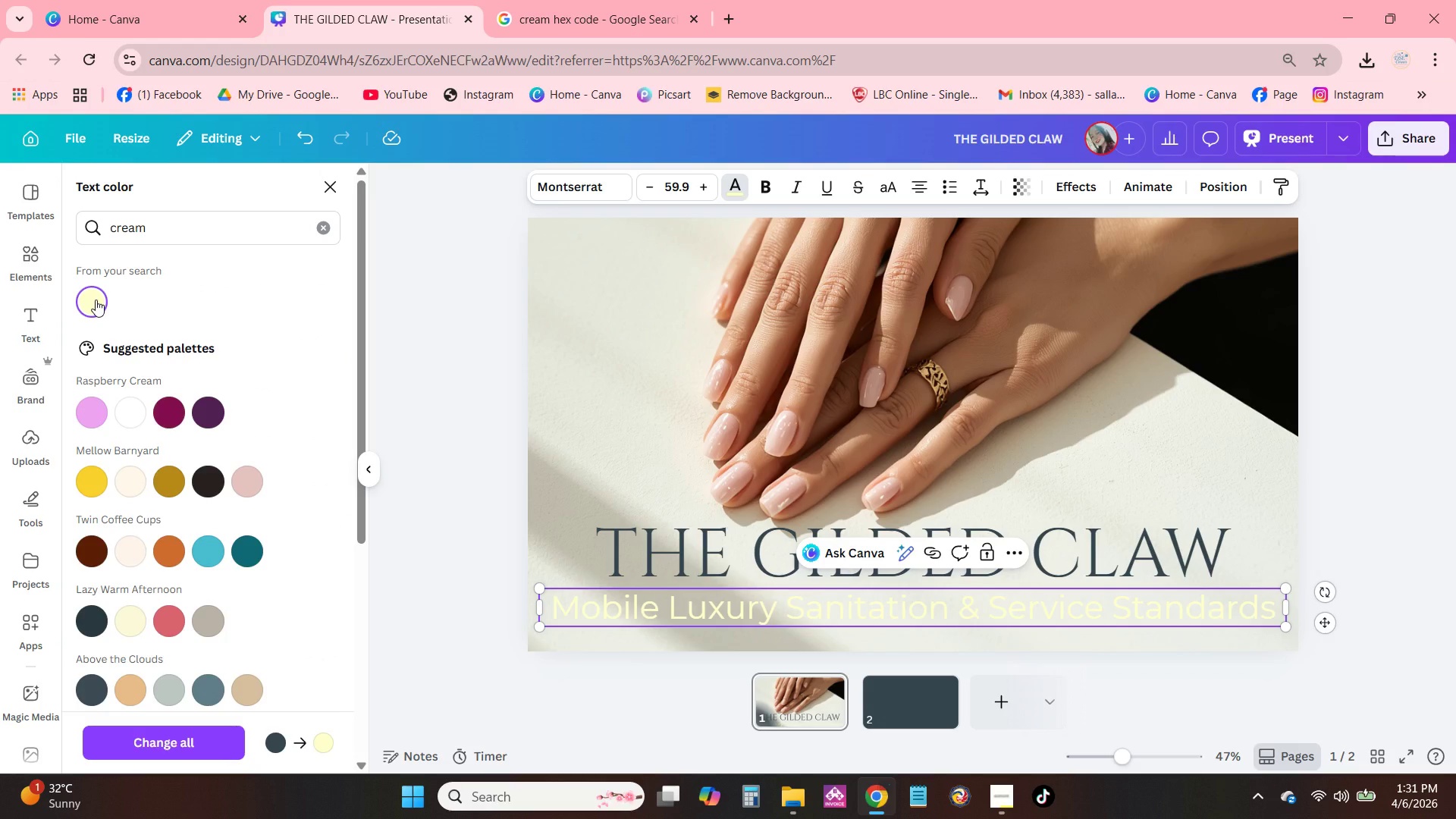 
double_click([96, 300])
 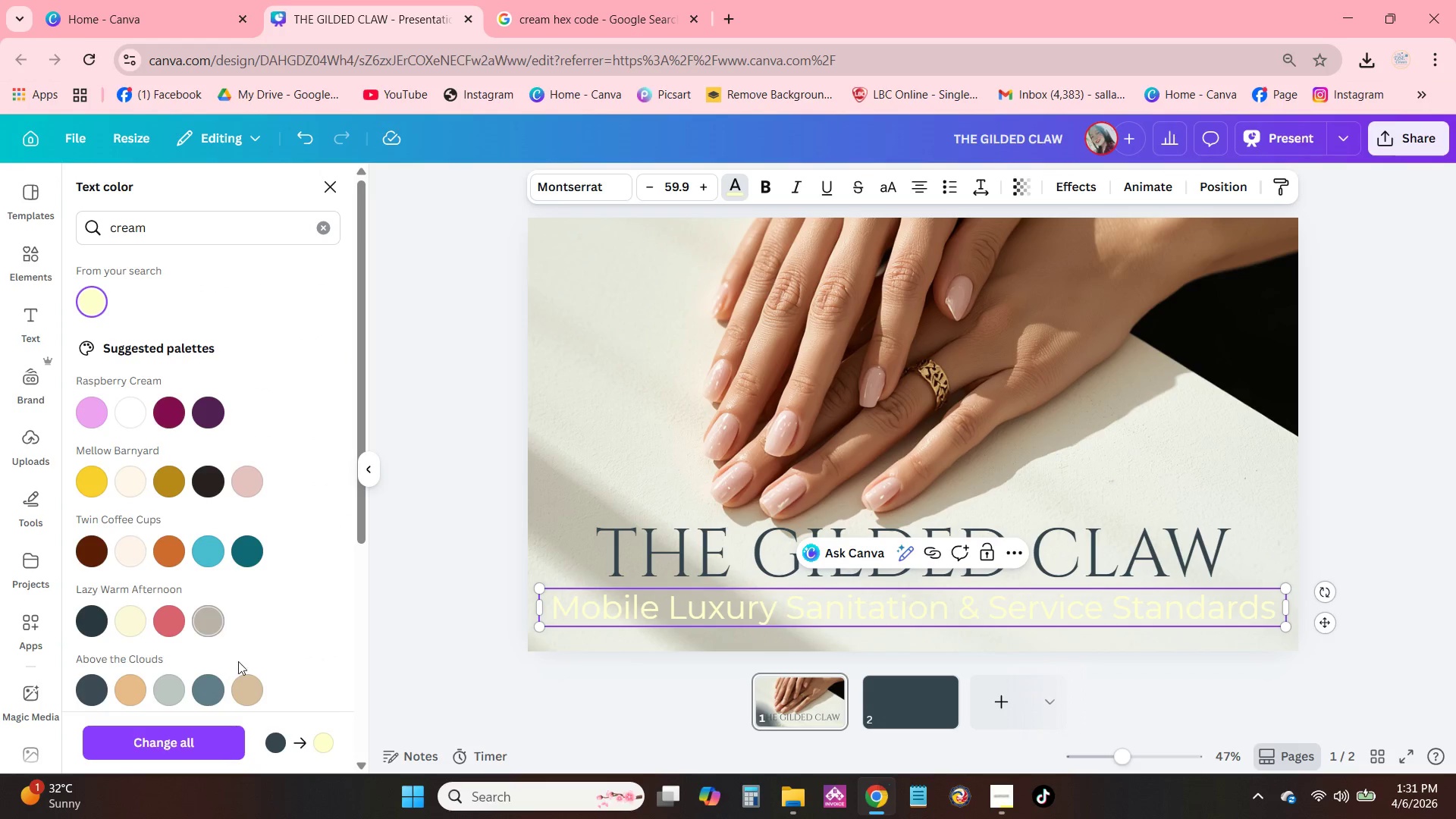 
left_click([243, 689])
 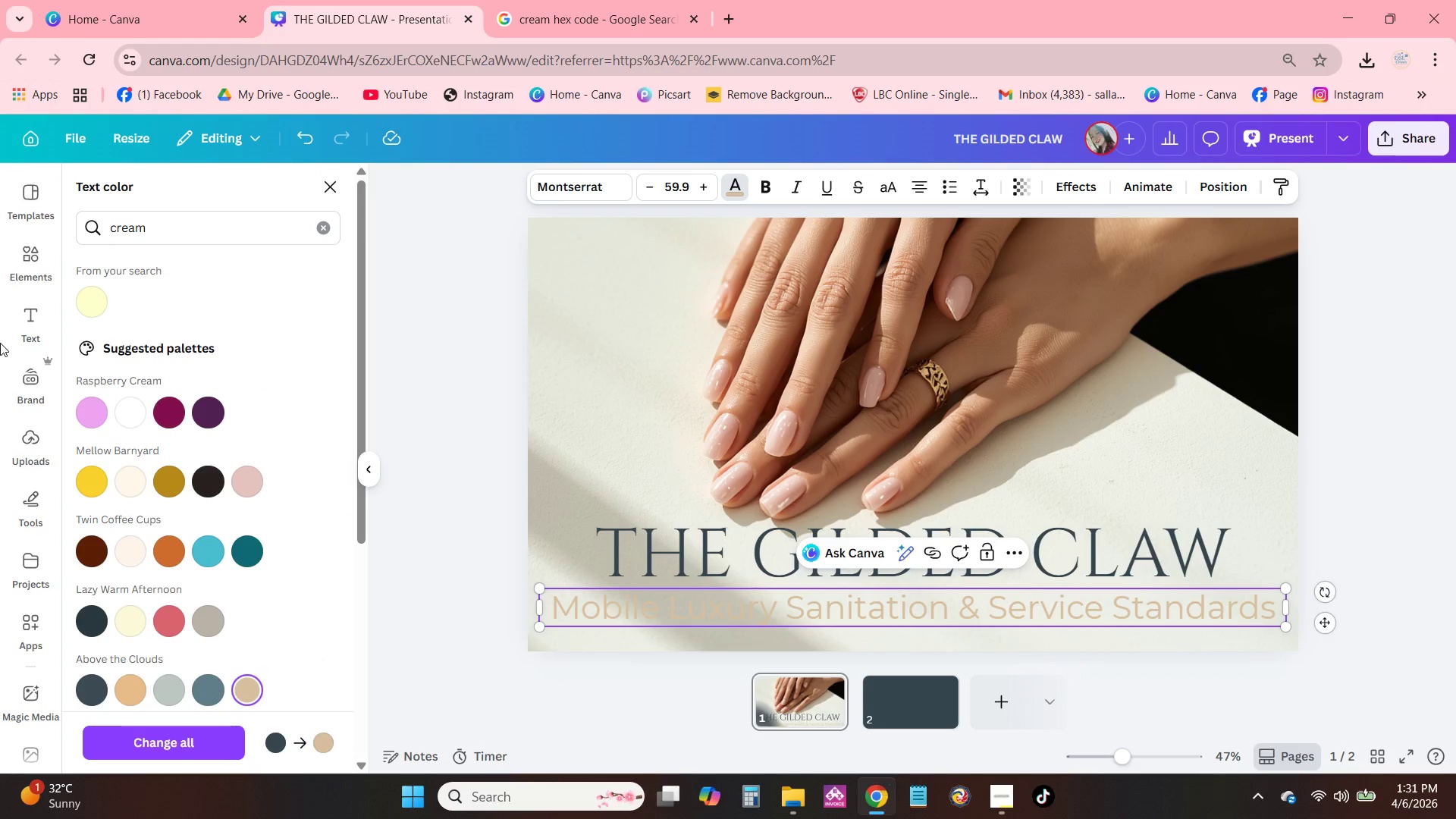 
left_click([83, 293])
 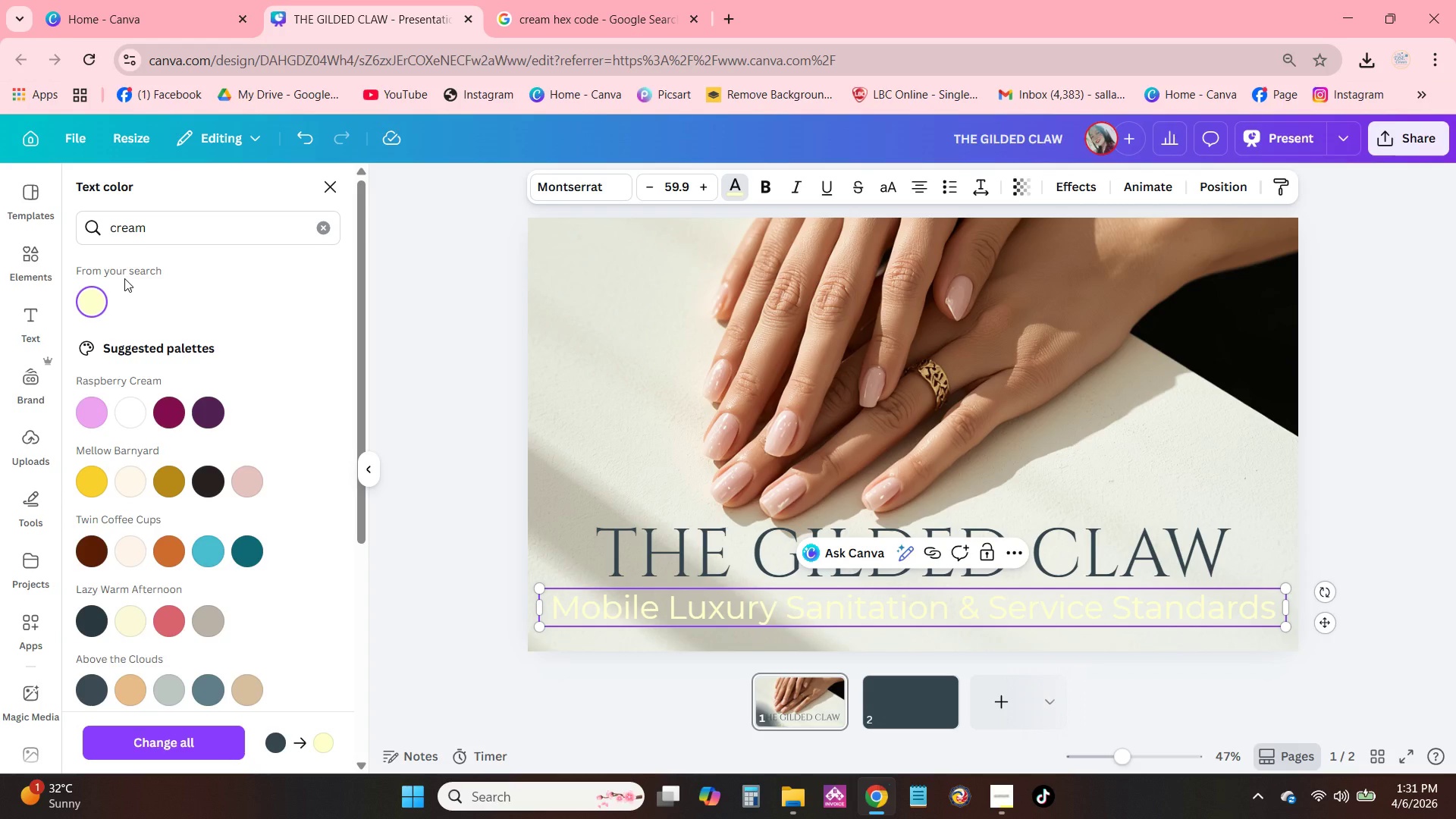 
wait(12.88)
 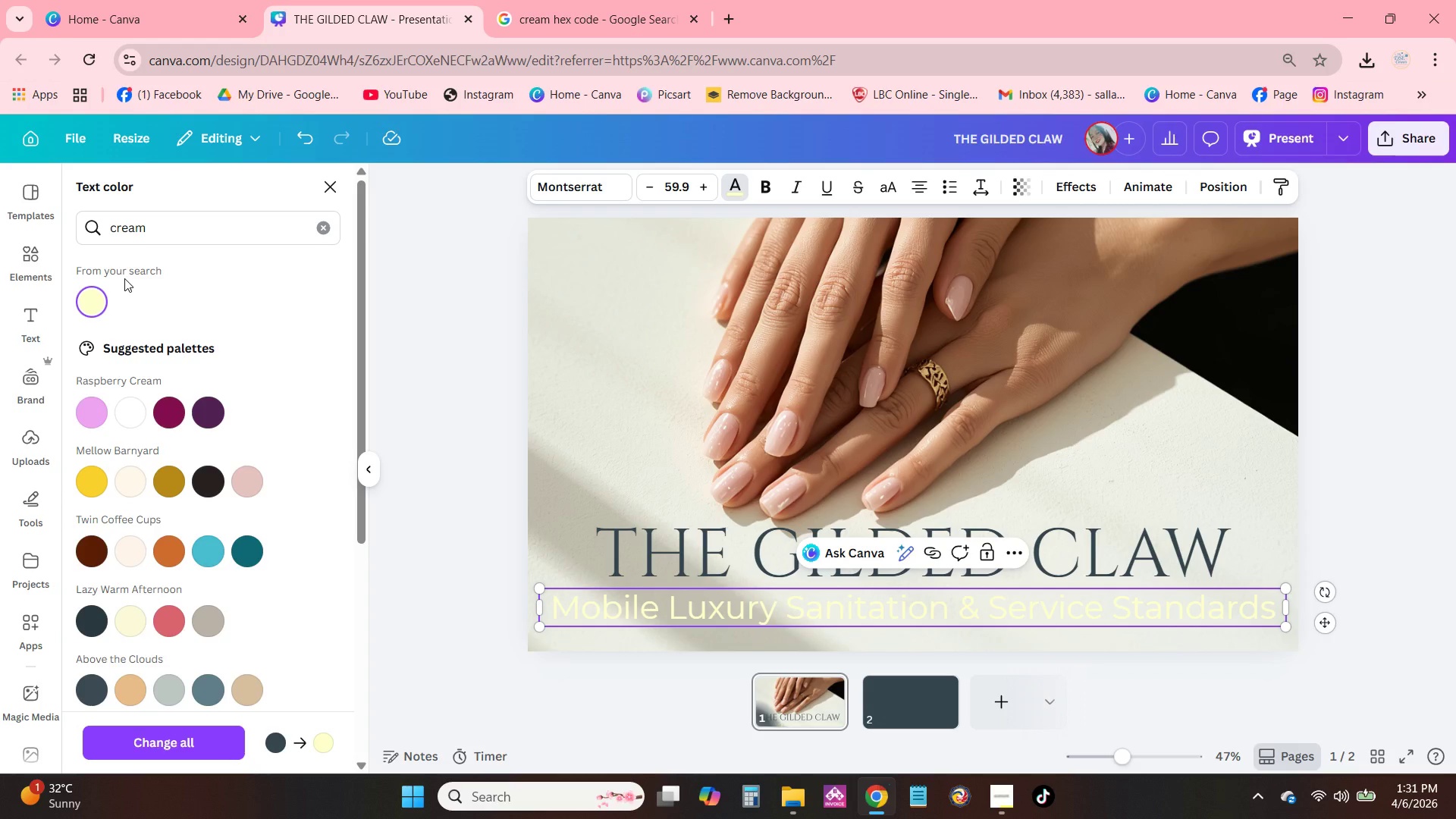 
left_click([1075, 187])
 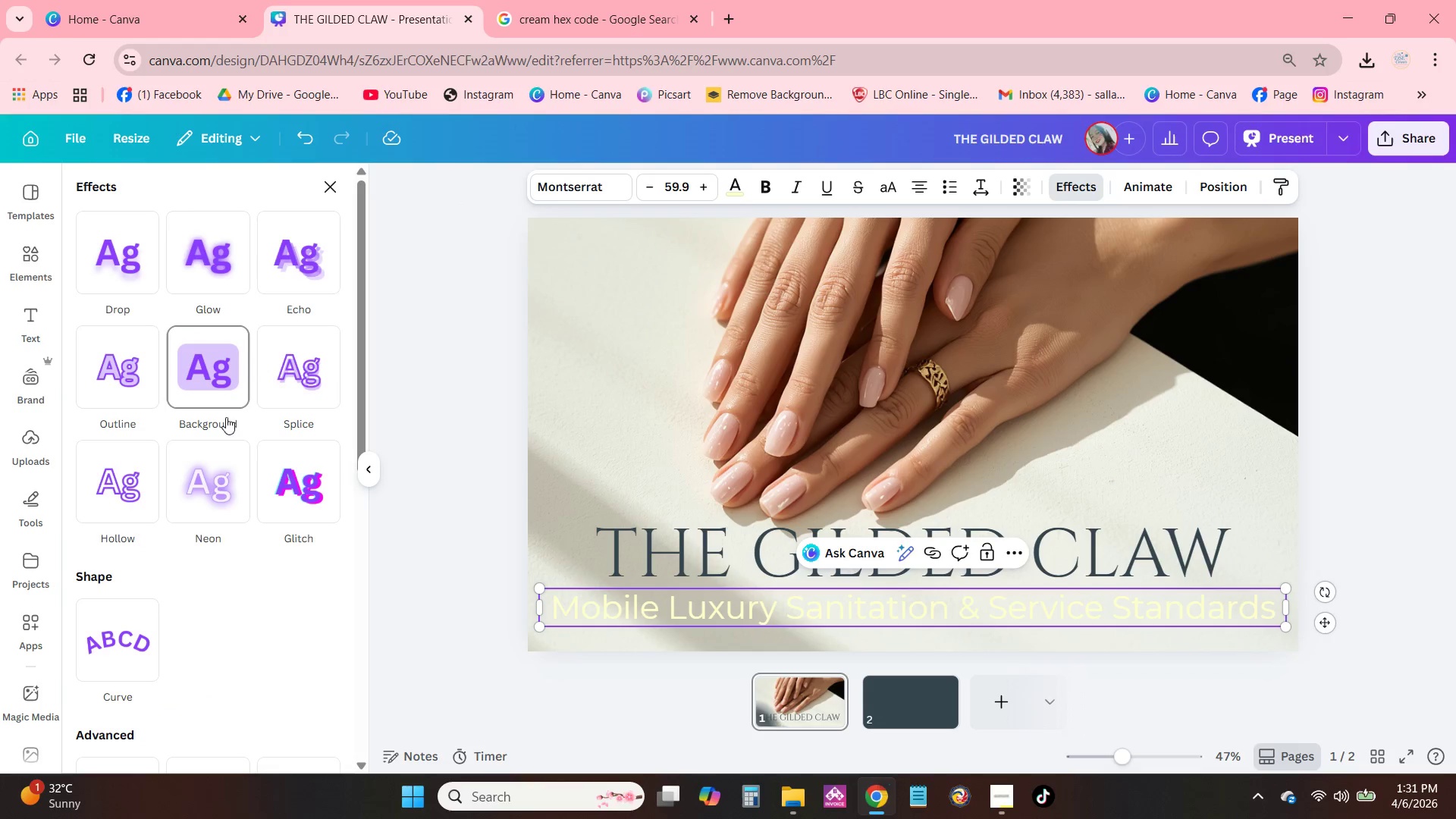 
left_click([146, 387])
 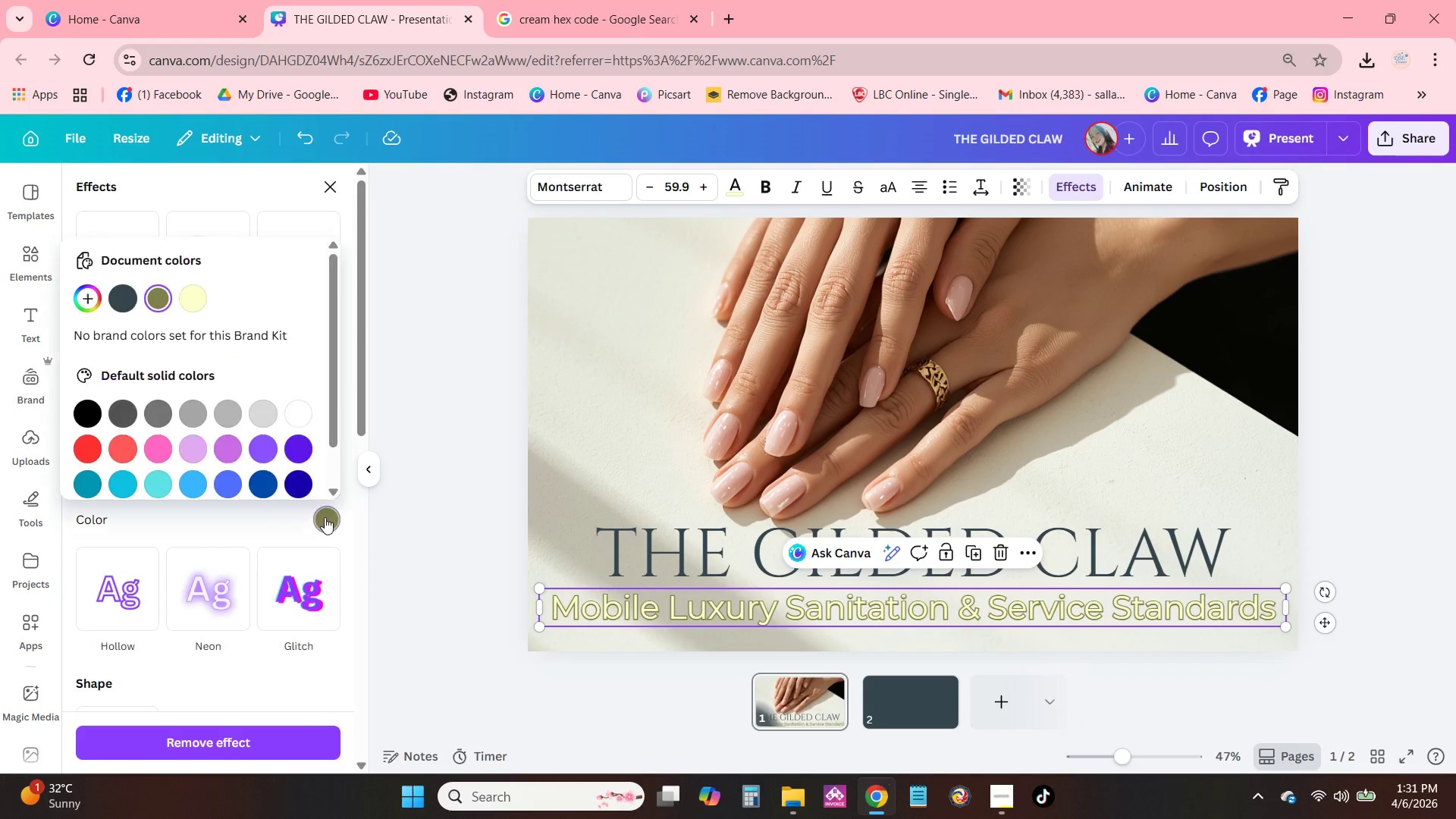 
scroll: coordinate [160, 331], scroll_direction: none, amount: 0.0
 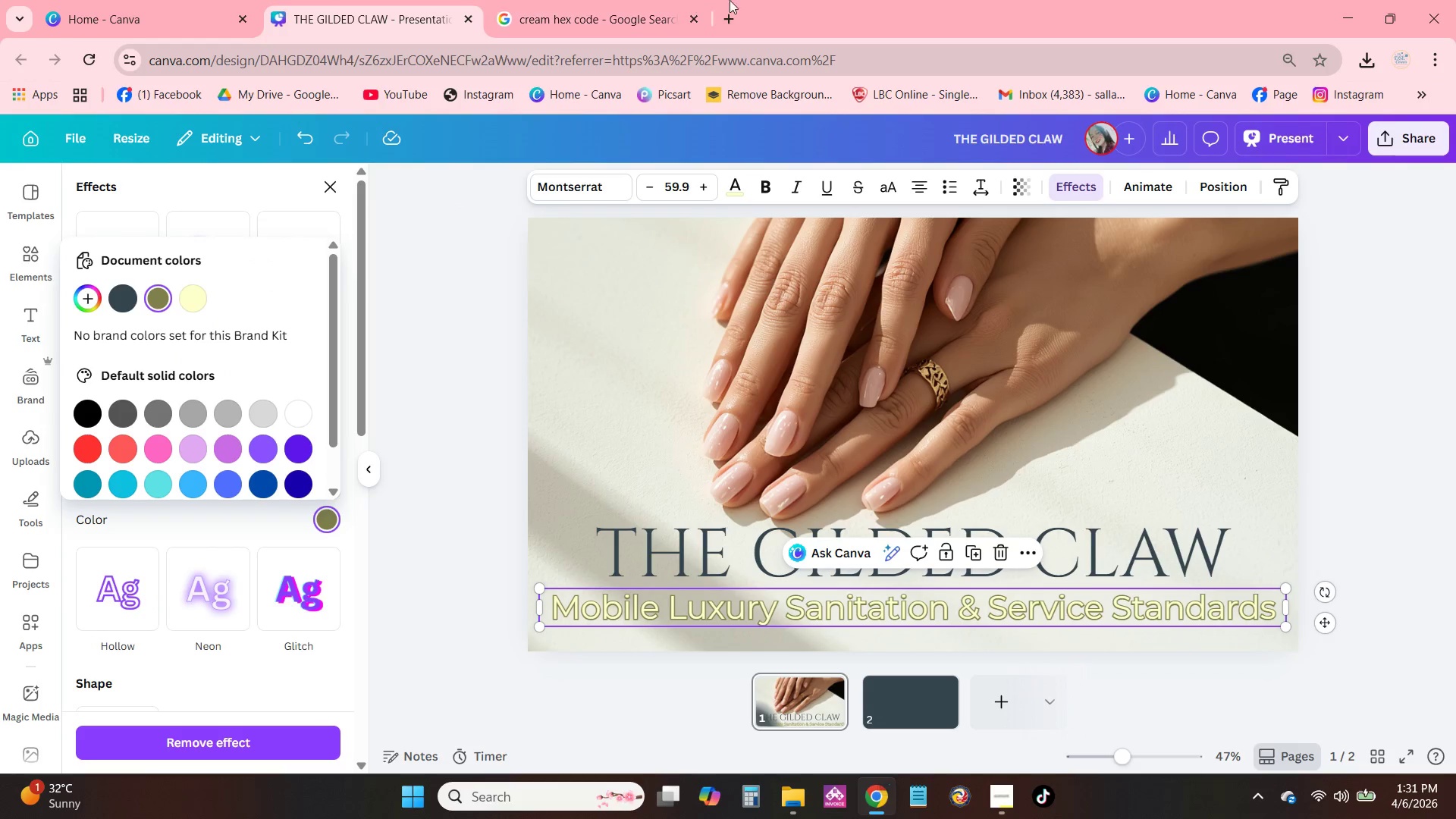 
left_click([733, 17])
 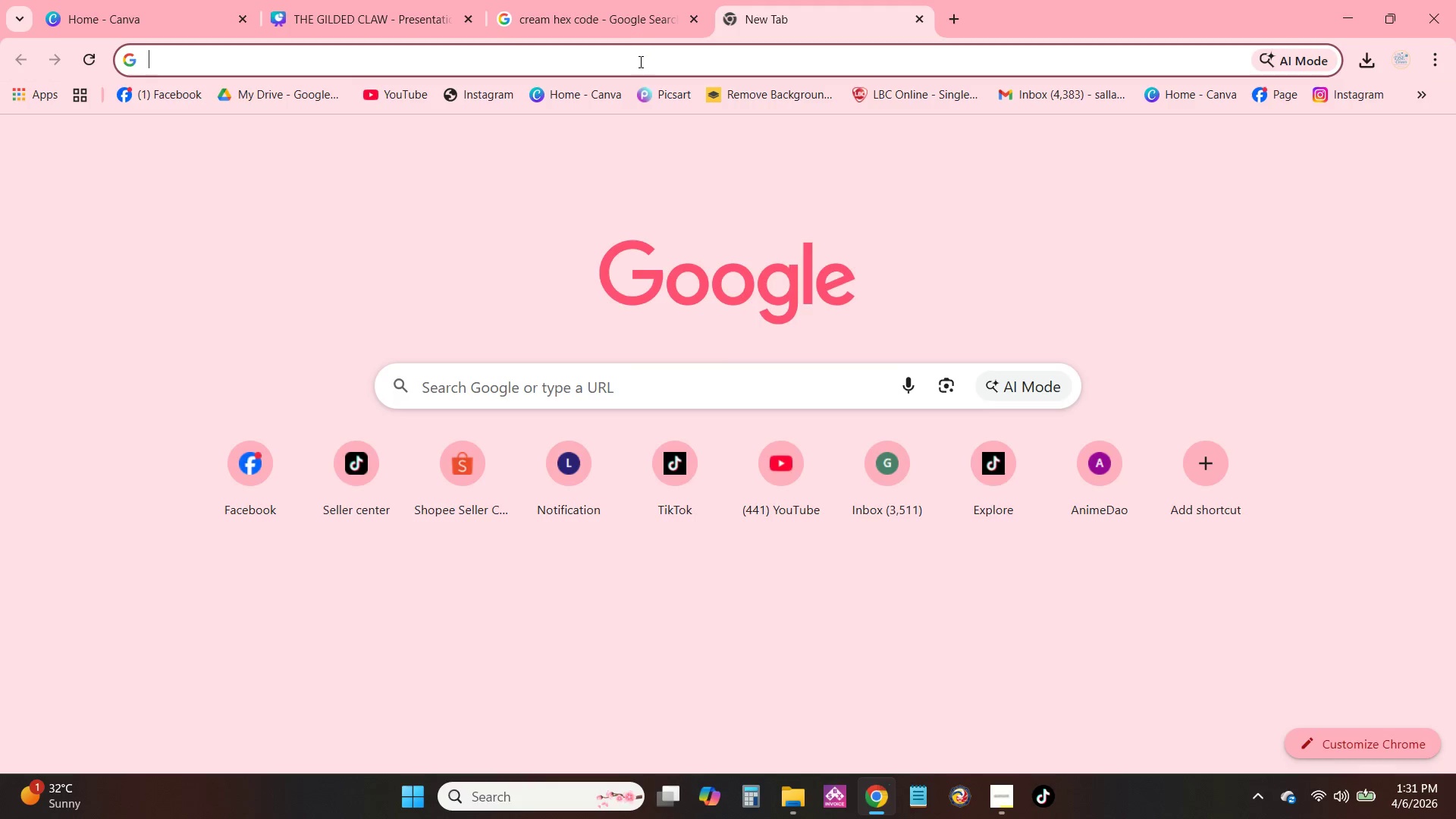 
left_click([639, 61])
 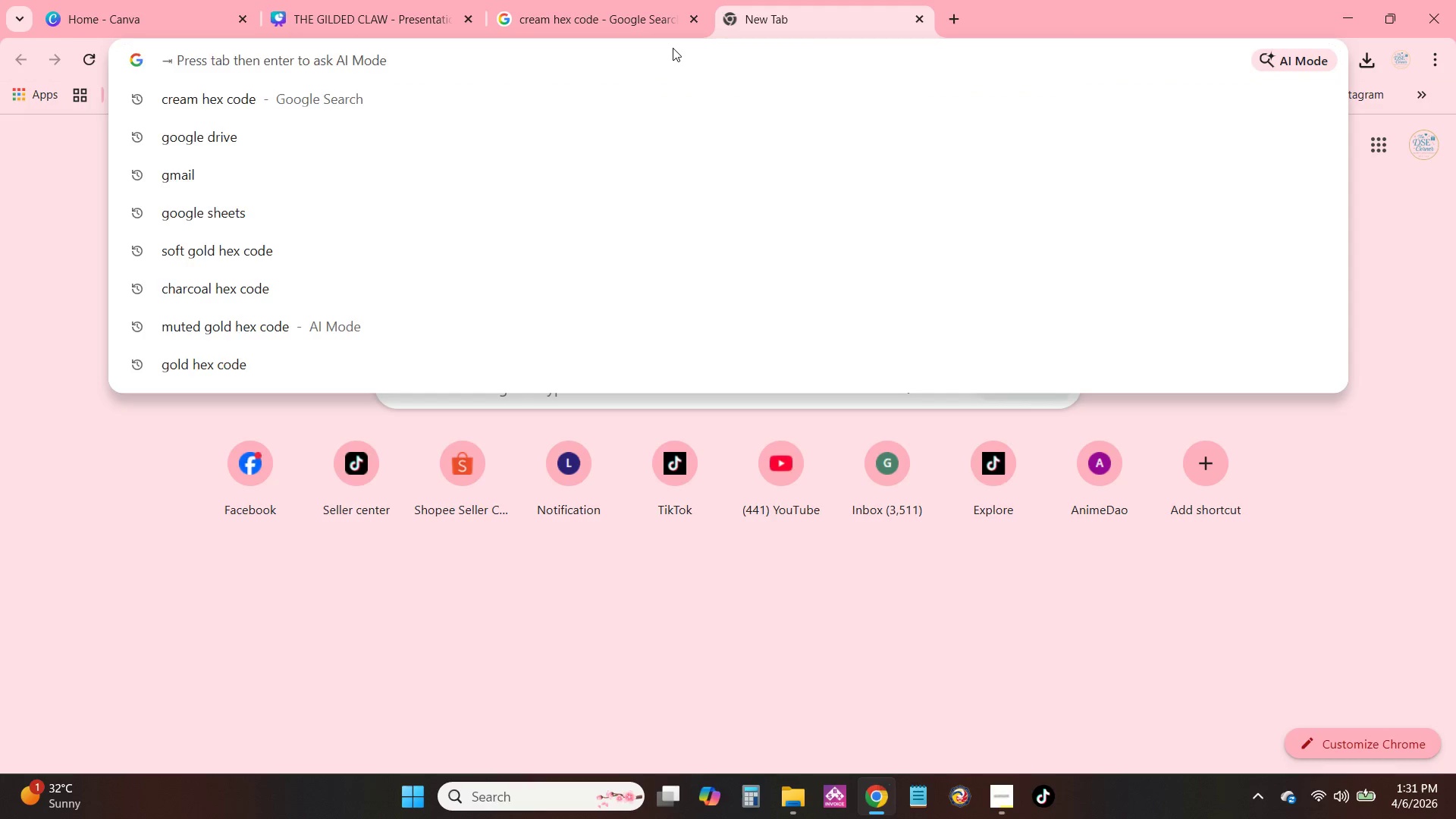 
type(mot)
key(Backspace)
key(Backspace)
type(y)
key(Backspace)
type(ted gold)
 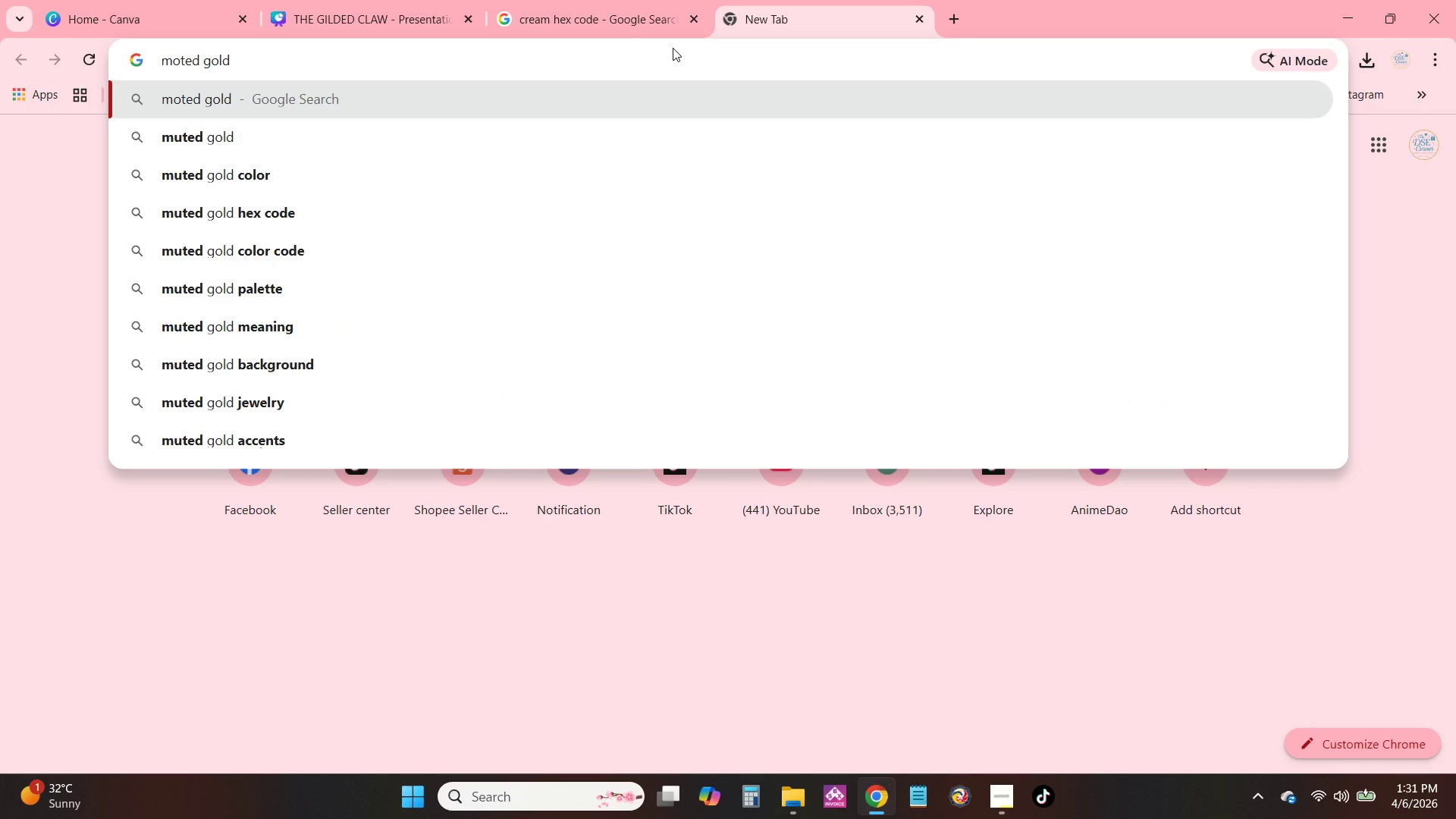 
scroll: coordinate [512, 447], scroll_direction: down, amount: 5.0
 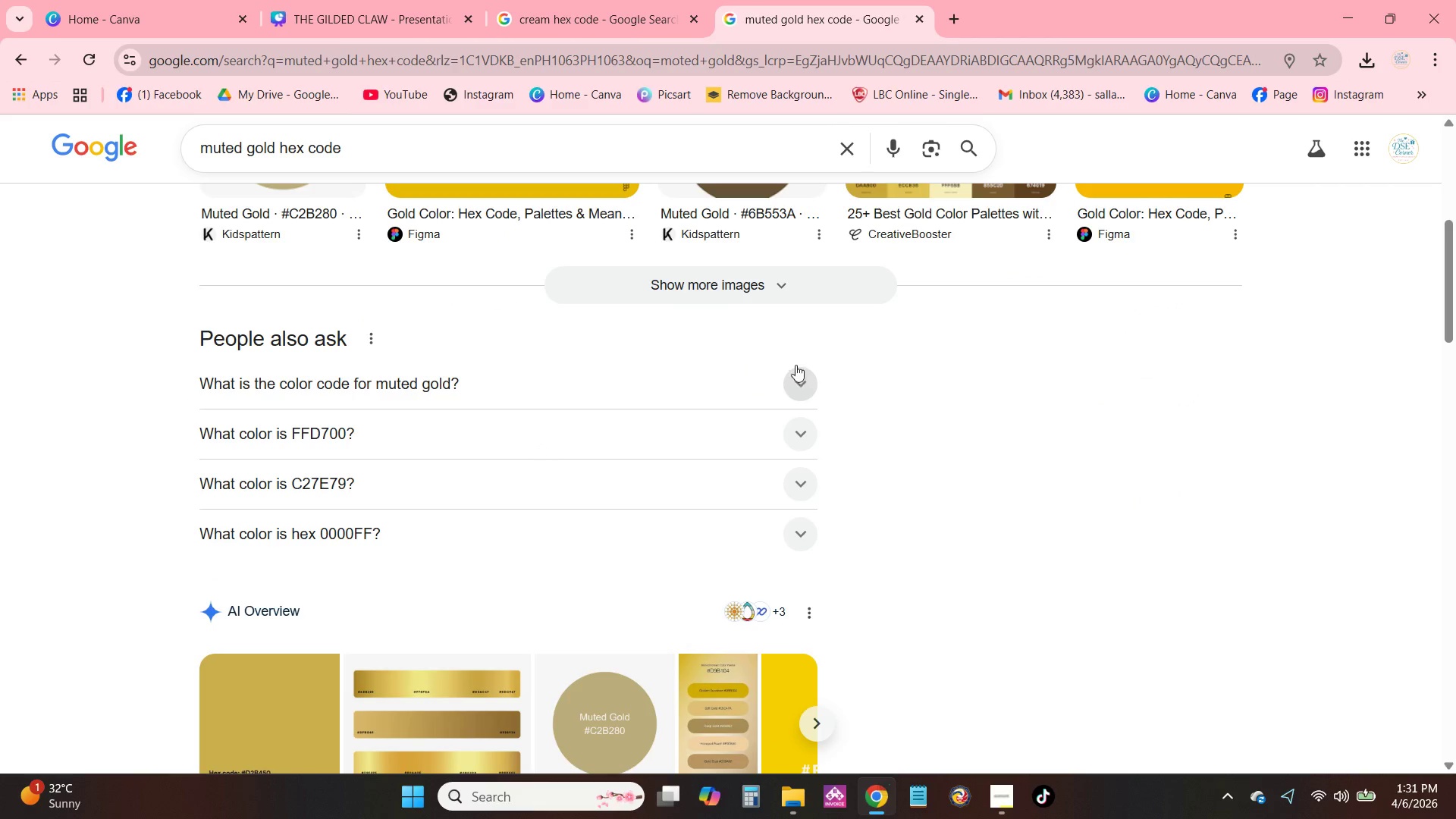 
left_click([791, 388])
 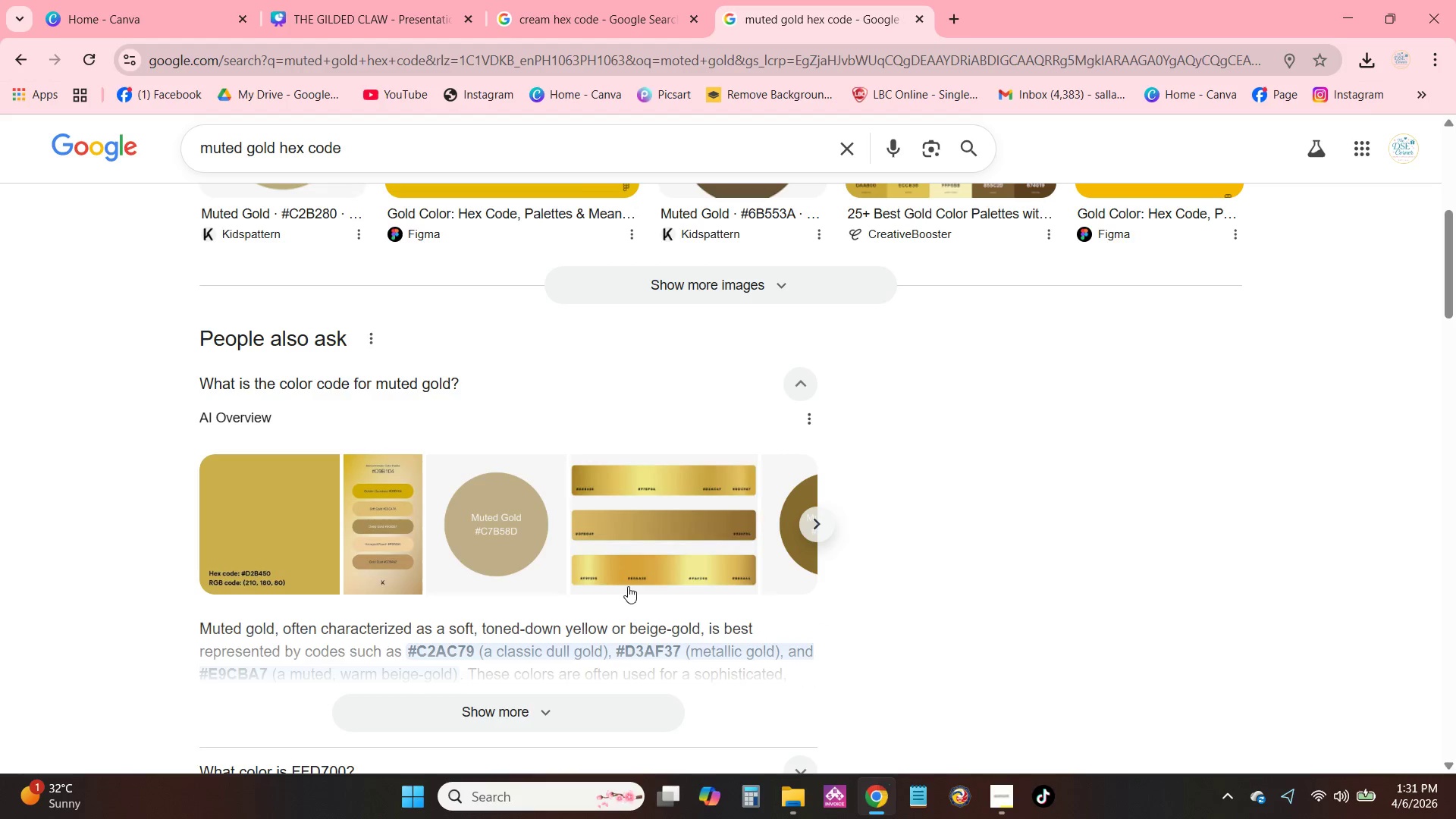 
scroll: coordinate [612, 592], scroll_direction: down, amount: 1.0
 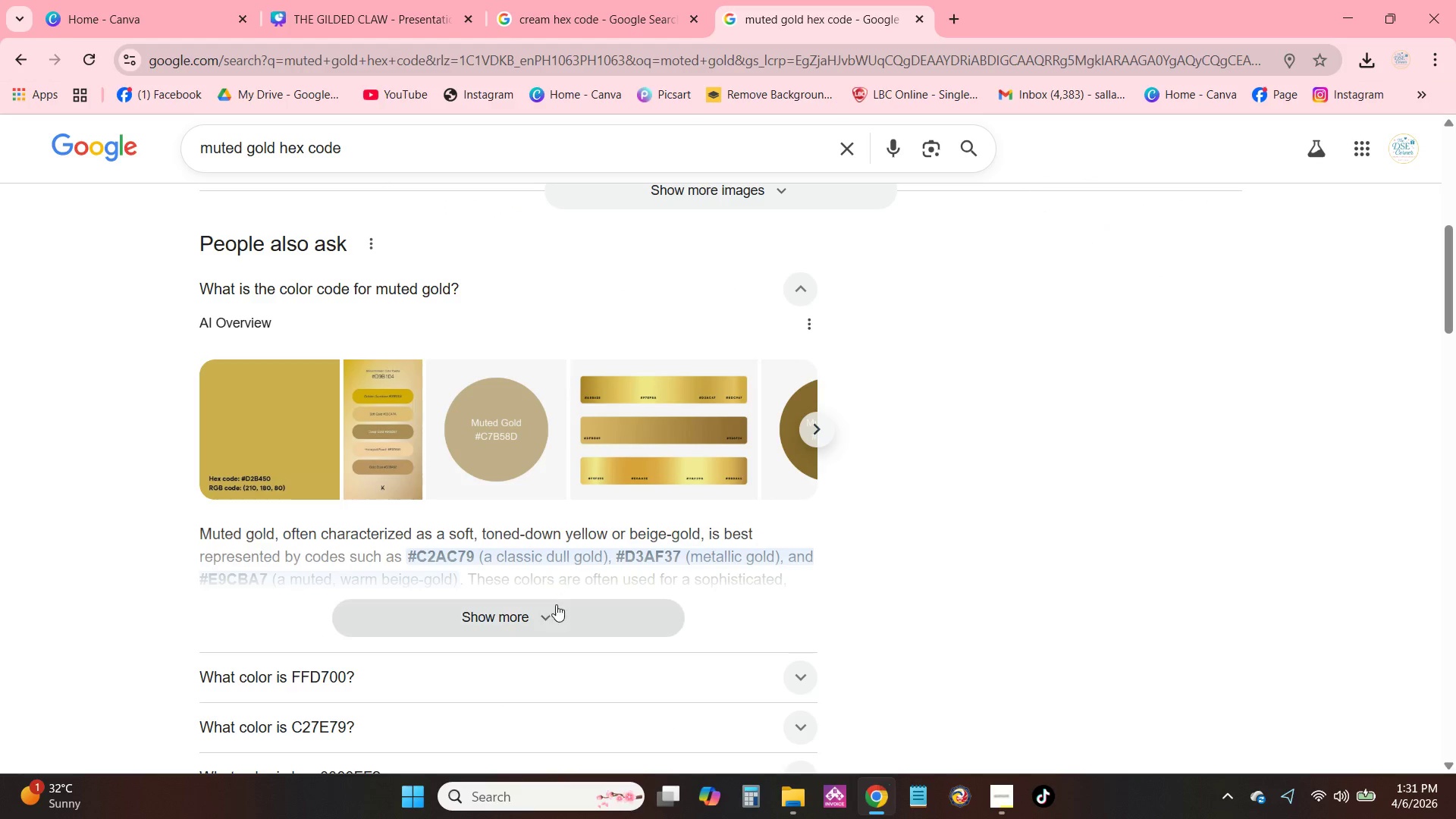 
left_click([552, 617])
 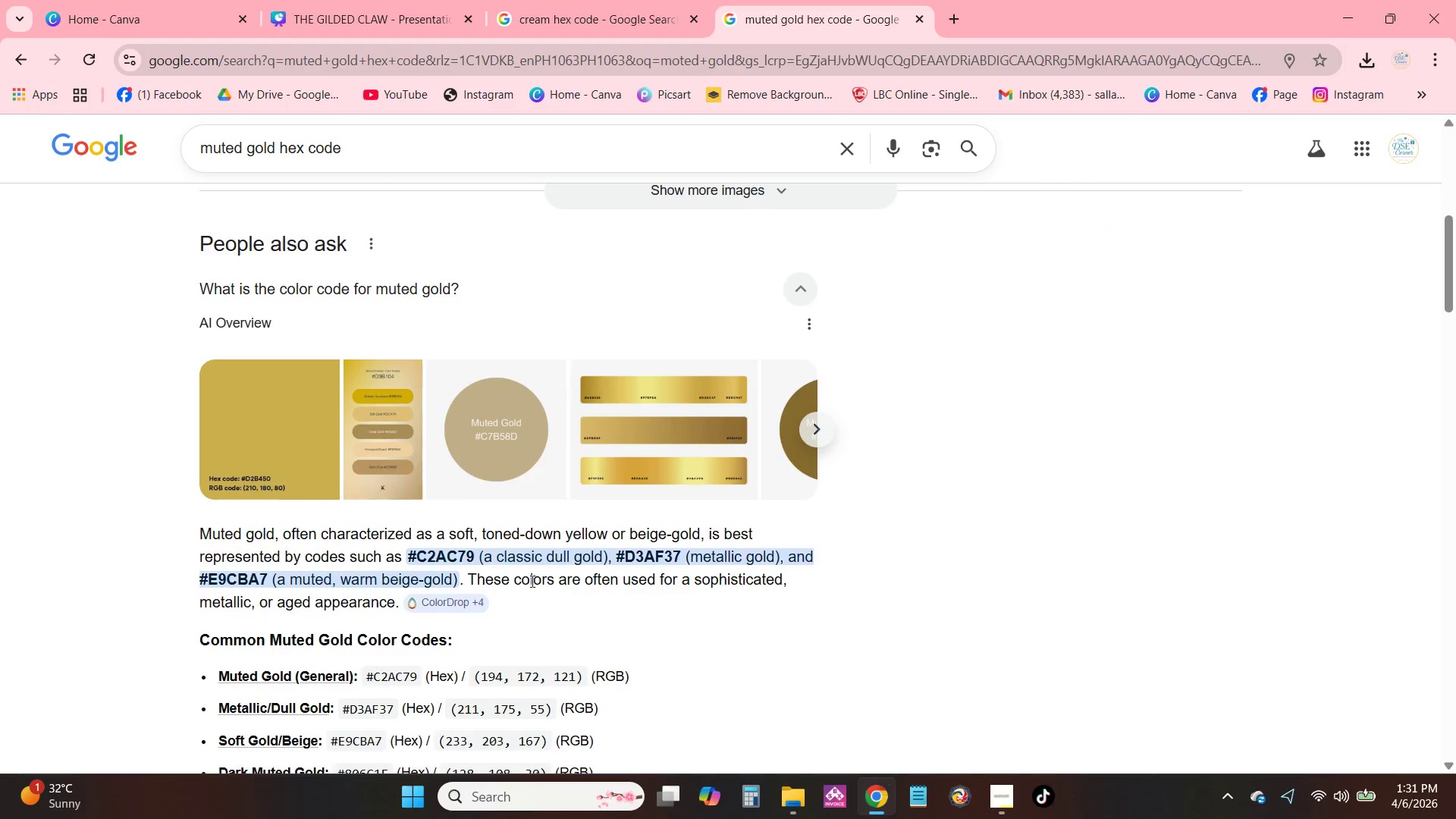 
scroll: coordinate [515, 572], scroll_direction: down, amount: 1.0
 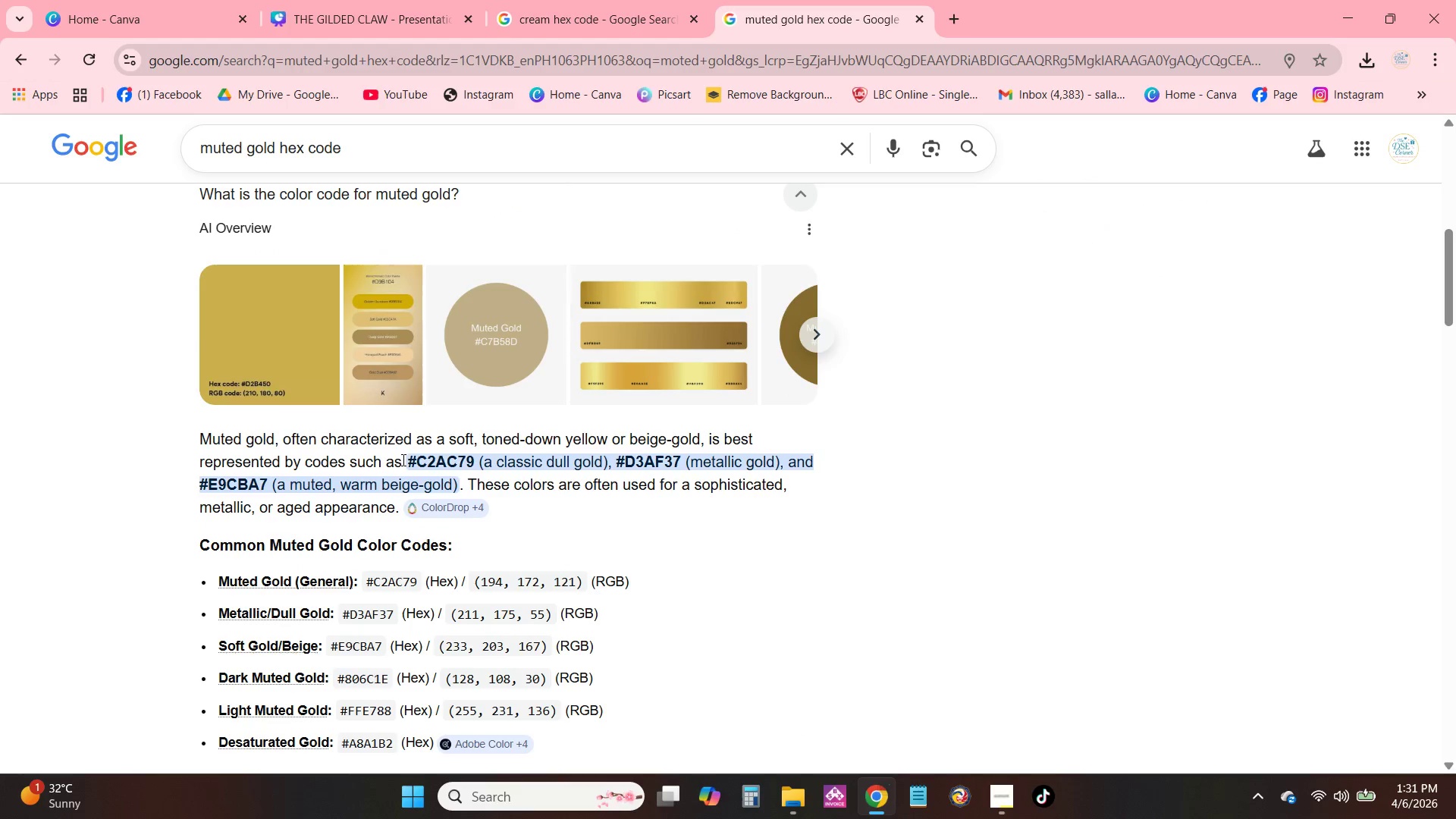 
left_click_drag(start_coordinate=[403, 460], to_coordinate=[463, 466])
 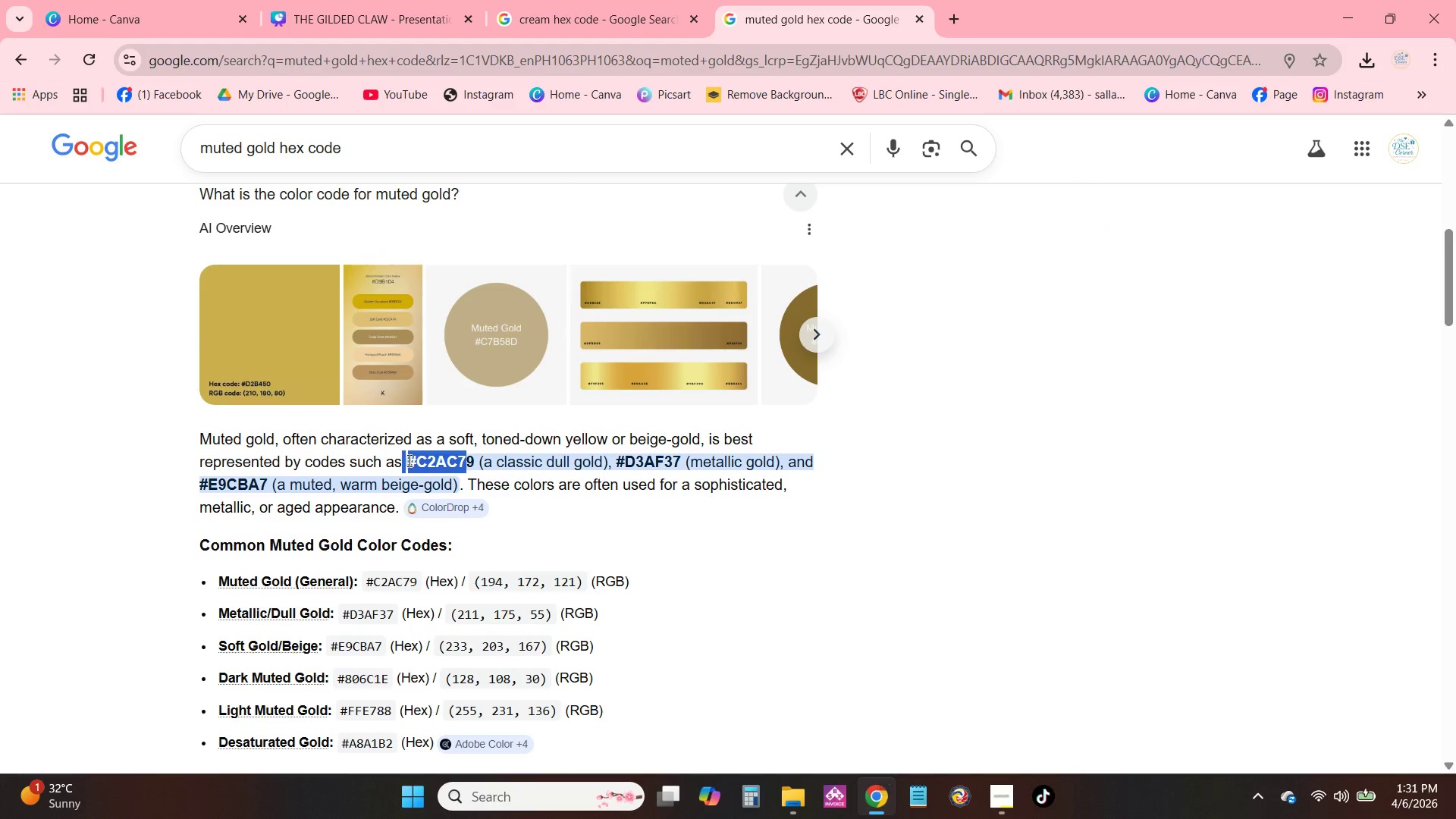 
left_click([407, 460])
 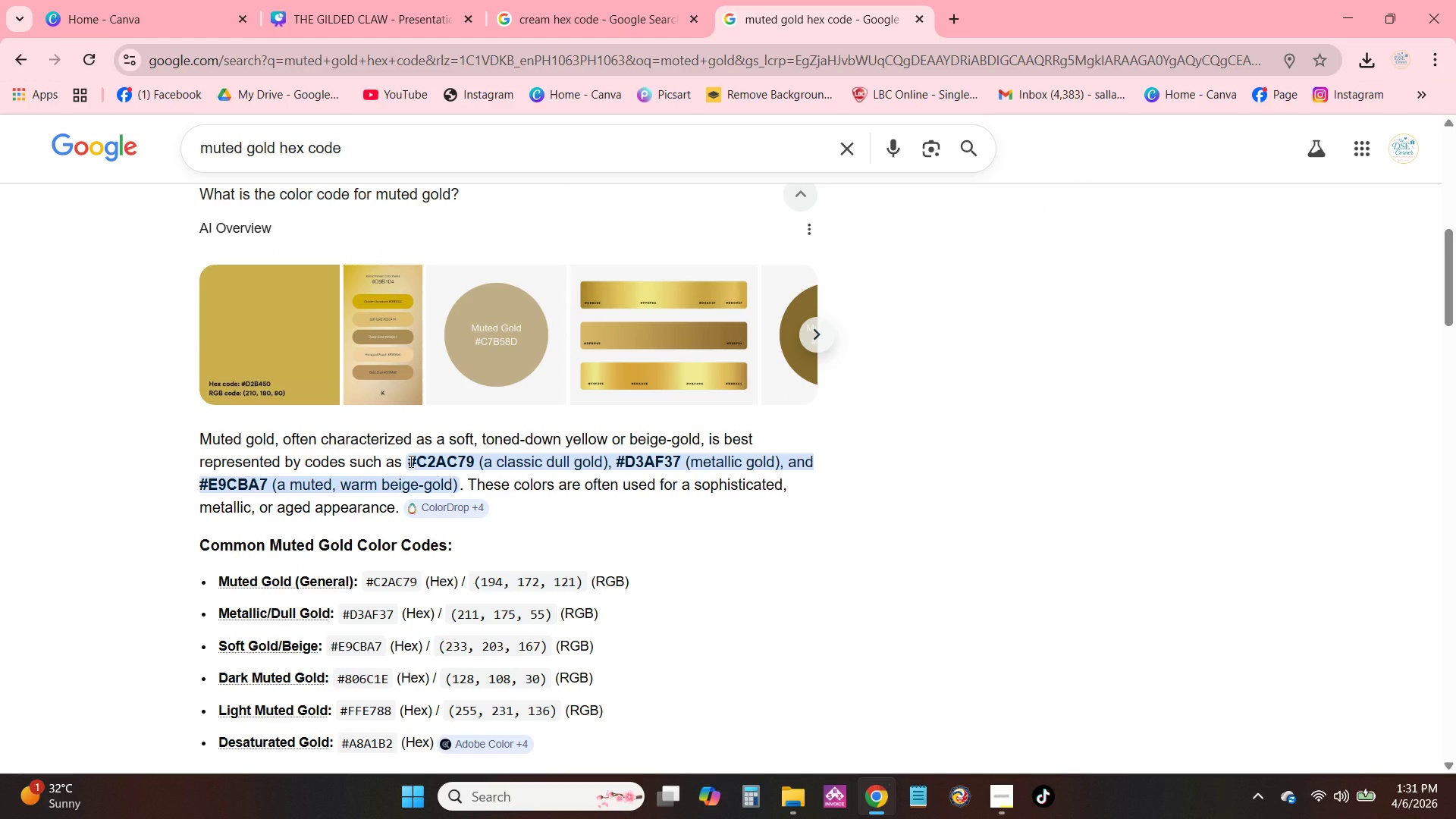 
left_click_drag(start_coordinate=[410, 461], to_coordinate=[475, 466])
 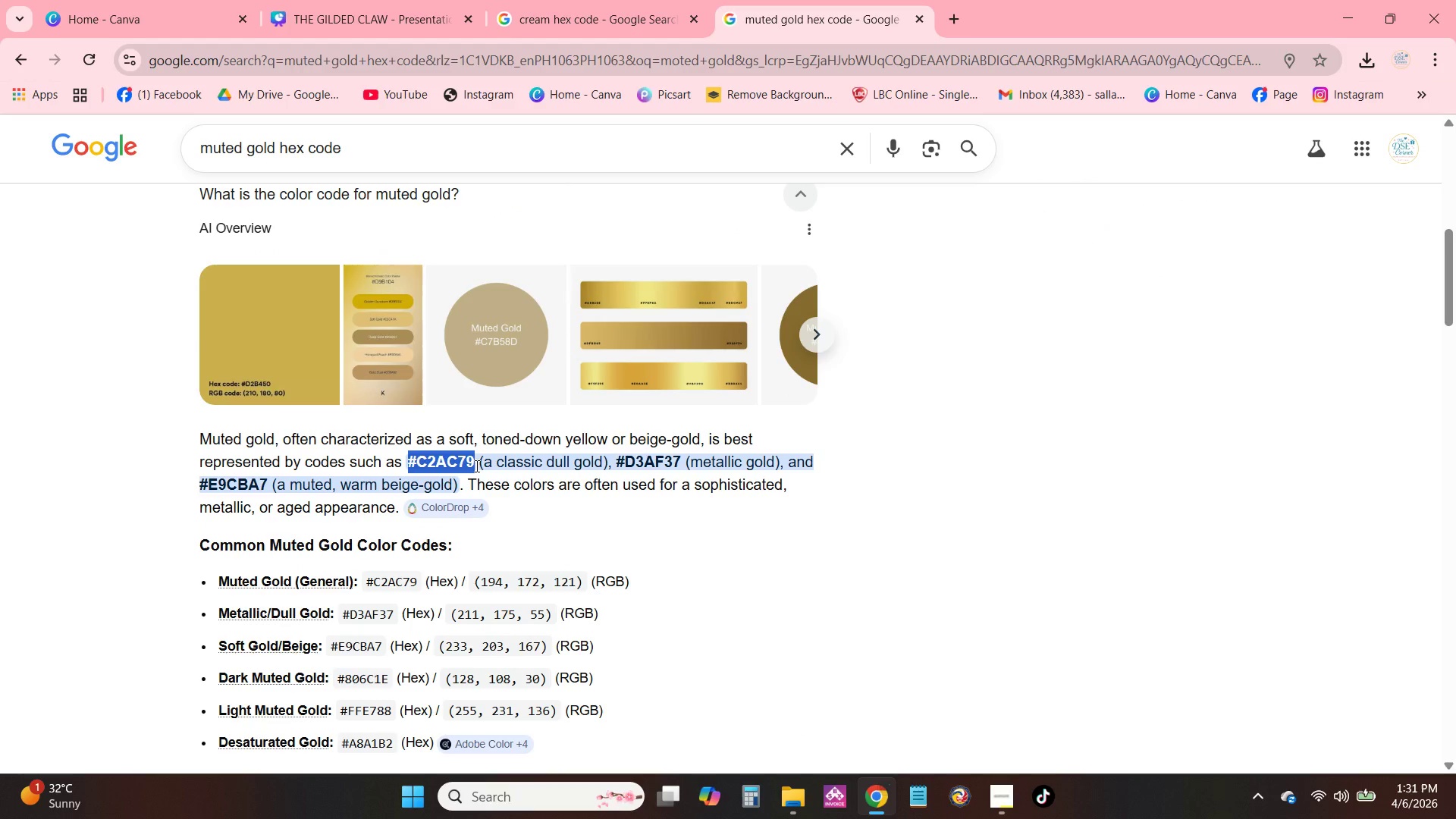 
key(Control+C)
 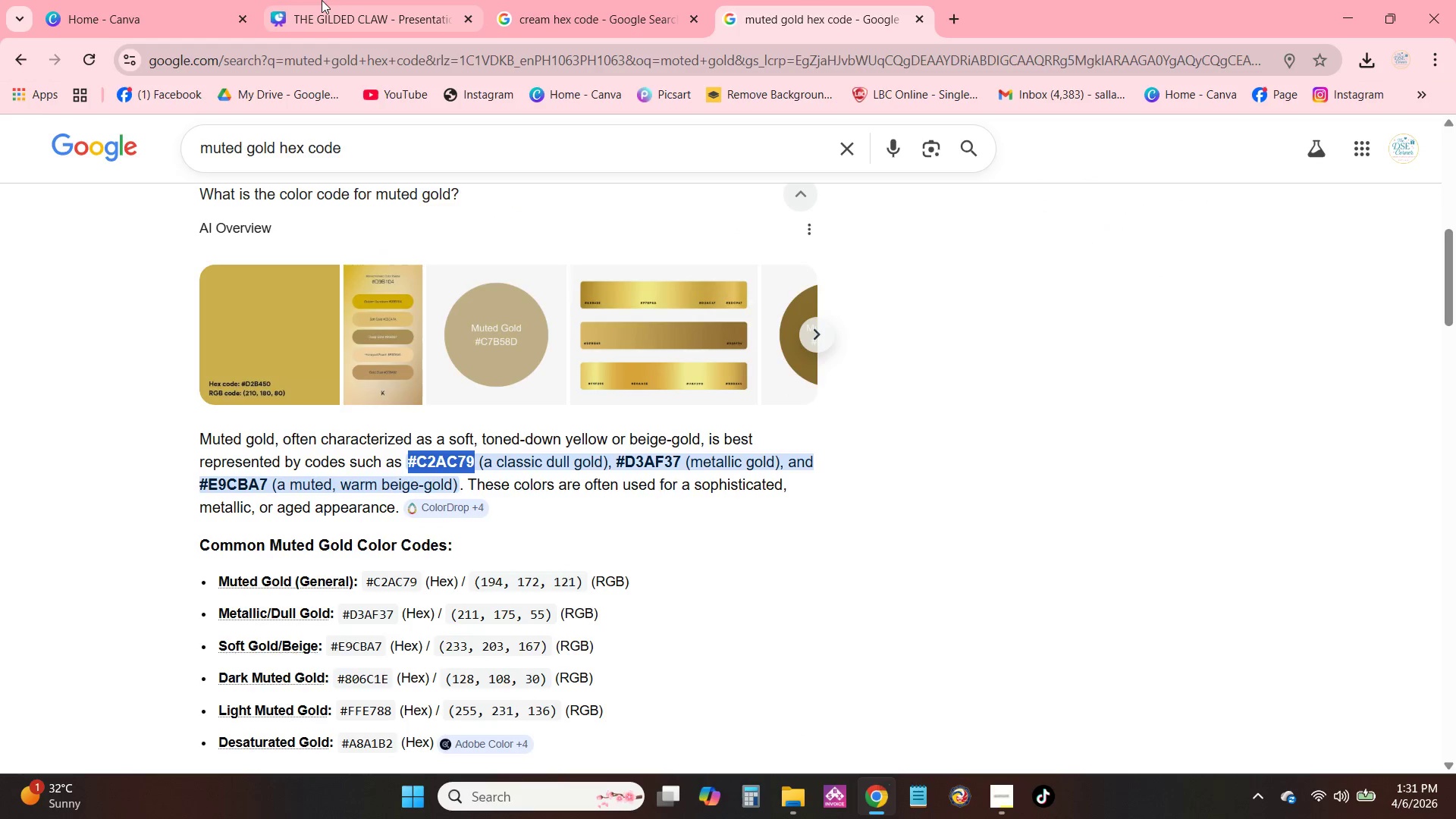 
left_click_drag(start_coordinate=[328, 0], to_coordinate=[334, 0])
 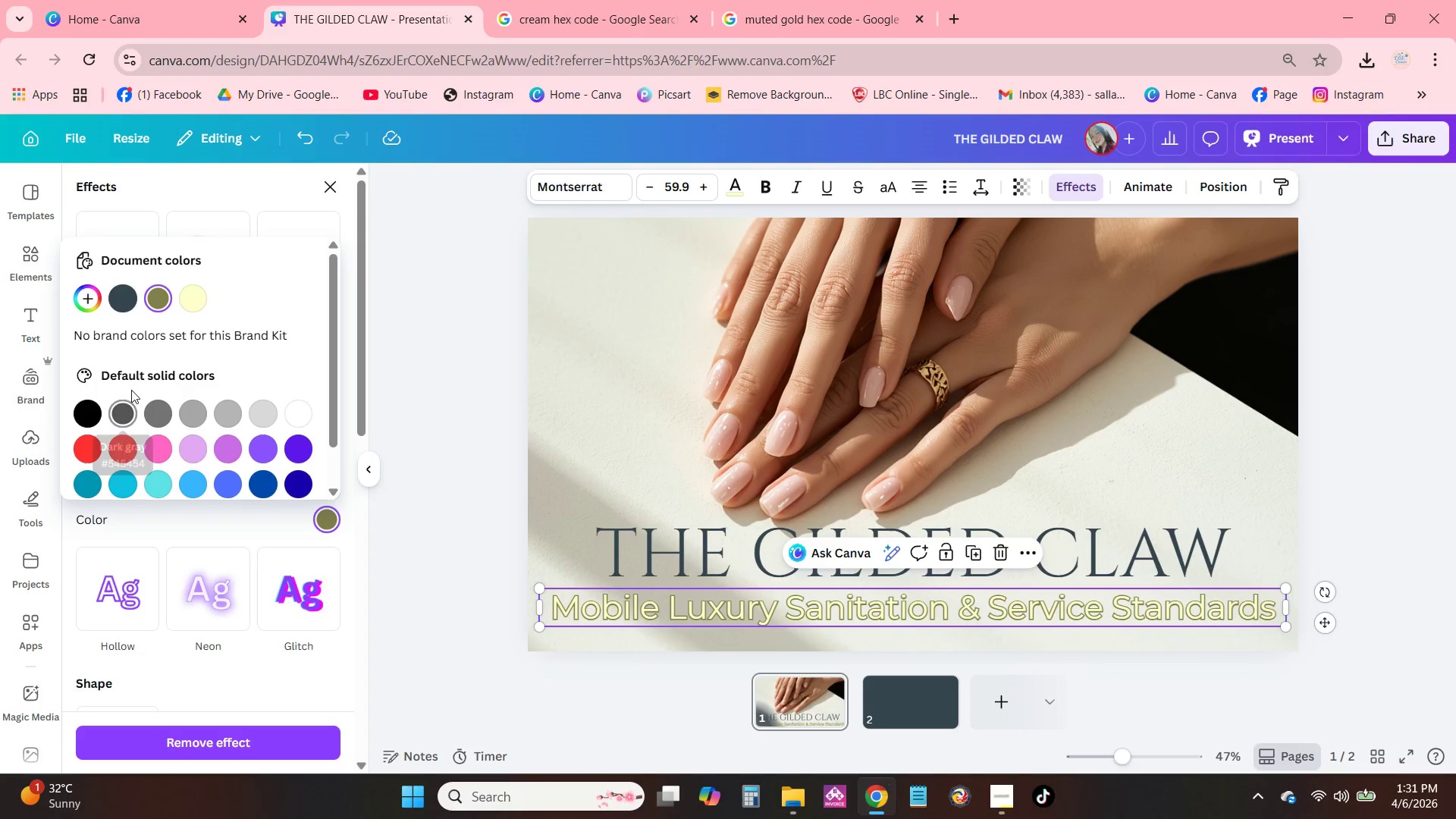 
left_click([93, 300])
 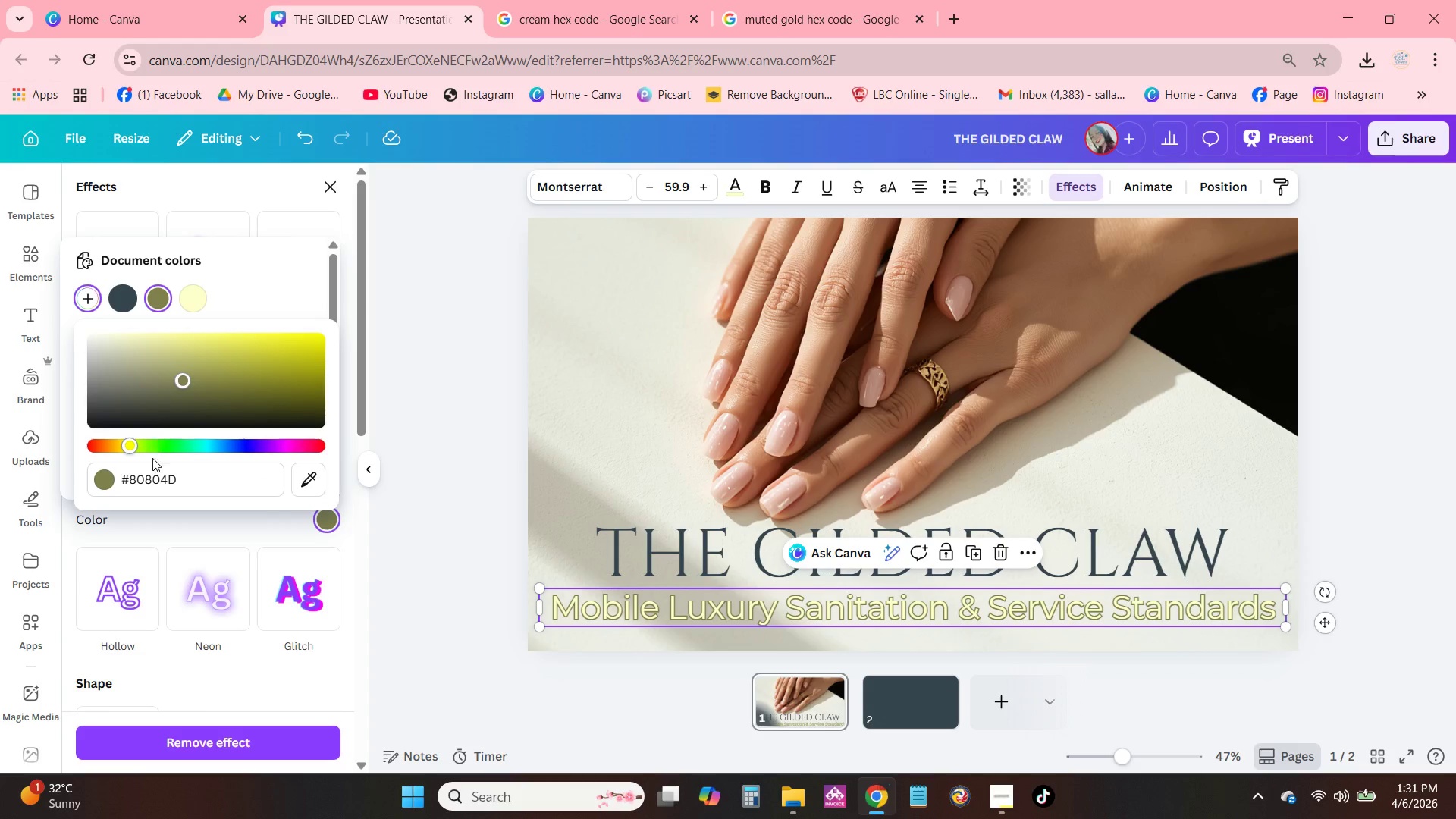 
left_click([180, 487])
 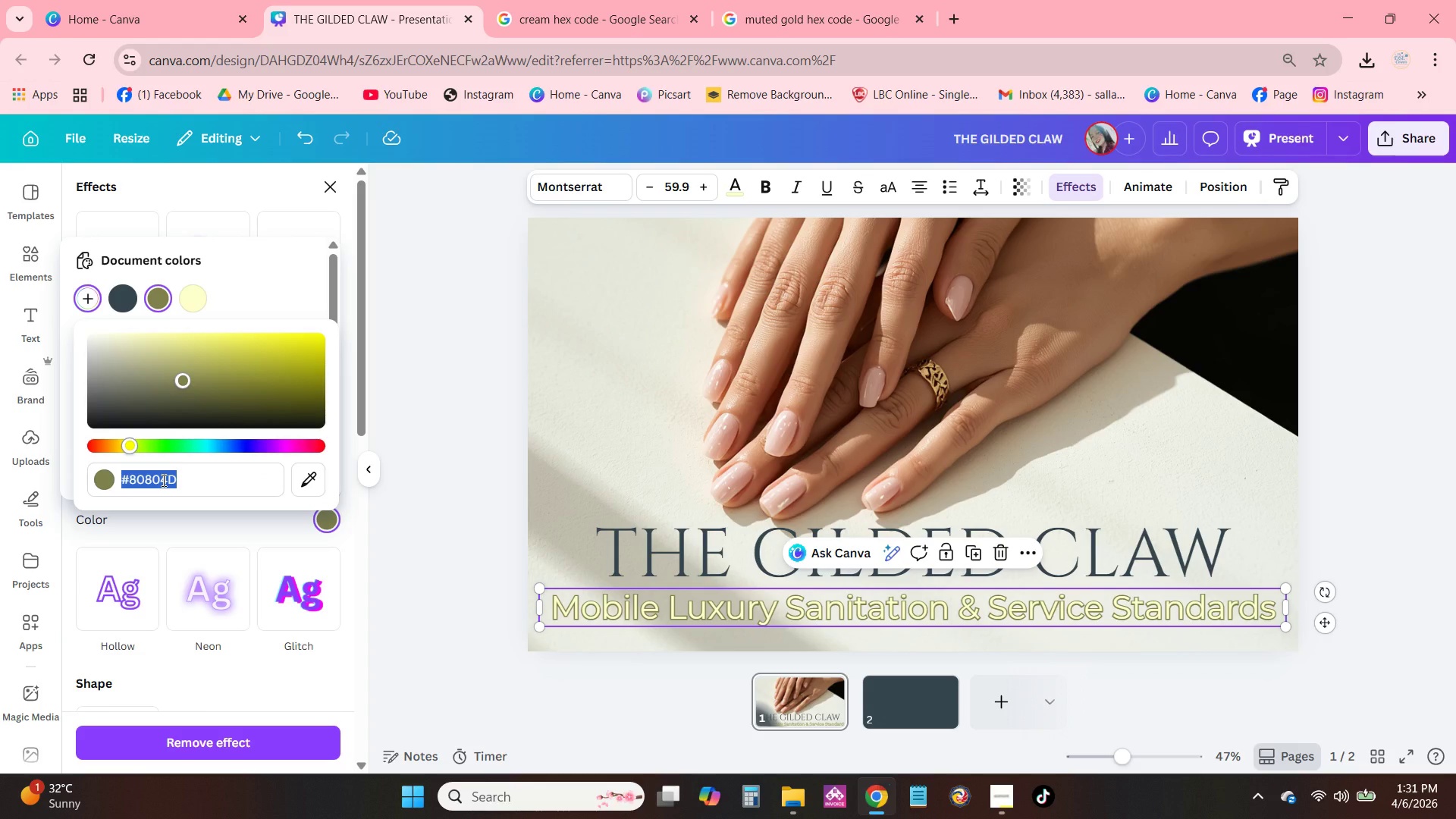 
key(Control+V)
 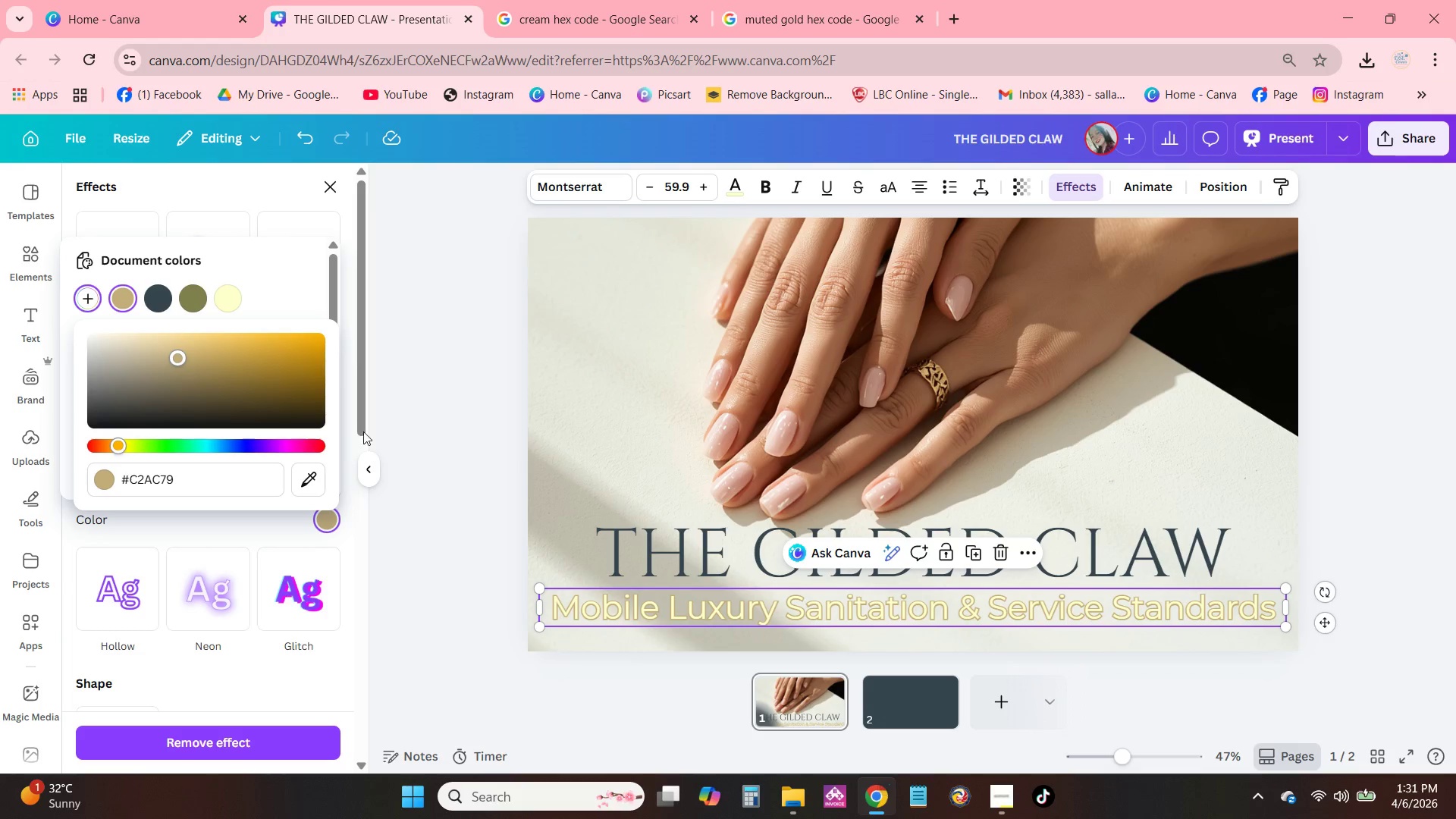 
left_click([557, 286])
 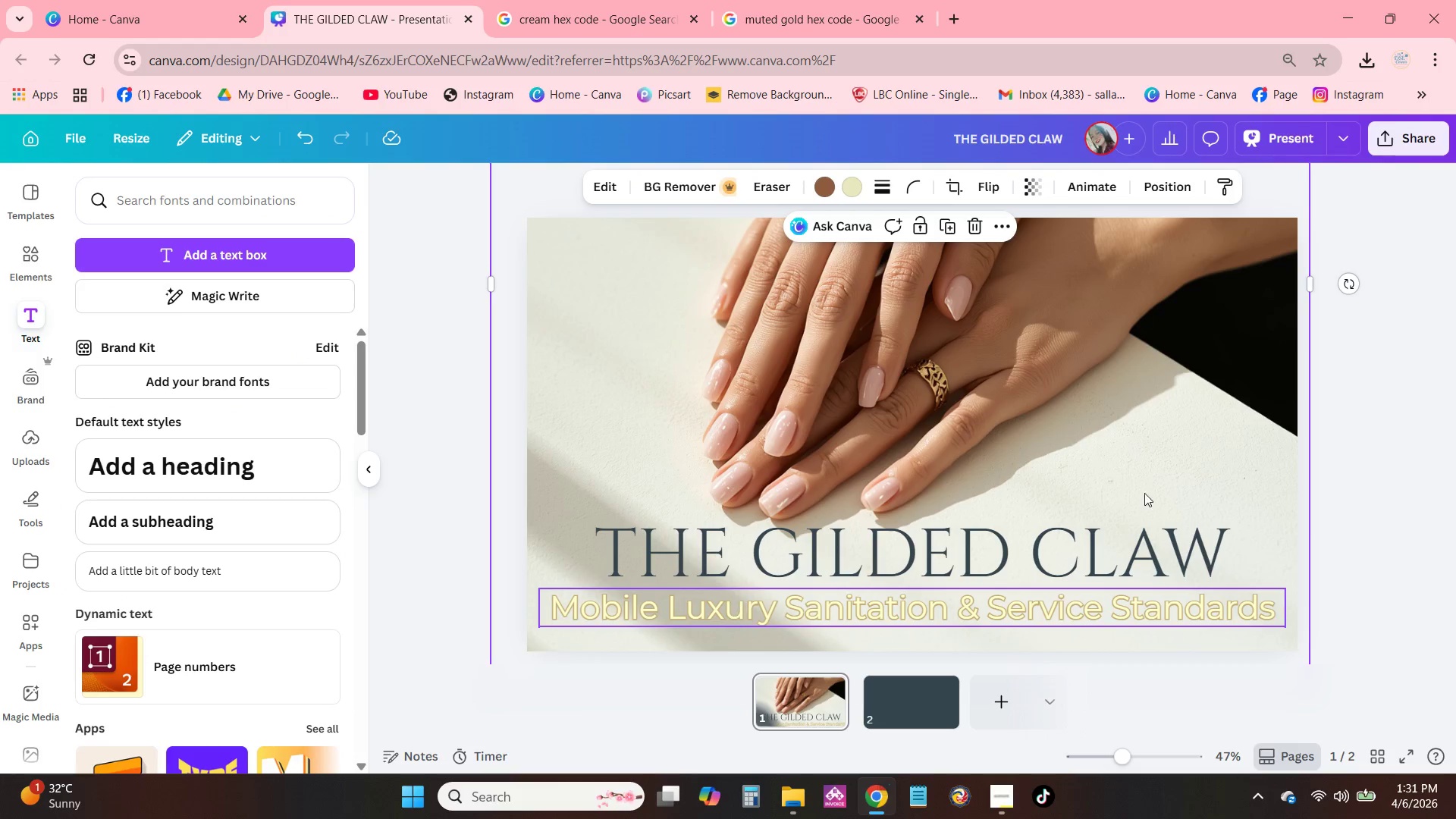 
left_click_drag(start_coordinate=[1348, 395], to_coordinate=[1349, 399])
 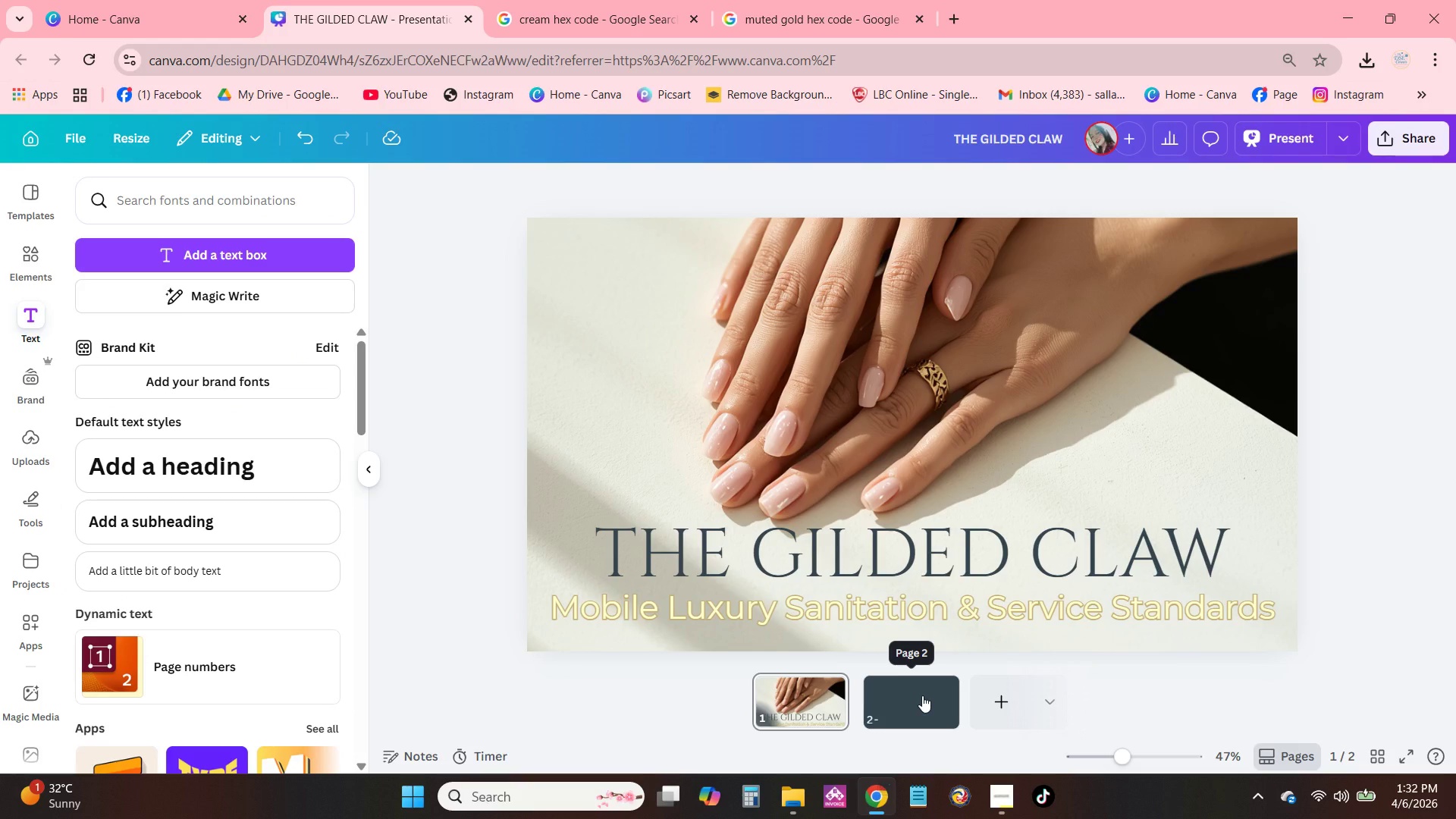 
left_click([922, 695])
 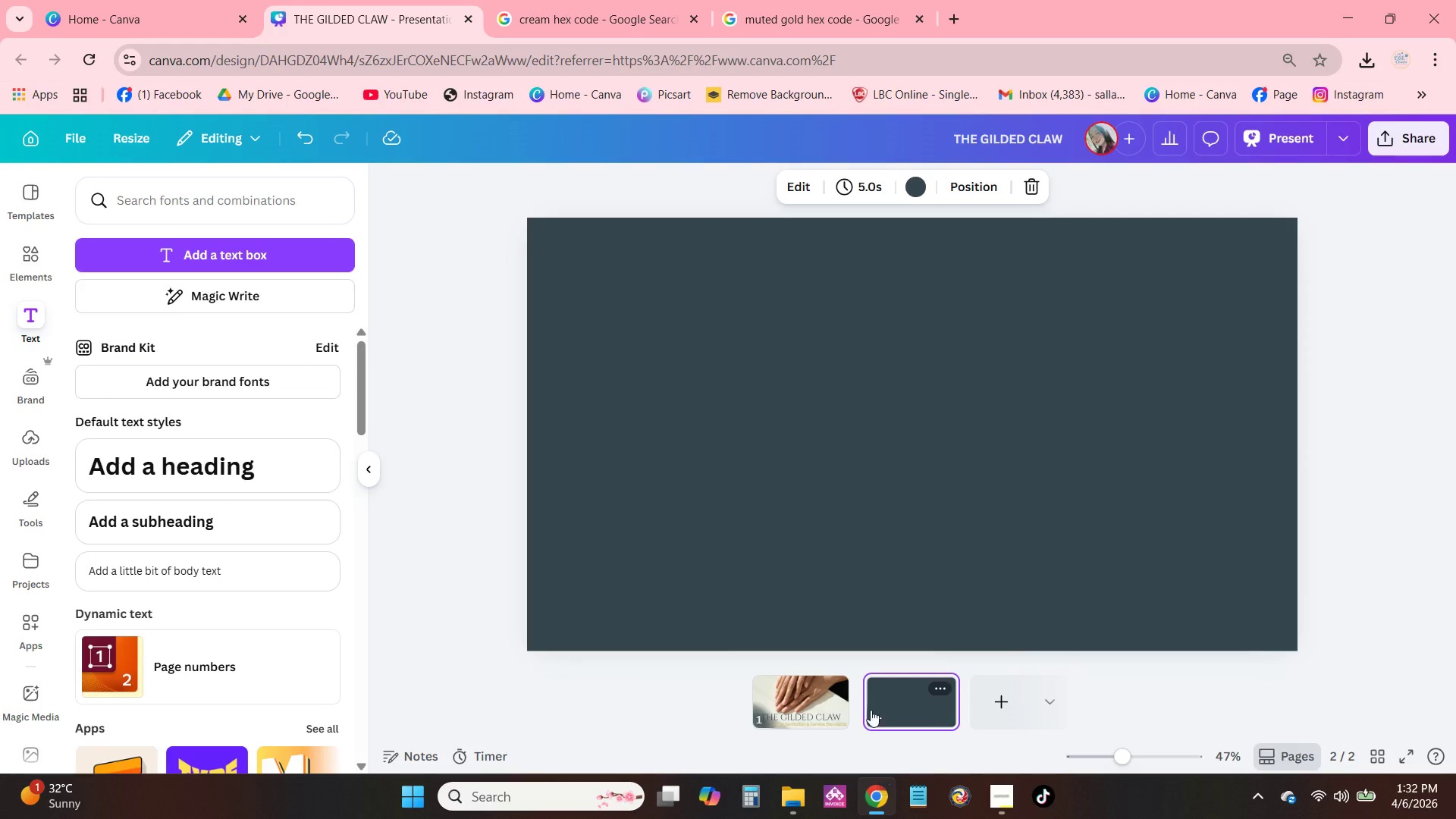 
left_click([830, 708])
 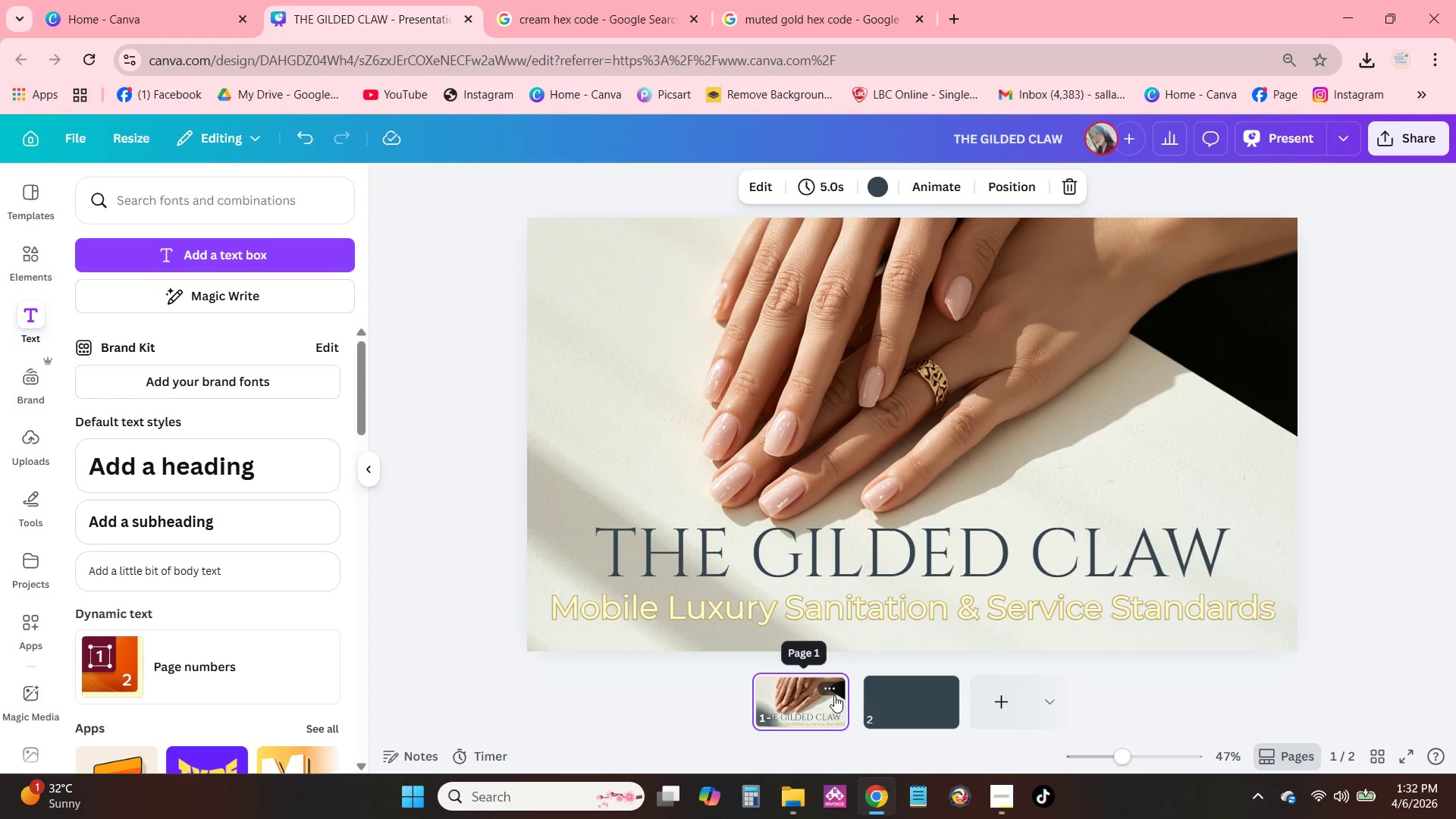 
left_click([915, 708])
 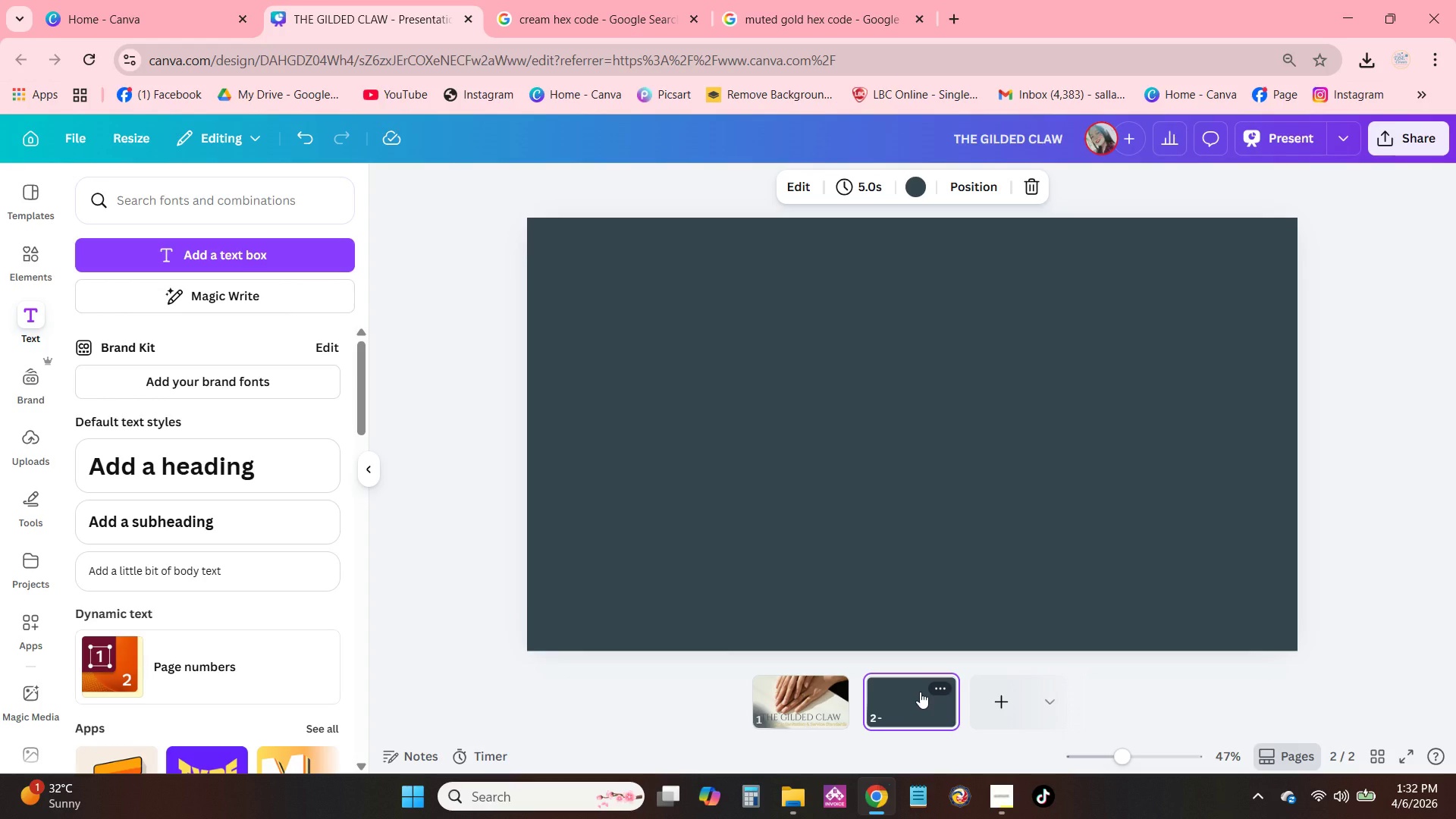 
wait(8.06)
 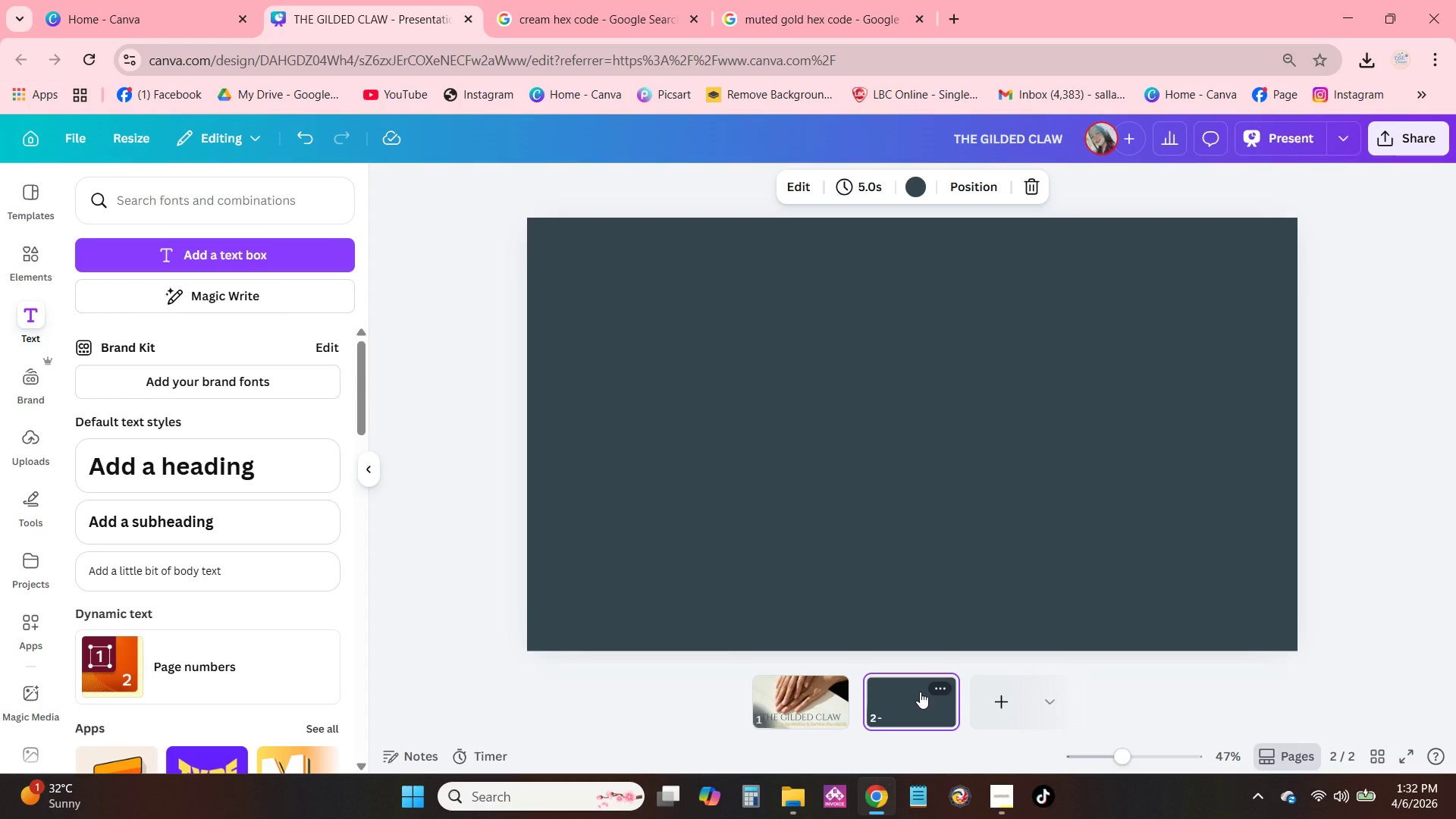 
left_click([30, 252])
 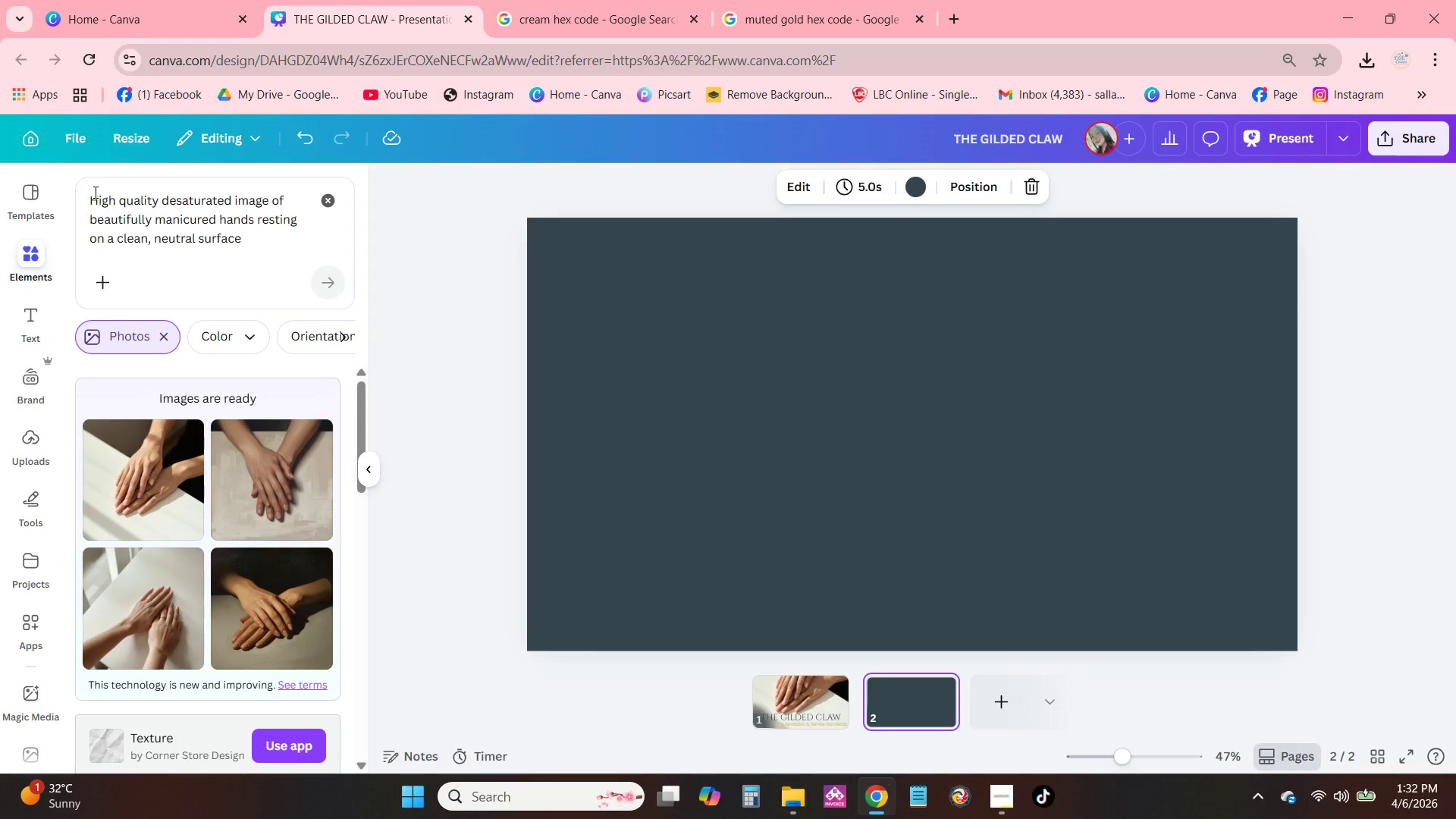 
left_click_drag(start_coordinate=[94, 192], to_coordinate=[259, 268])
 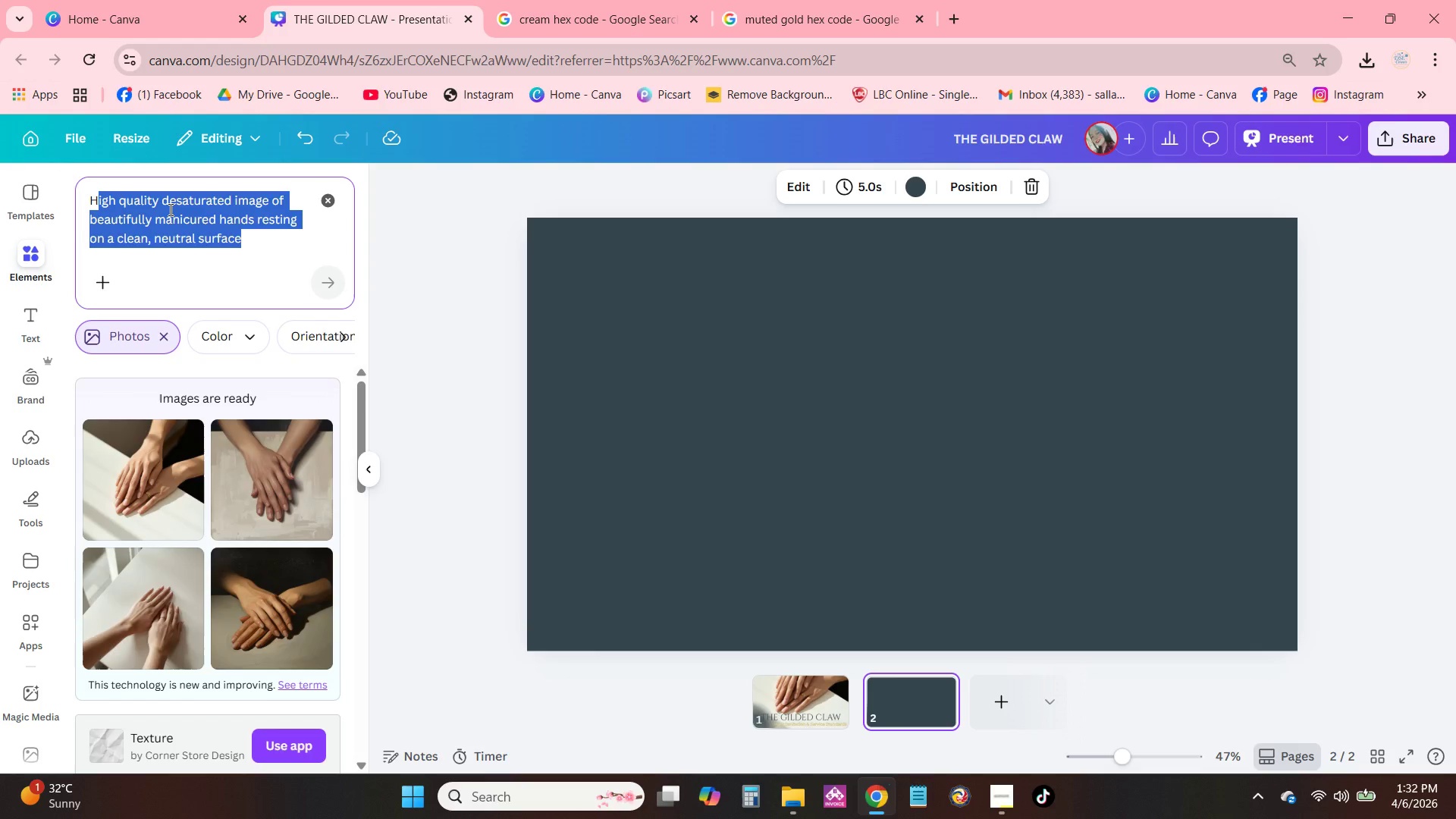 
key(Control+Backspace)
 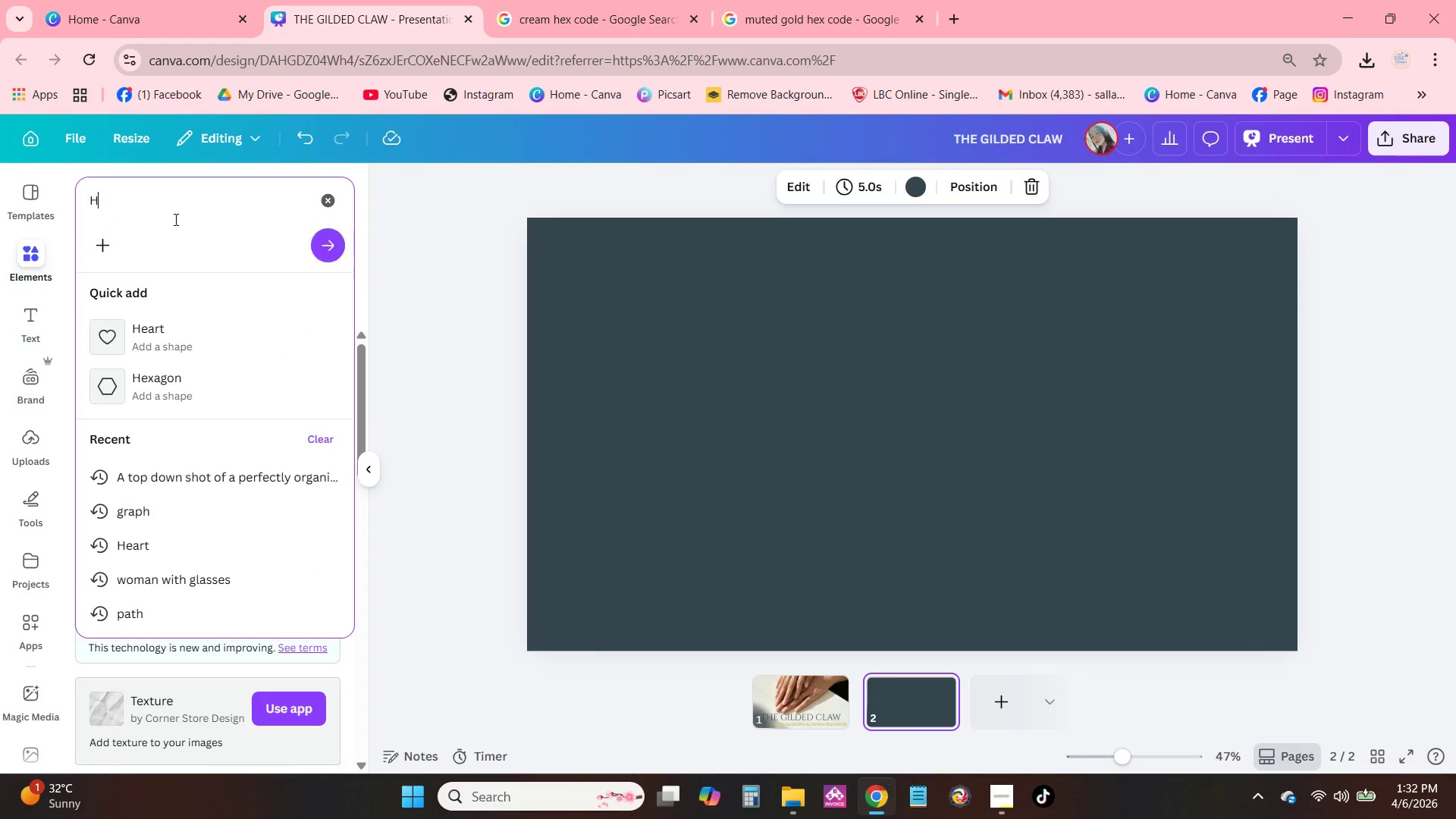 
key(Control+Backspace)
 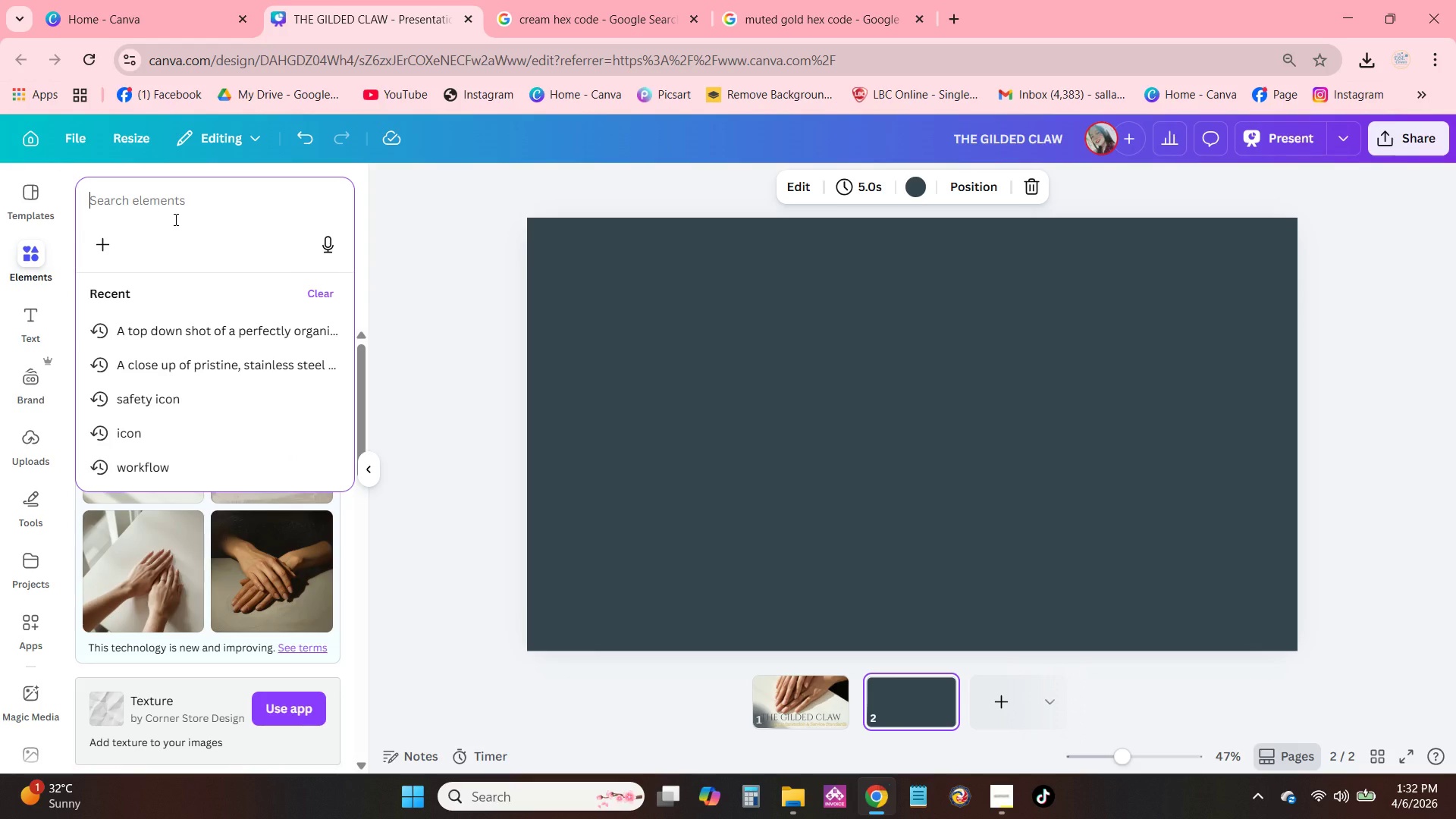 
type(A clean, Bright image of  a)
key(Backspace)
key(Backspace)
type(a minimiali)
key(Backspace)
key(Backspace)
key(Backspace)
type(a)
key(Backspace)
key(Backspace)
type(alist )
 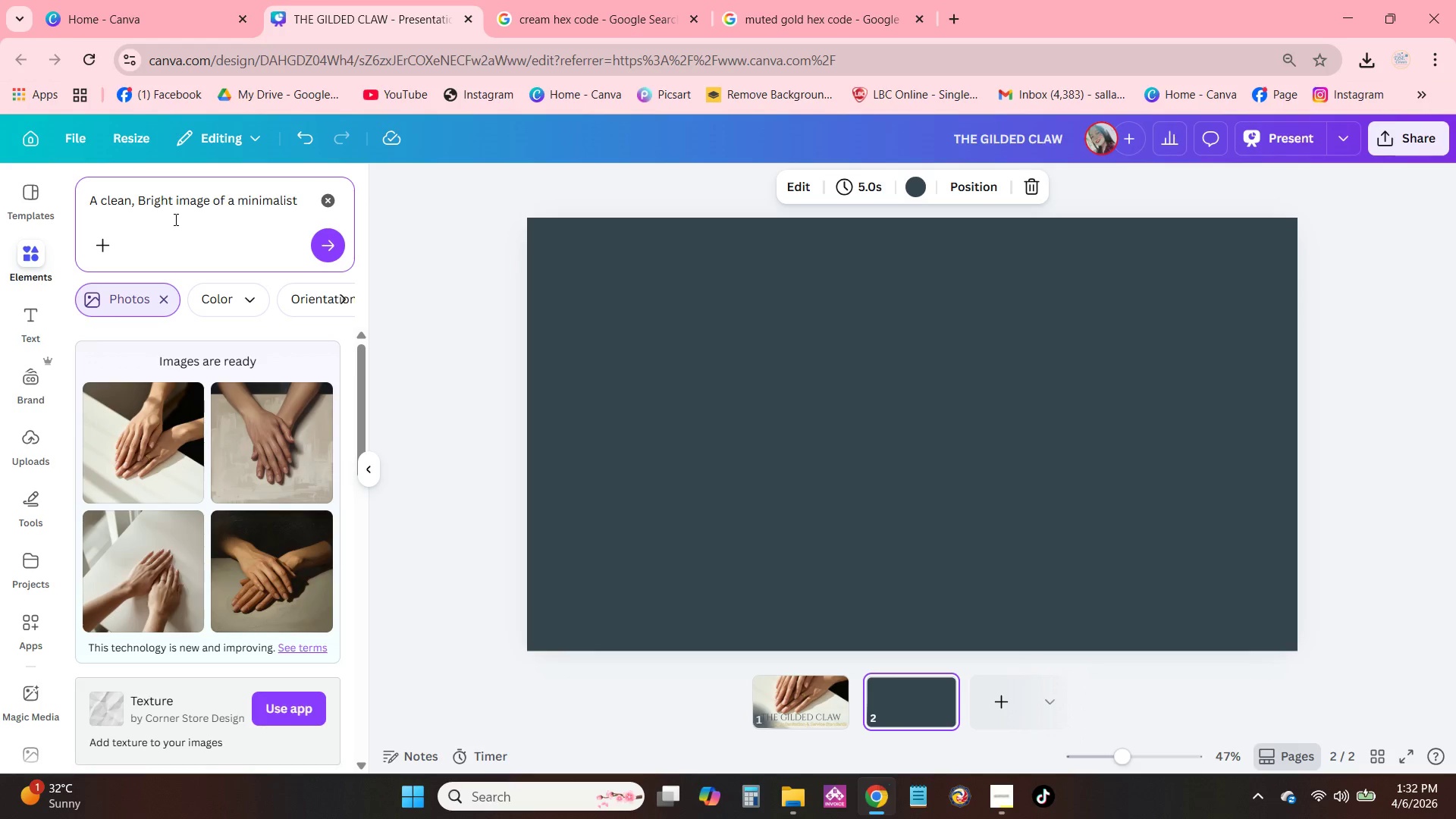 
type(corporota)
key(Backspace)
key(Backspace)
key(Backspace)
key(Backspace)
type(t)
key(Backspace)
type(rate lobby,)
key(Backspace)
type( or a high encd)
key(Backspace)
key(Backspace)
type(d salonsetu)
key(Backspace)
key(Backspace)
key(Backspace)
key(Backspace)
type( set up)
 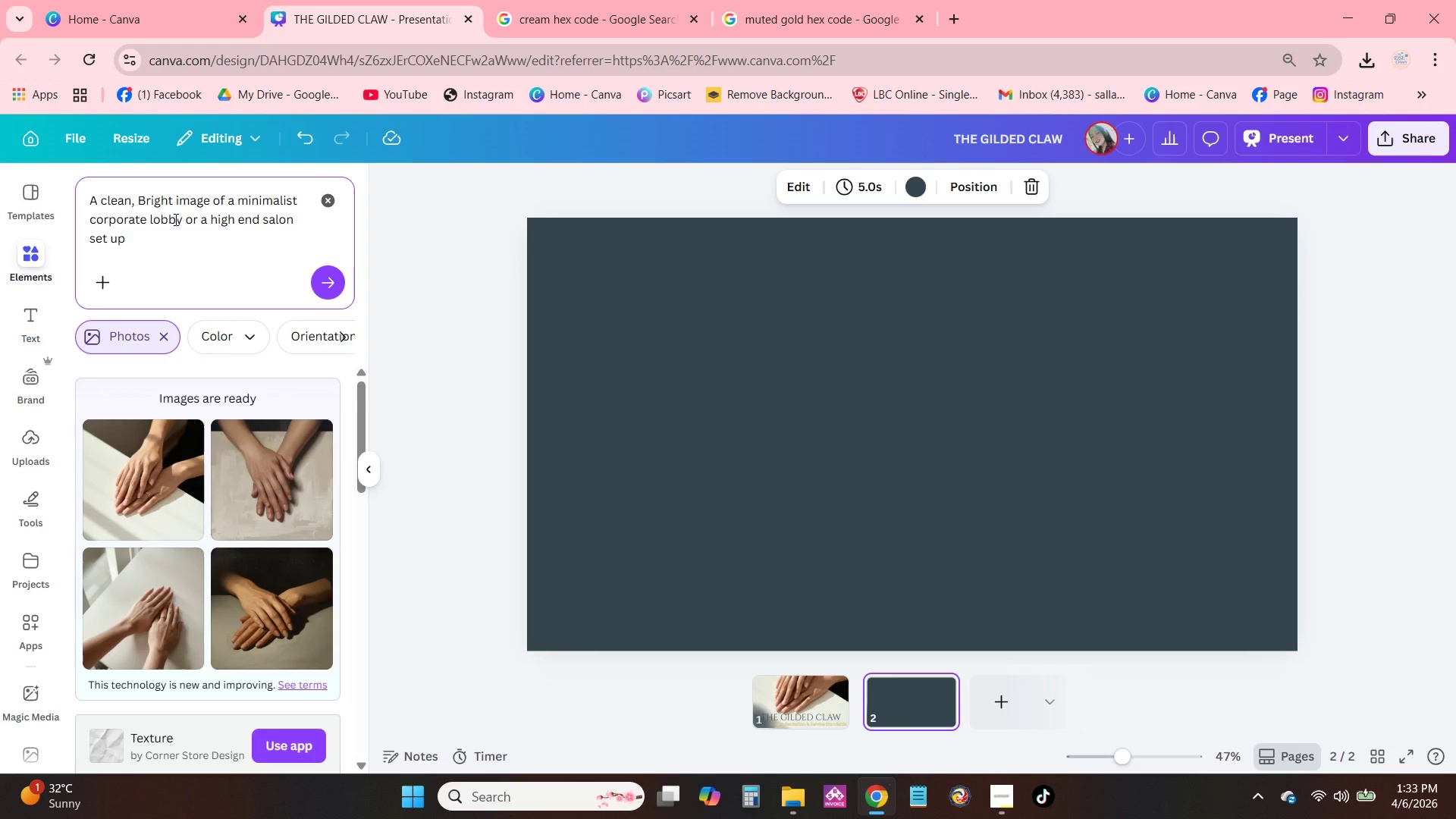 
key(Enter)
 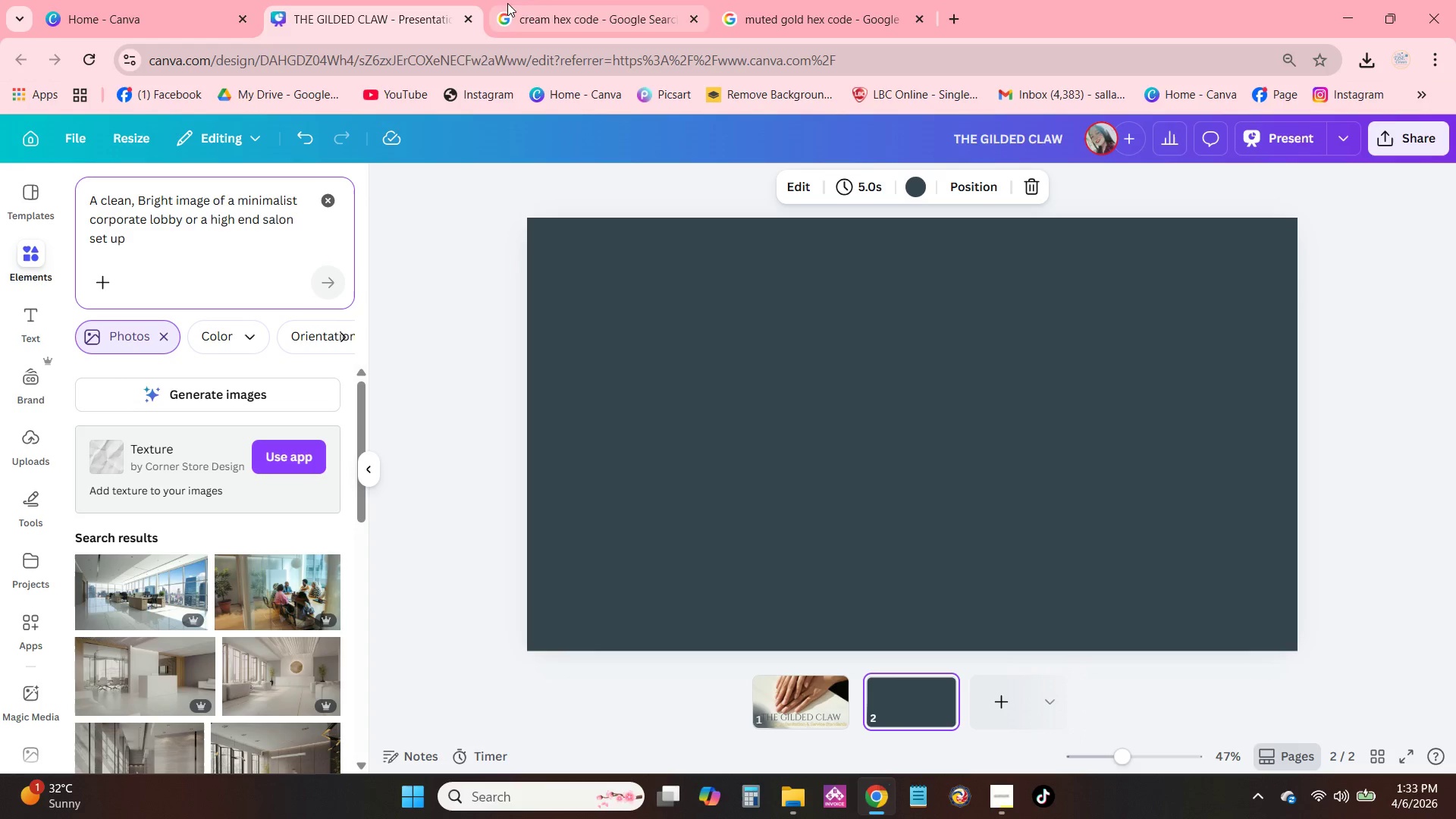 
left_click([262, 391])
 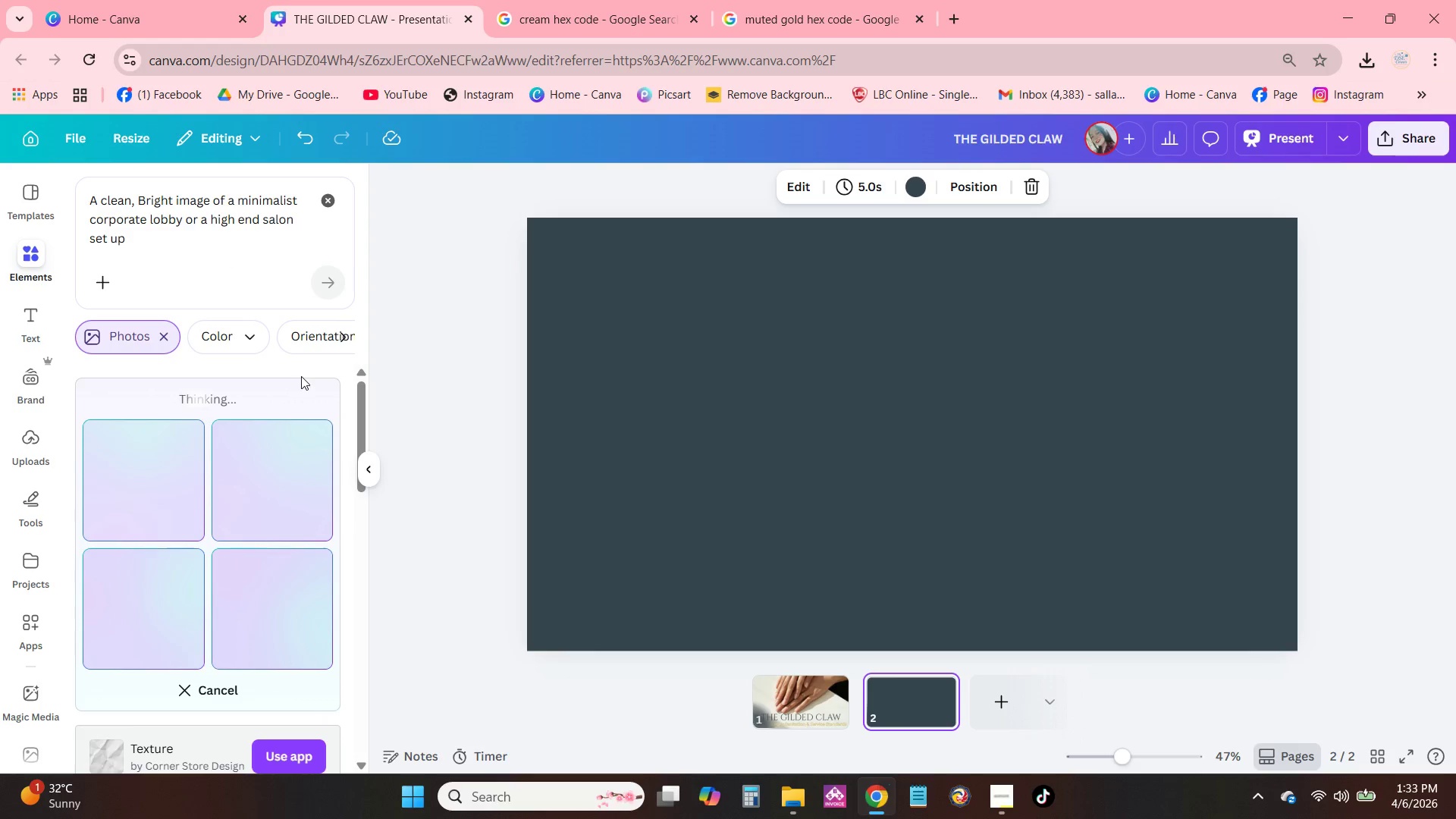 
wait(9.42)
 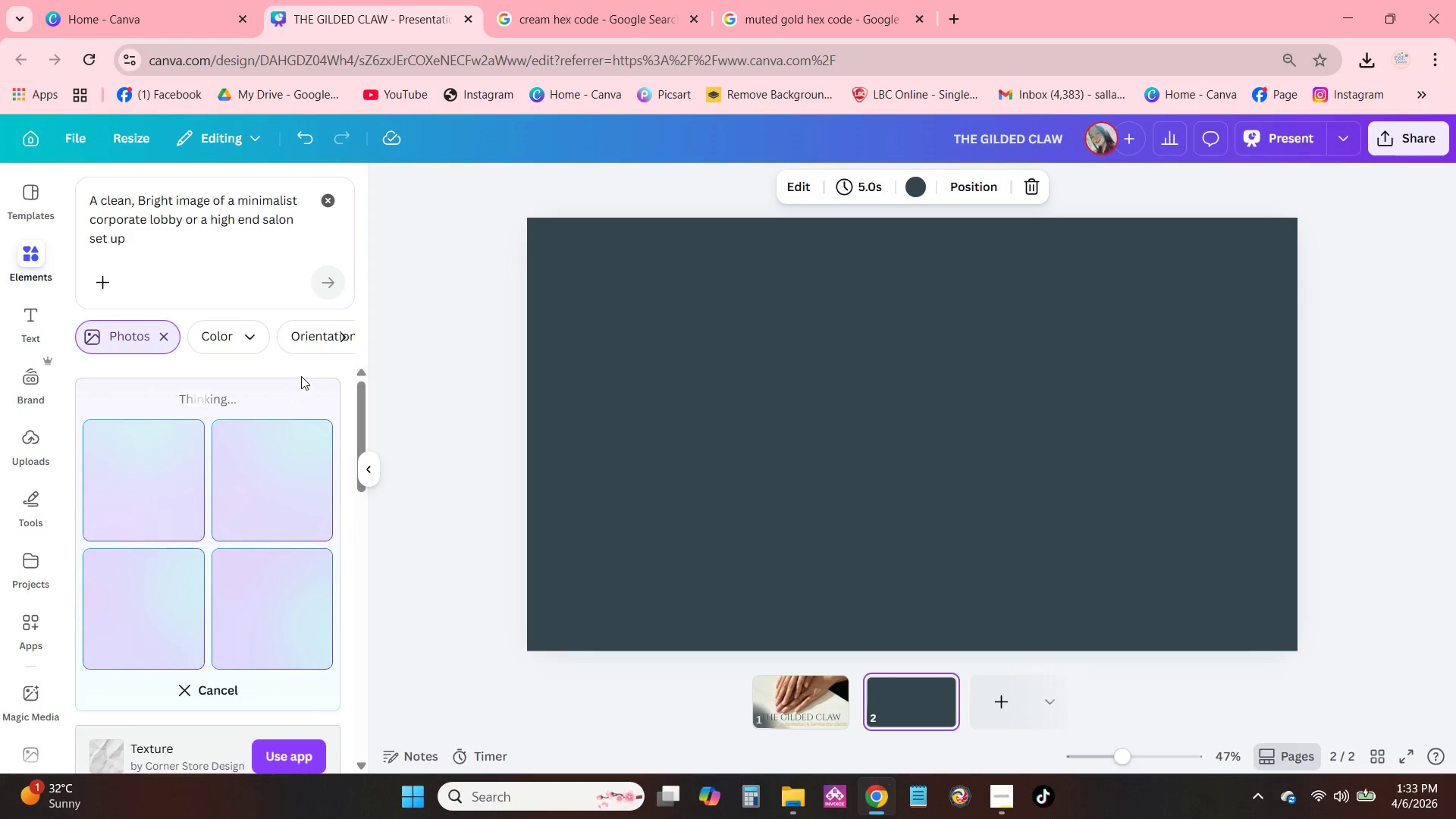 
scroll: coordinate [297, 451], scroll_direction: up, amount: 1.0
 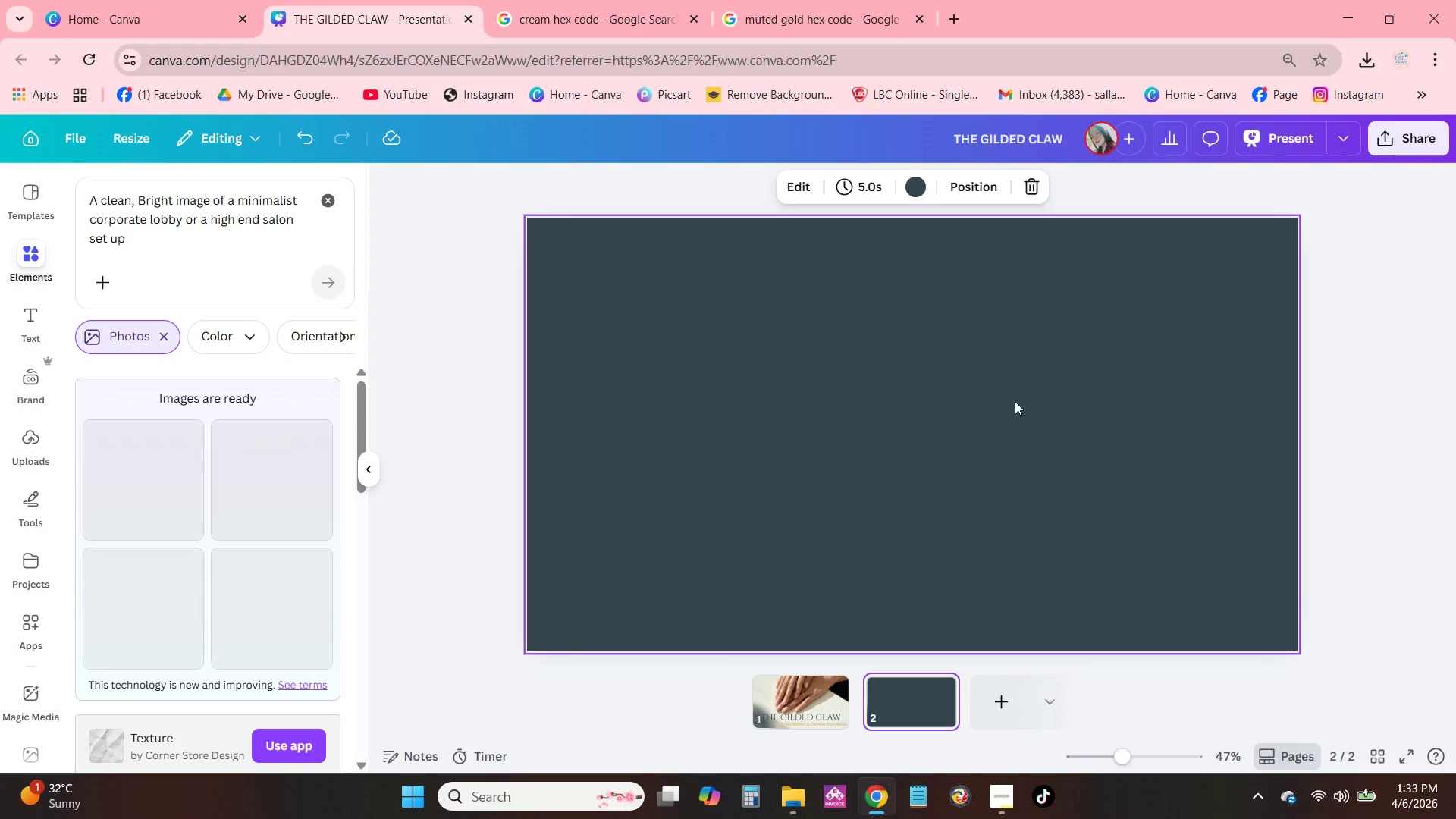 
scroll: coordinate [1009, 460], scroll_direction: down, amount: 1.0
 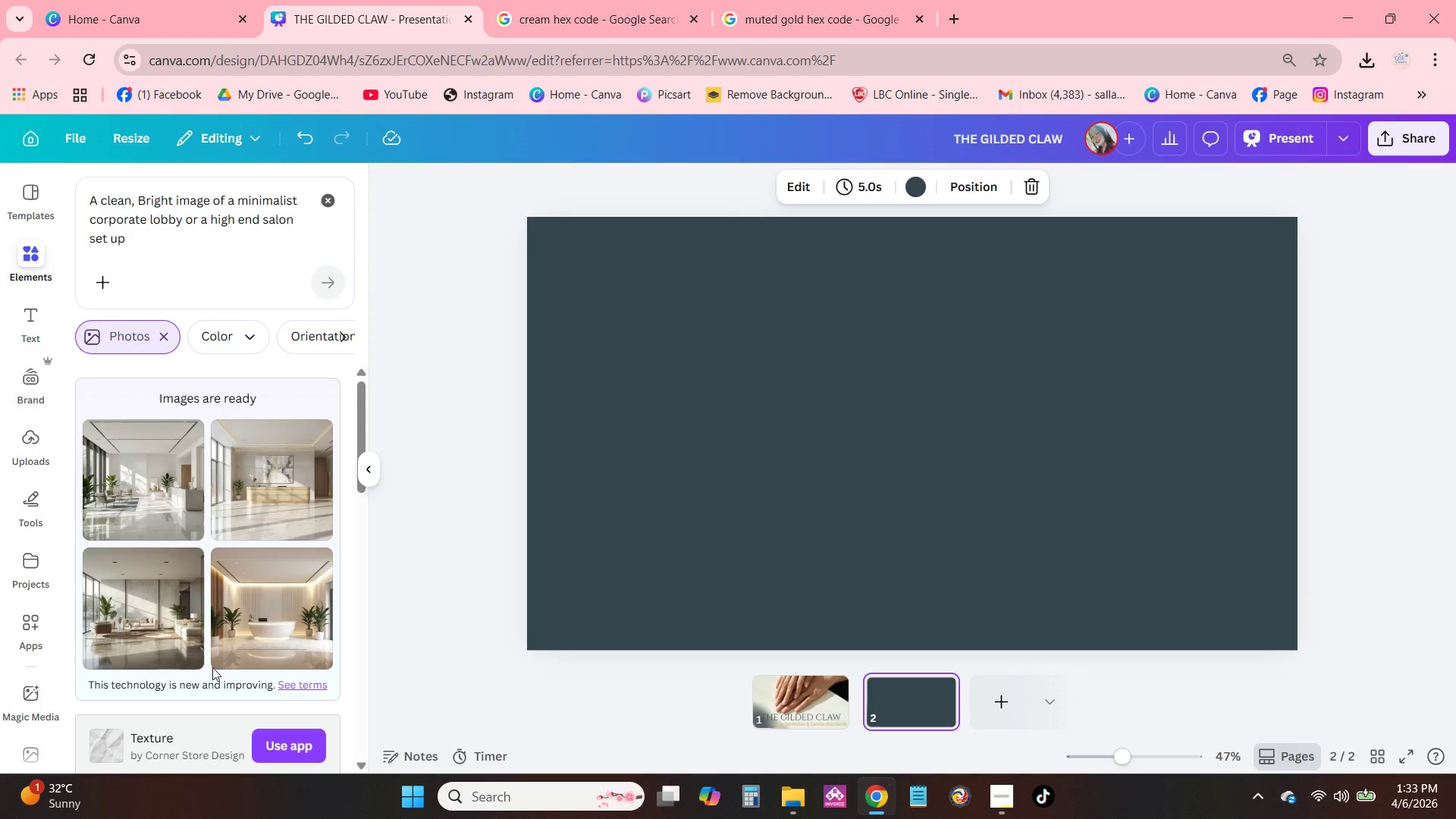 
left_click([176, 519])
 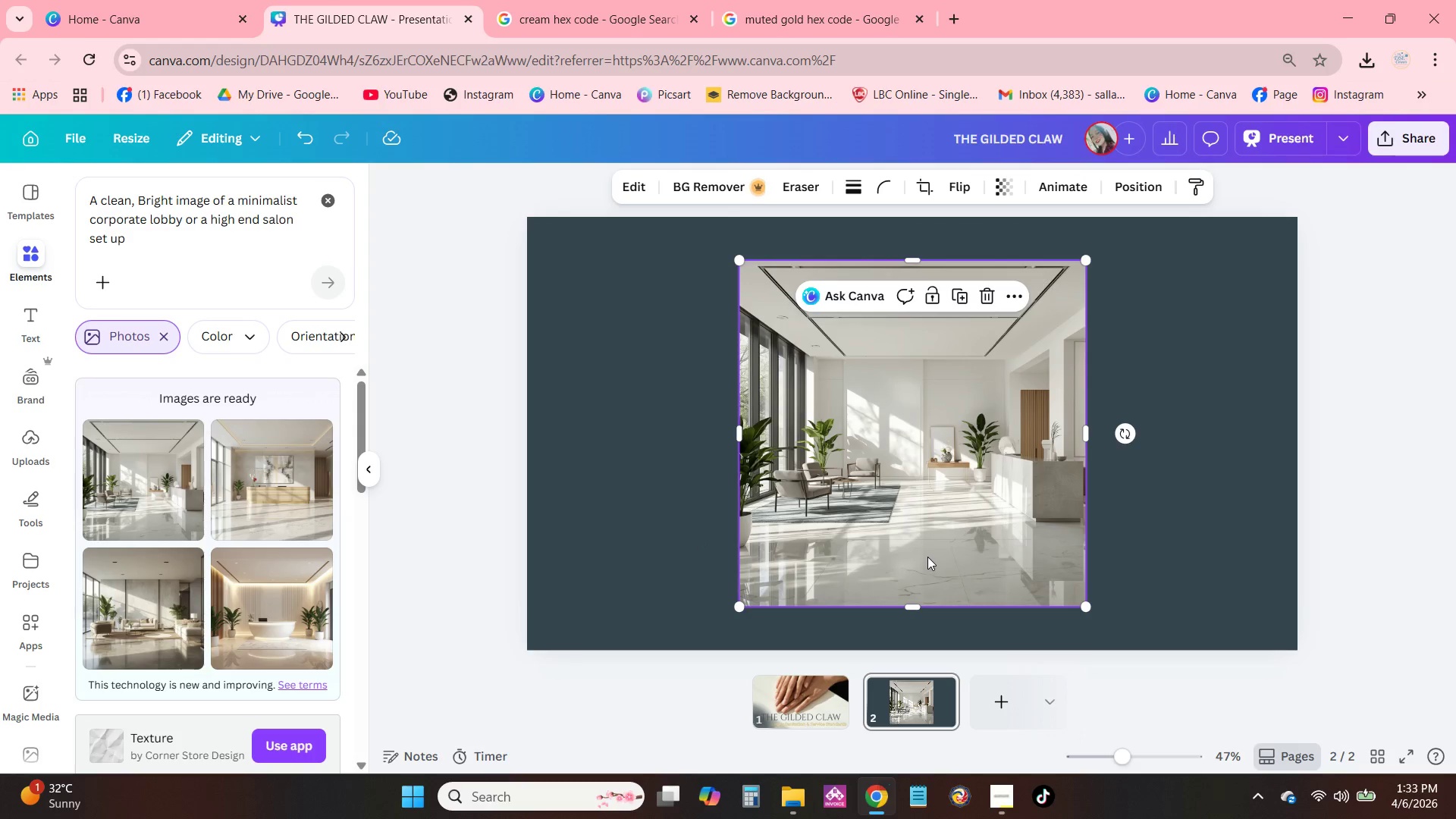 
left_click_drag(start_coordinate=[924, 557], to_coordinate=[1085, 501])
 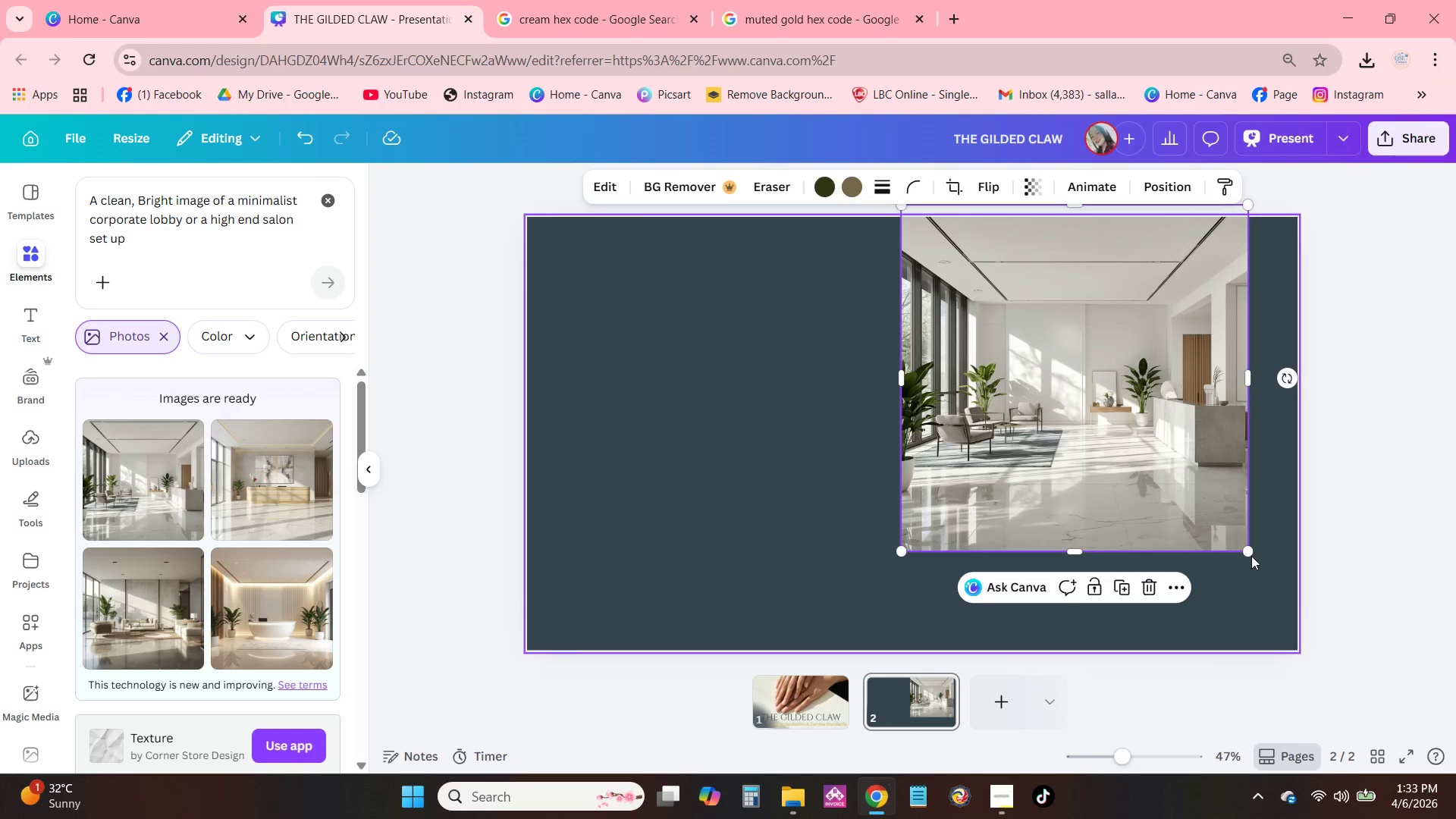 
left_click_drag(start_coordinate=[1246, 550], to_coordinate=[1337, 687])
 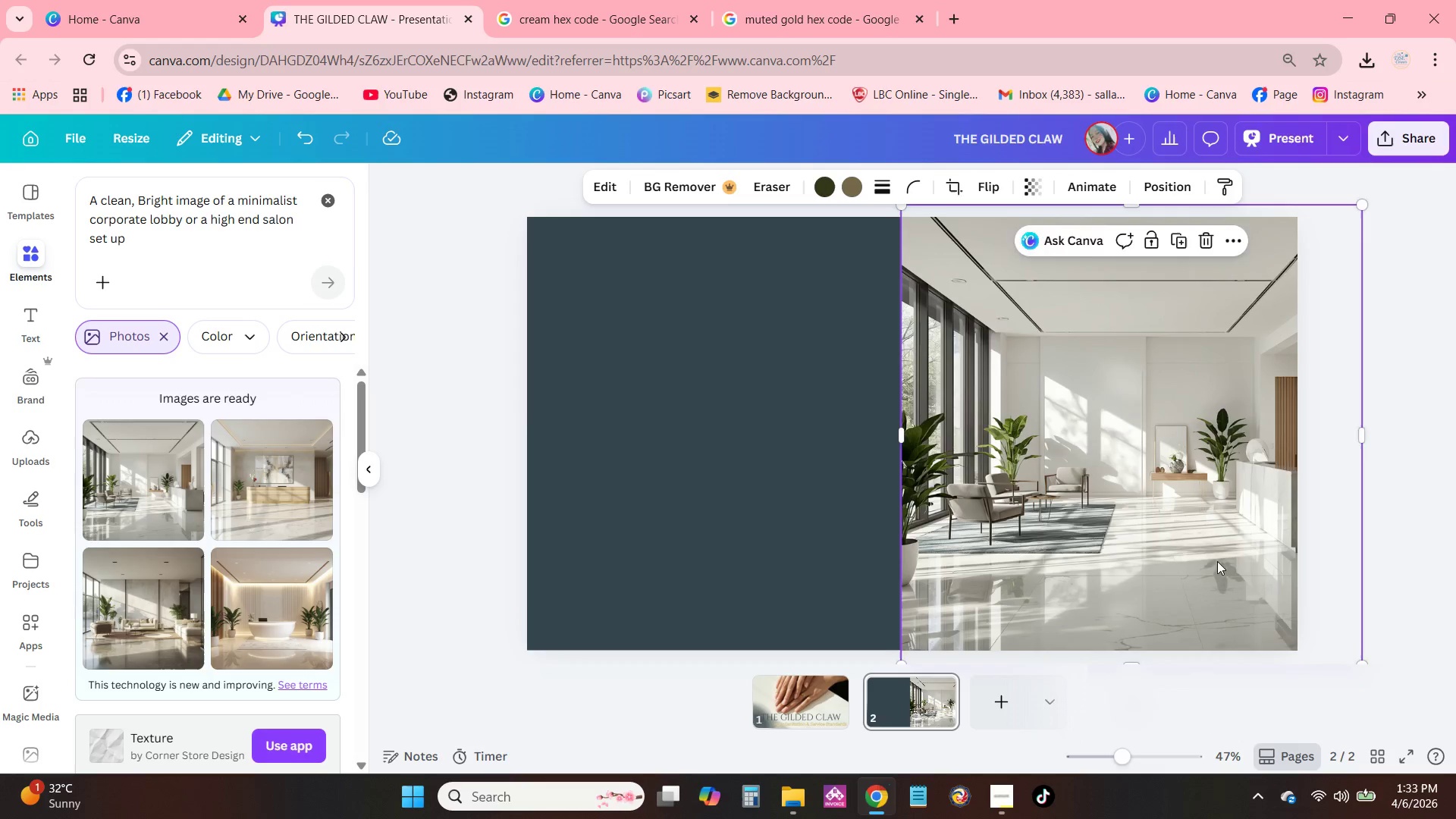 
left_click_drag(start_coordinate=[1219, 561], to_coordinate=[1179, 560])
 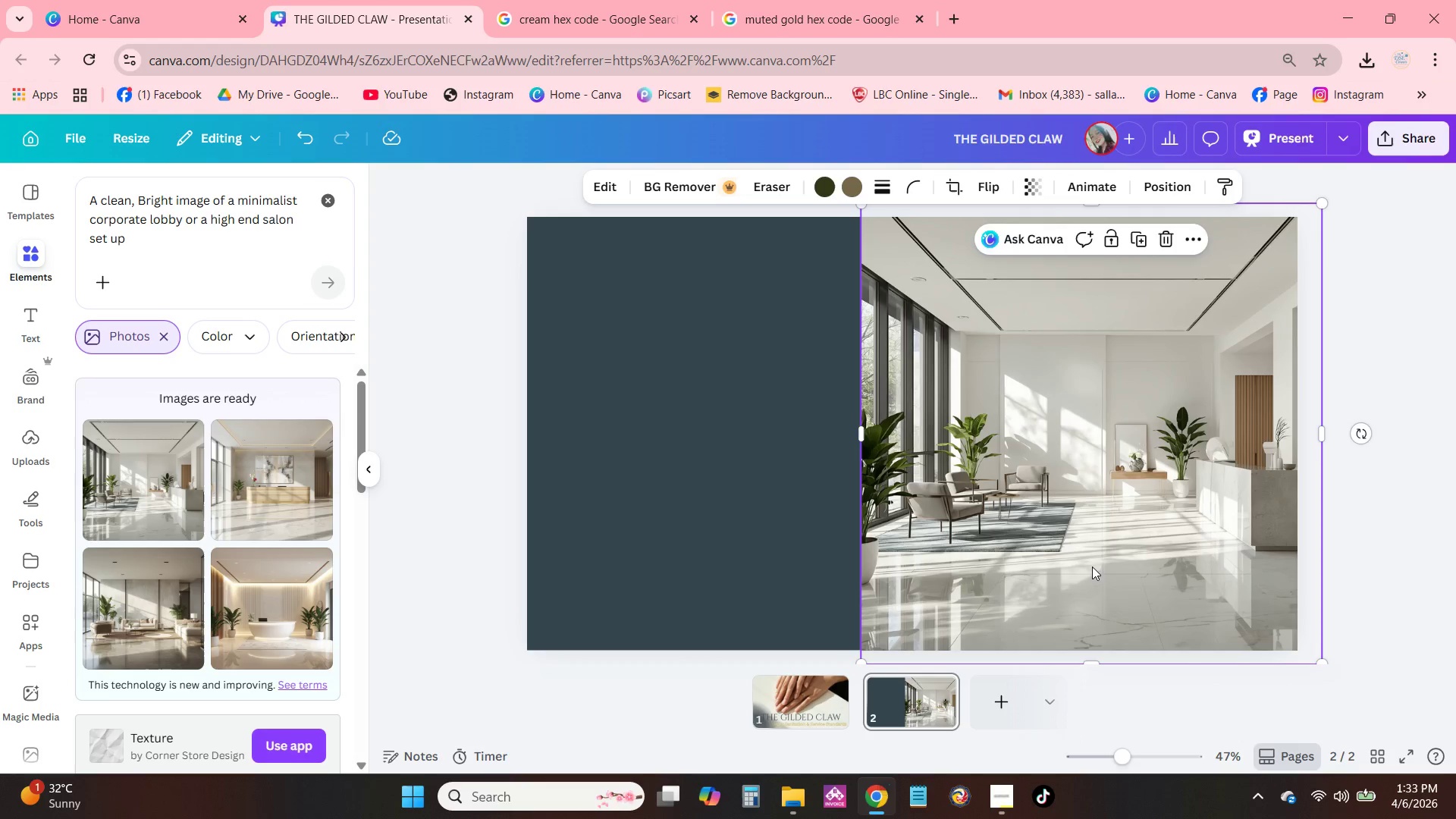 
left_click_drag(start_coordinate=[1095, 563], to_coordinate=[1144, 559])
 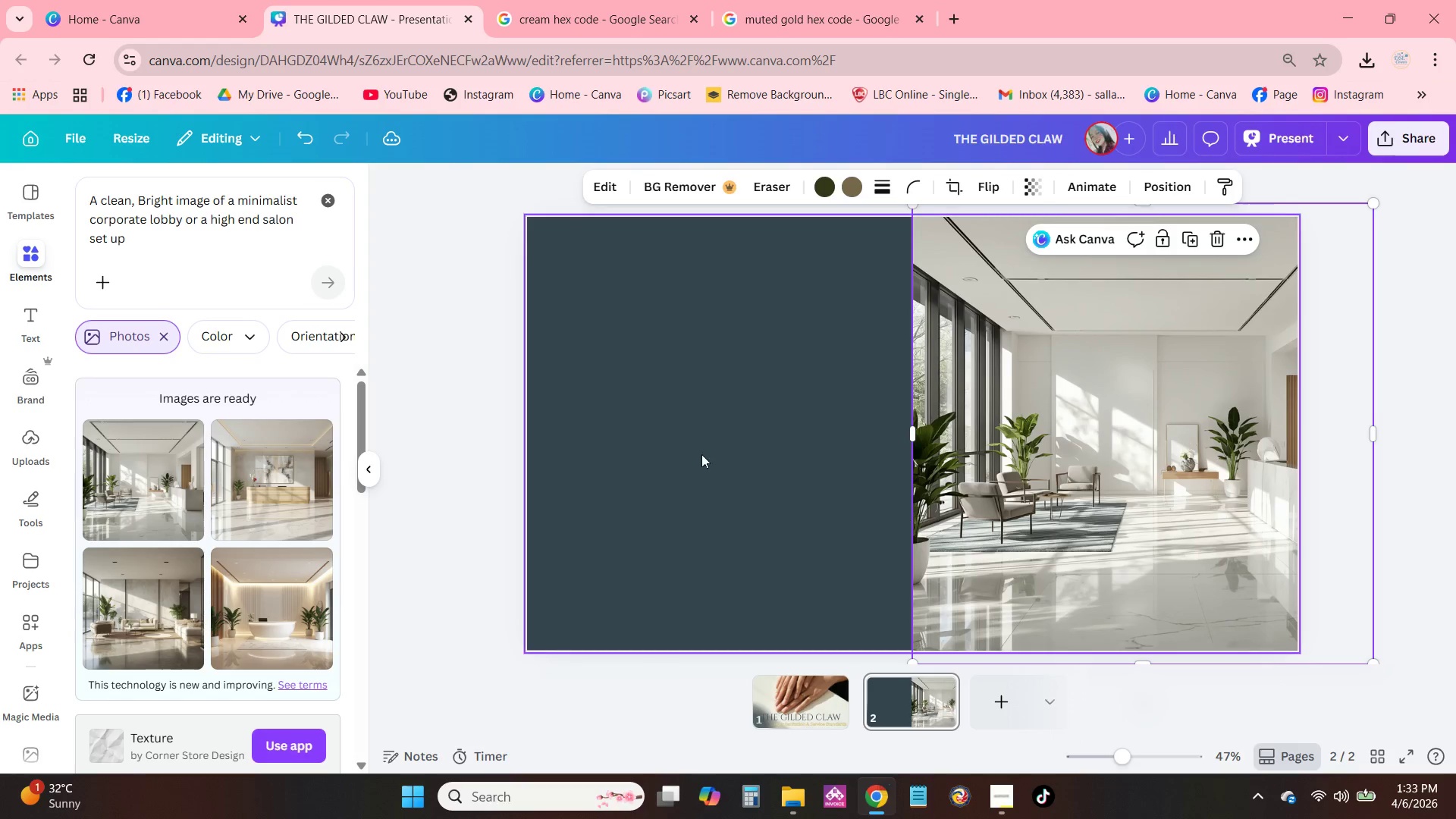 
left_click([699, 453])
 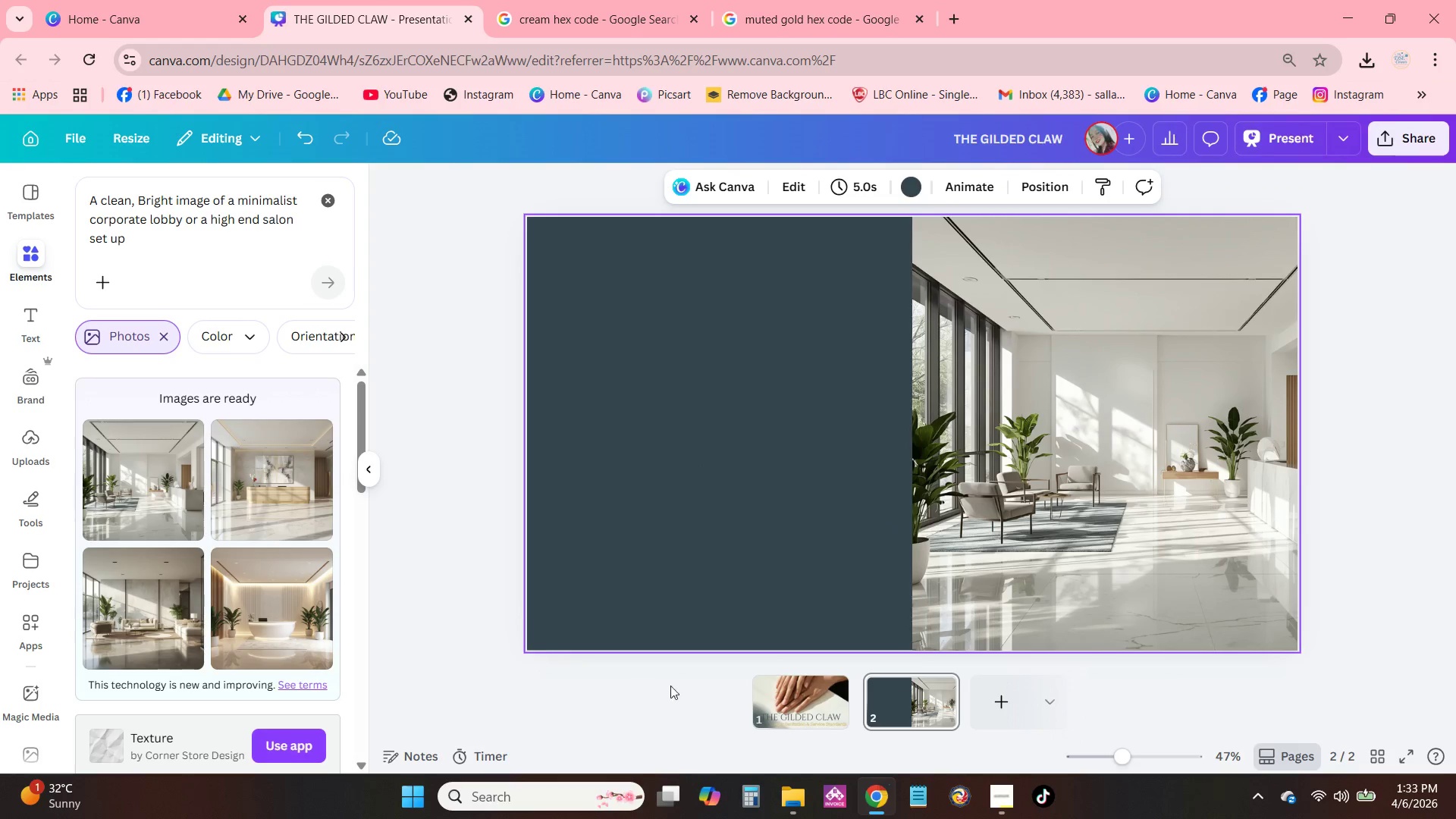 
left_click([758, 703])
 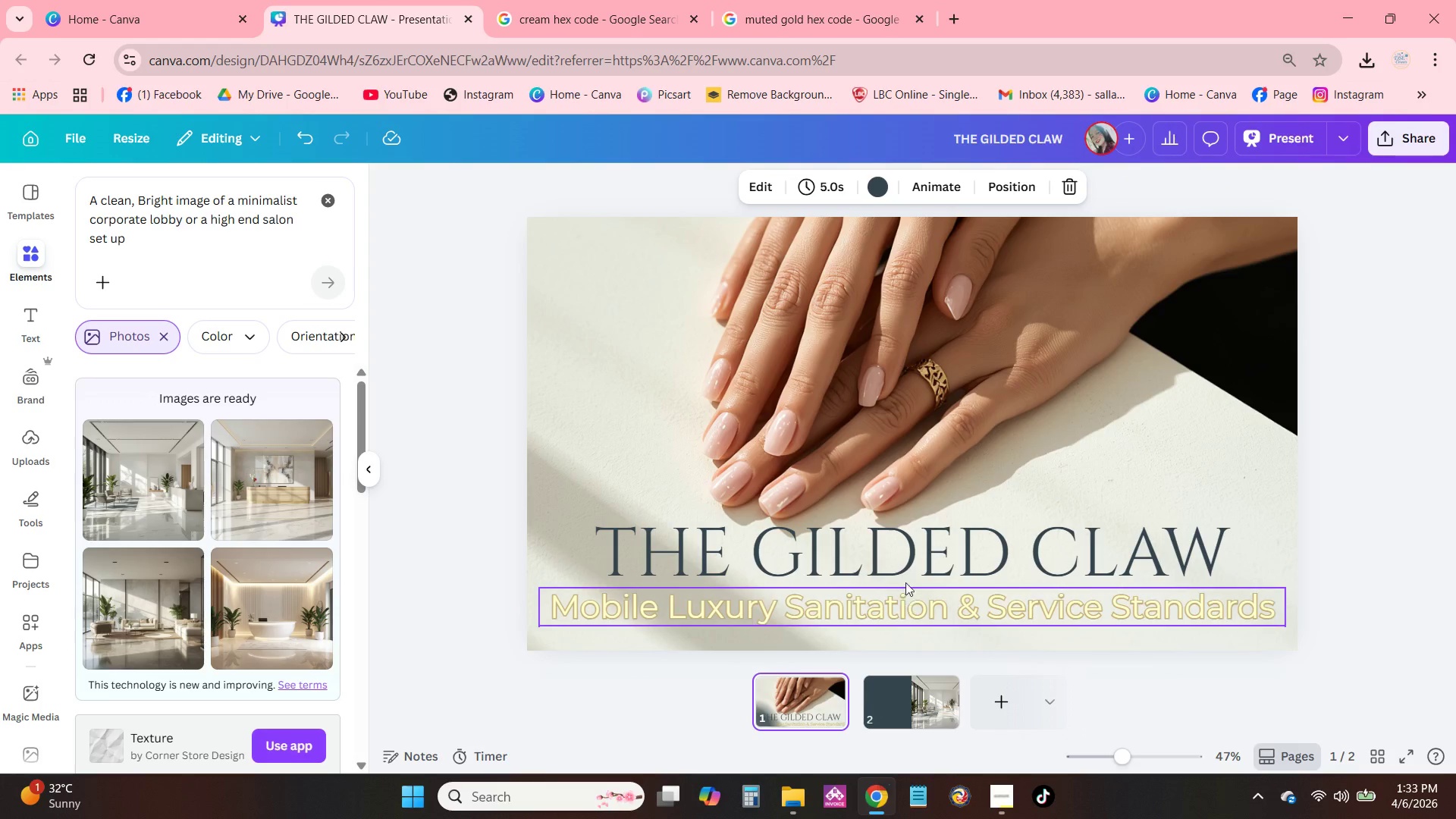 
left_click([913, 556])
 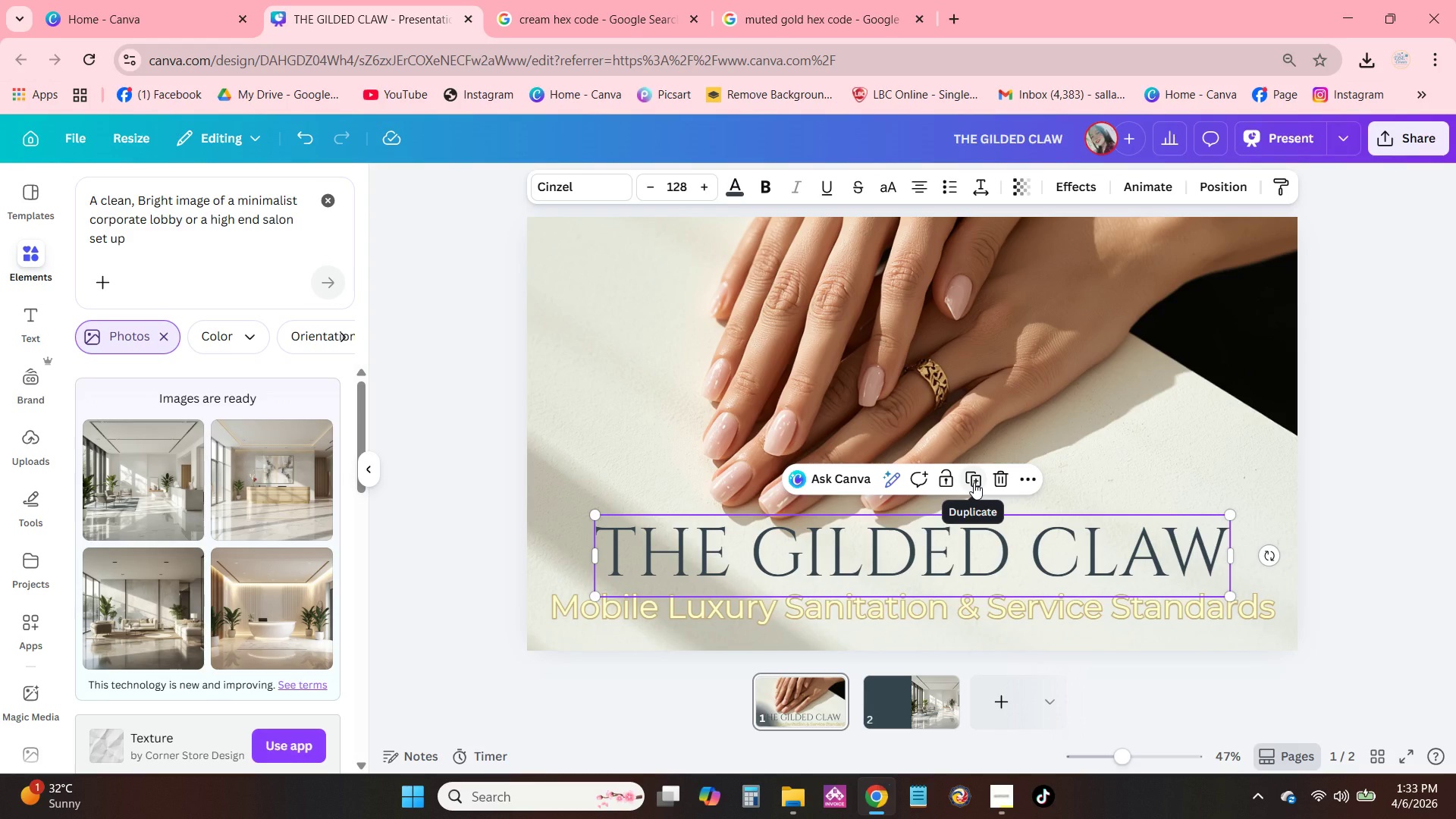 
left_click([969, 622])
 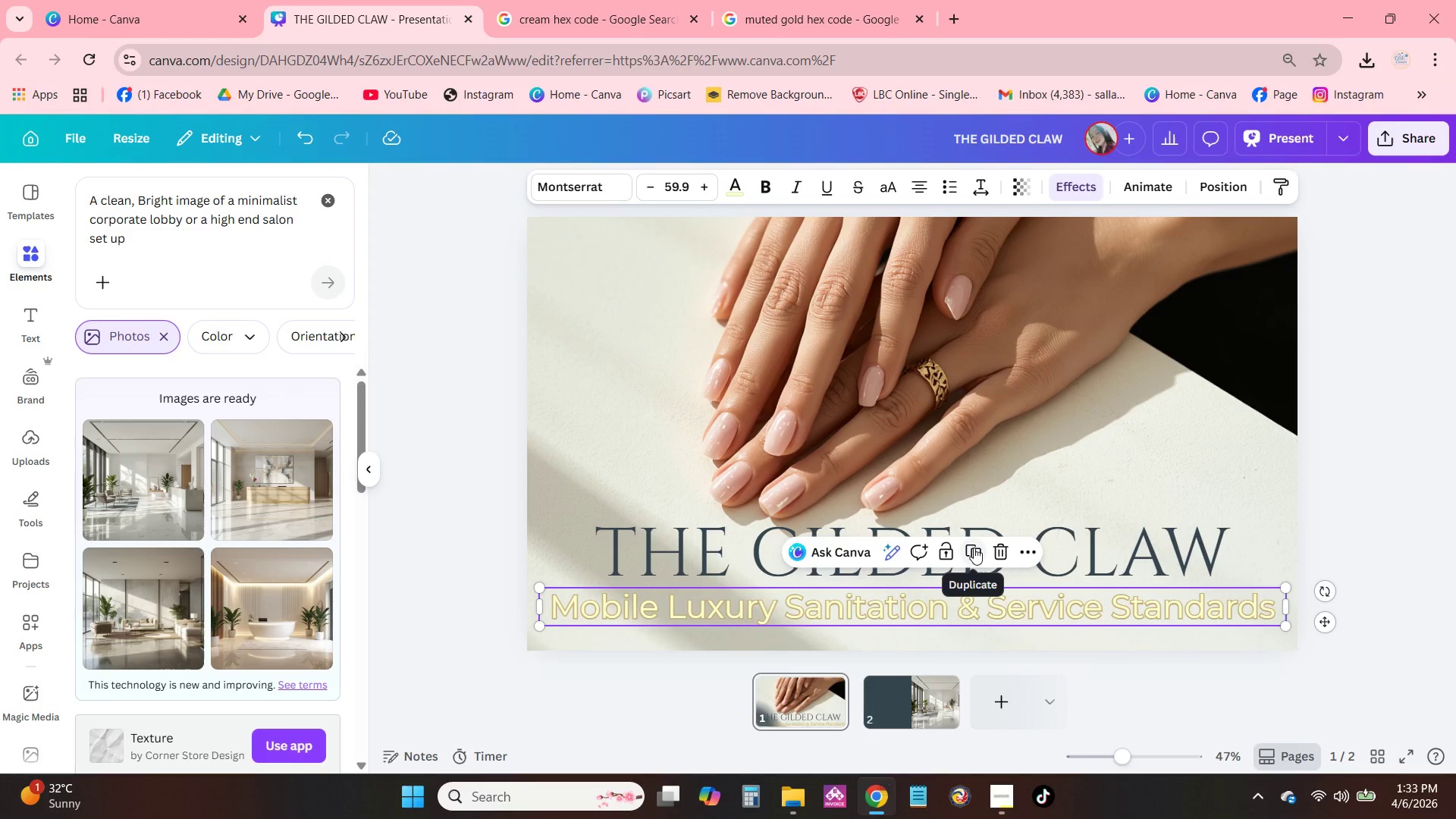 
key(Control+C)
 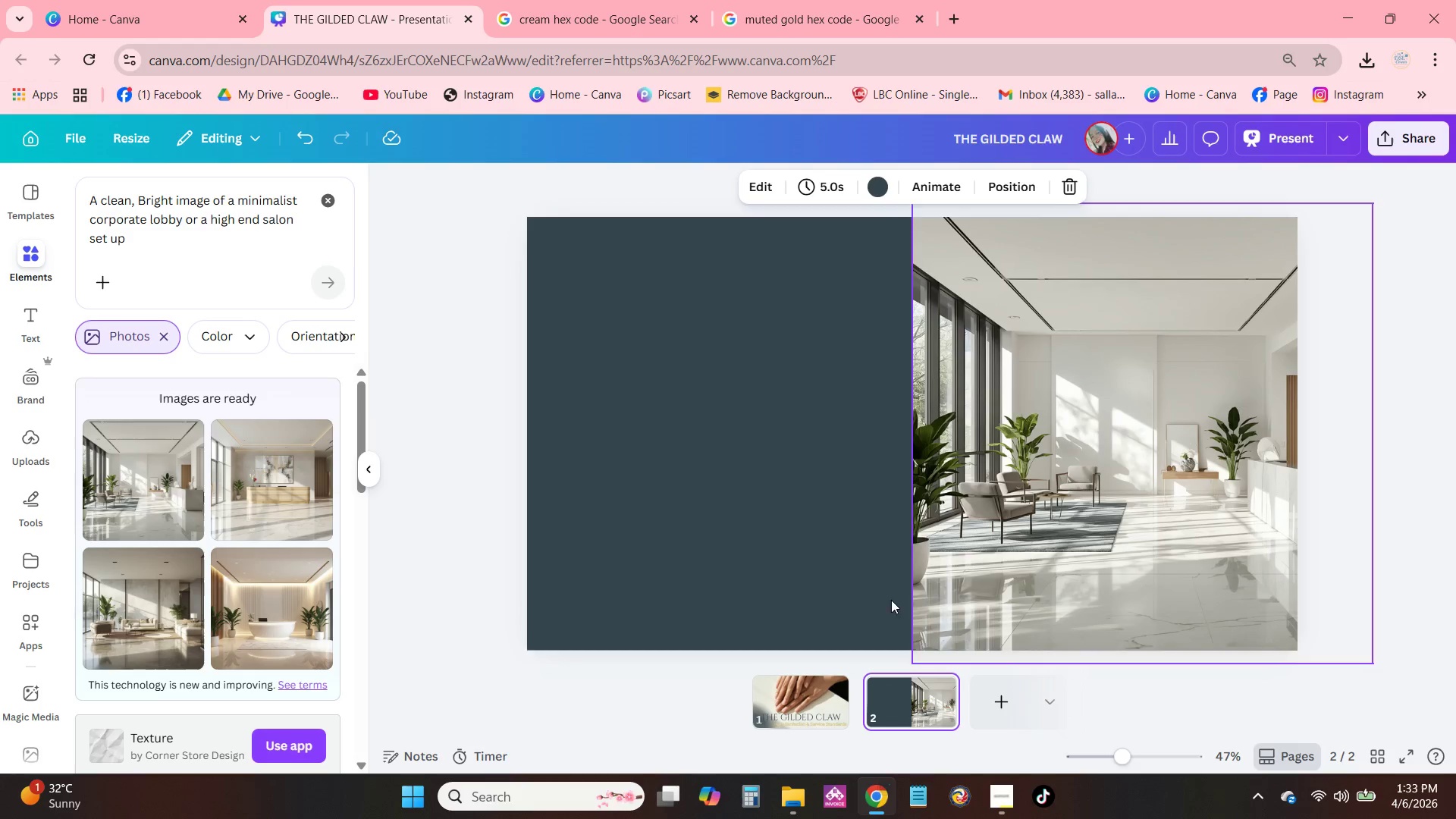 
double_click([800, 452])
 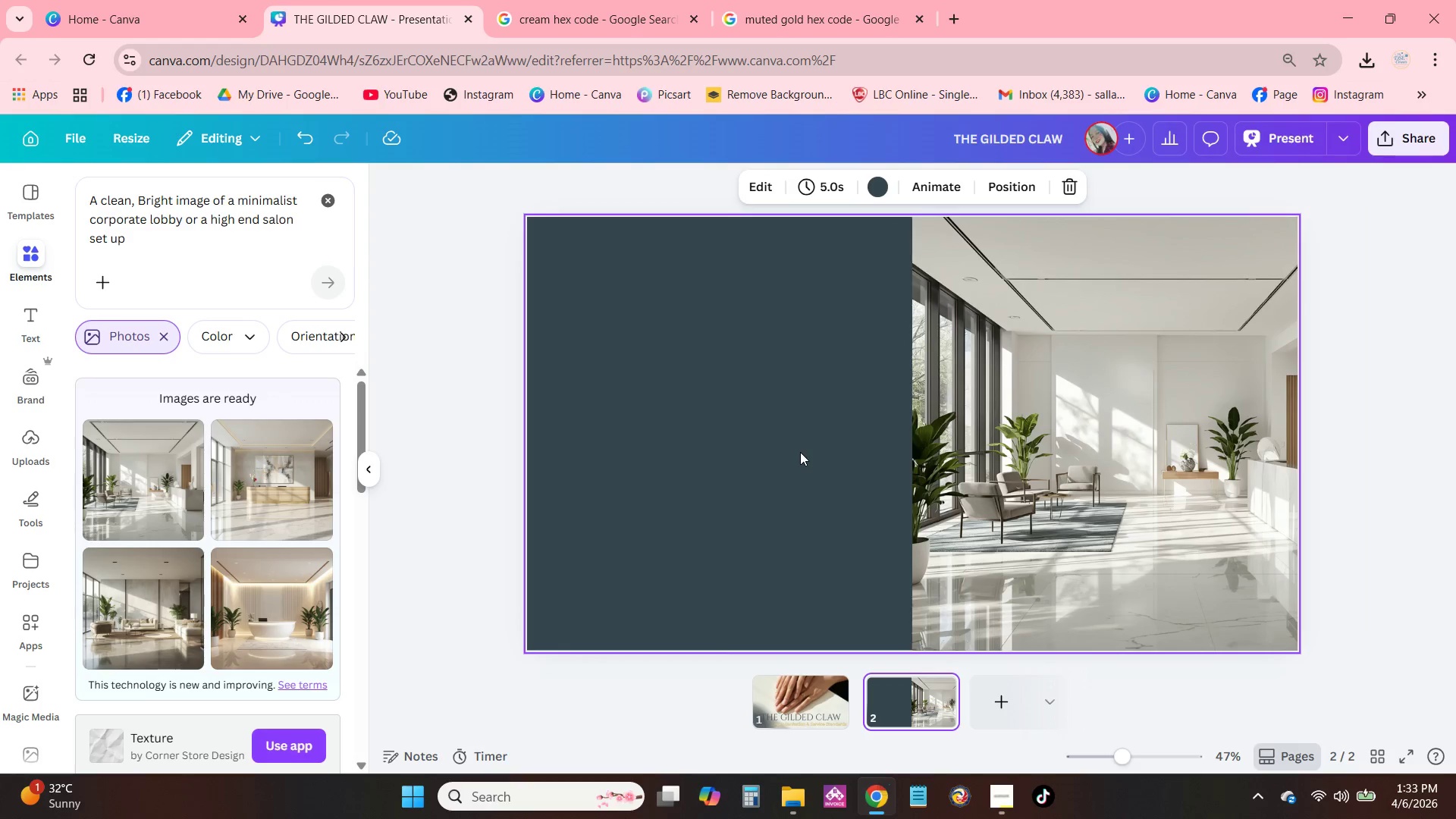 
key(Control+ControlLeft)
 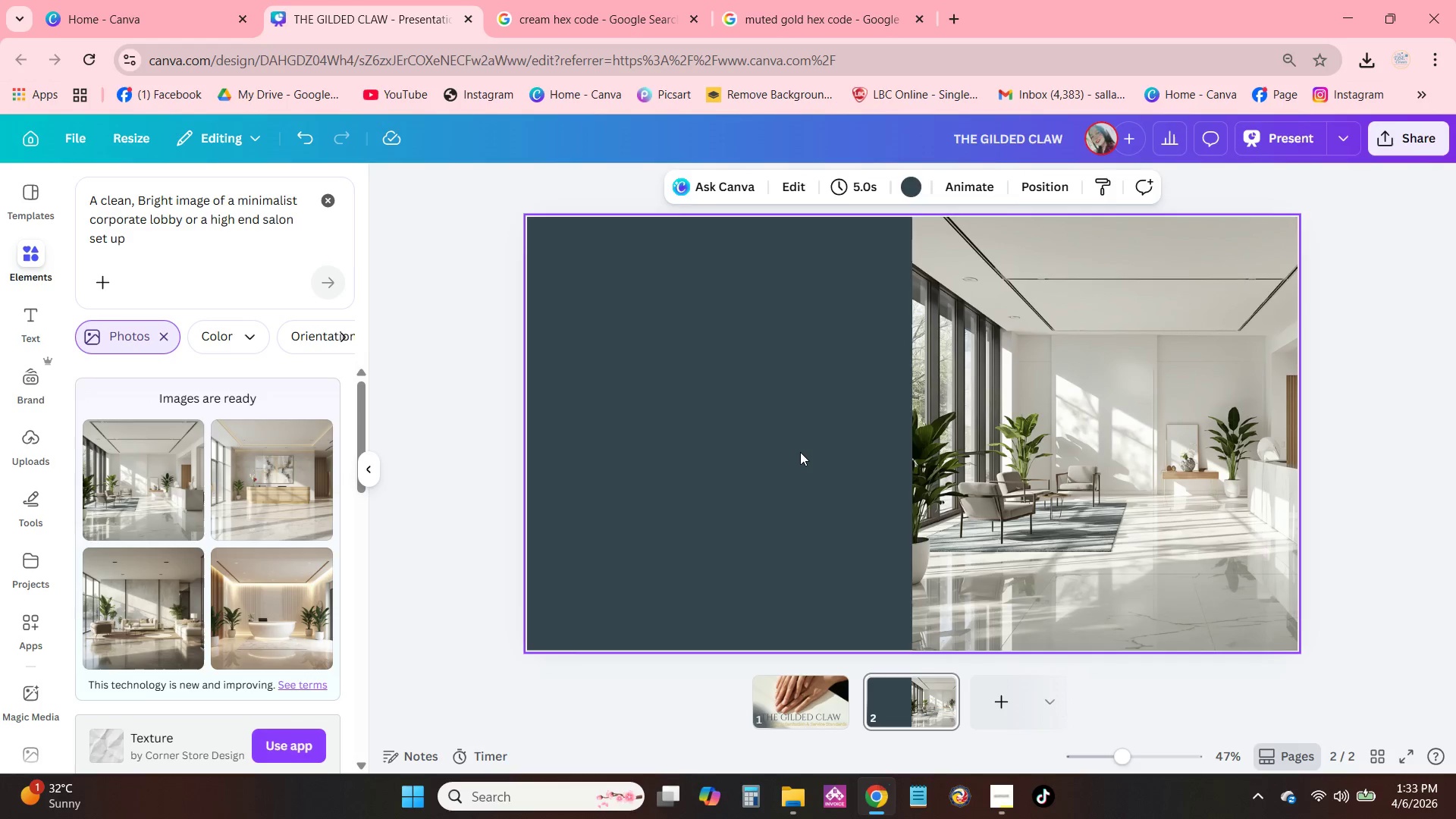 
key(Control+V)
 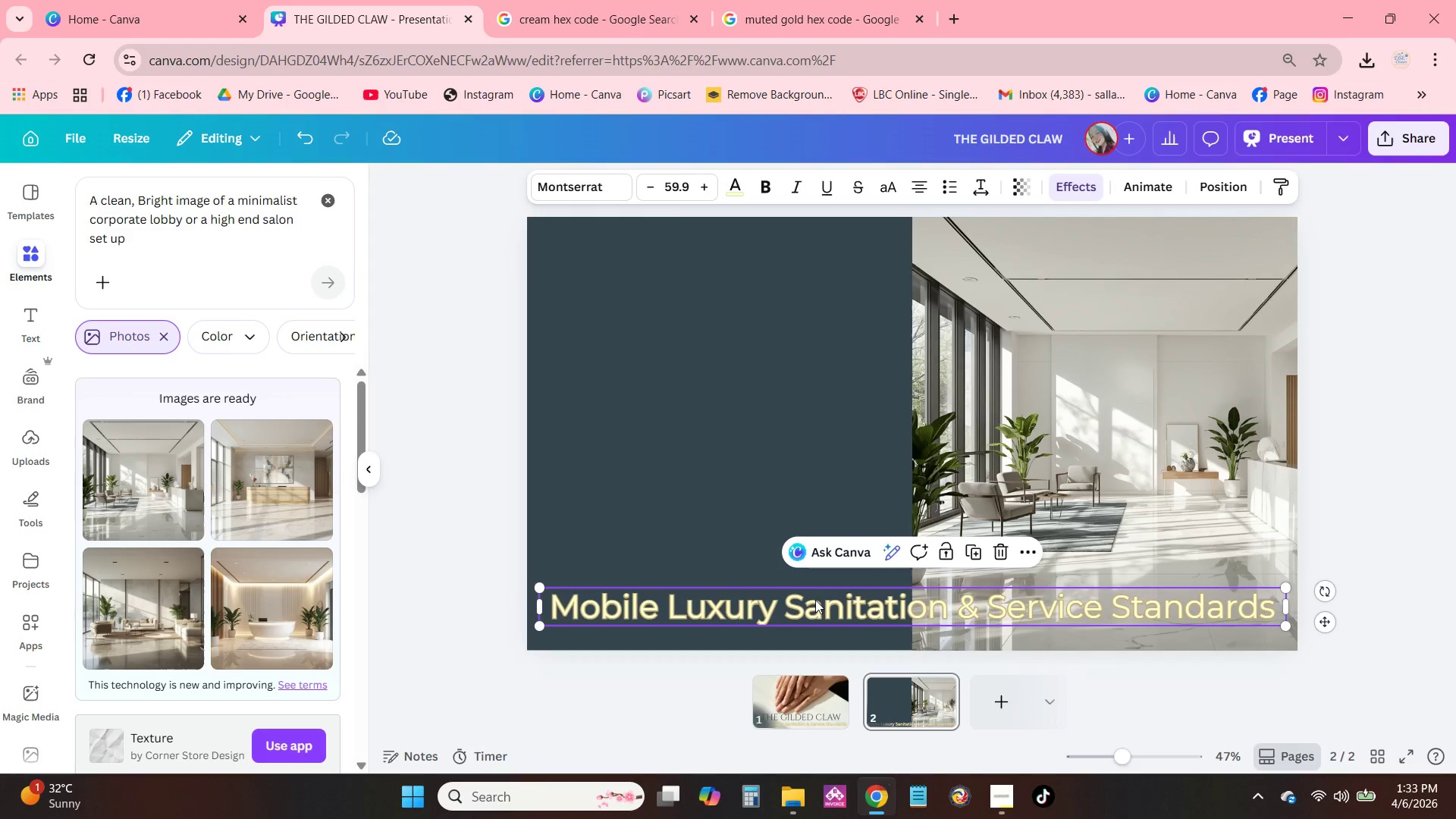 
left_click_drag(start_coordinate=[815, 610], to_coordinate=[804, 406])
 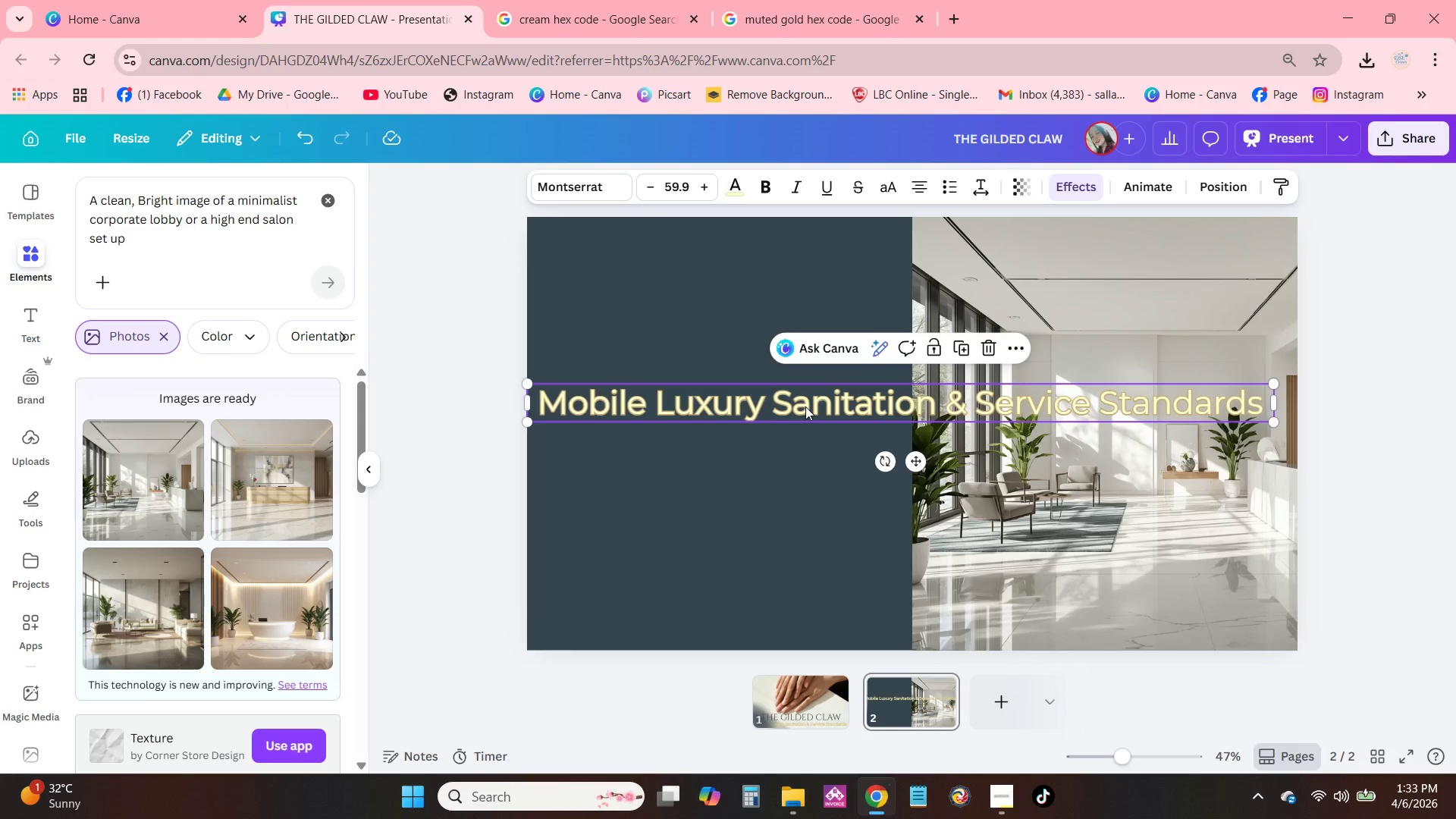 
double_click([805, 406])
 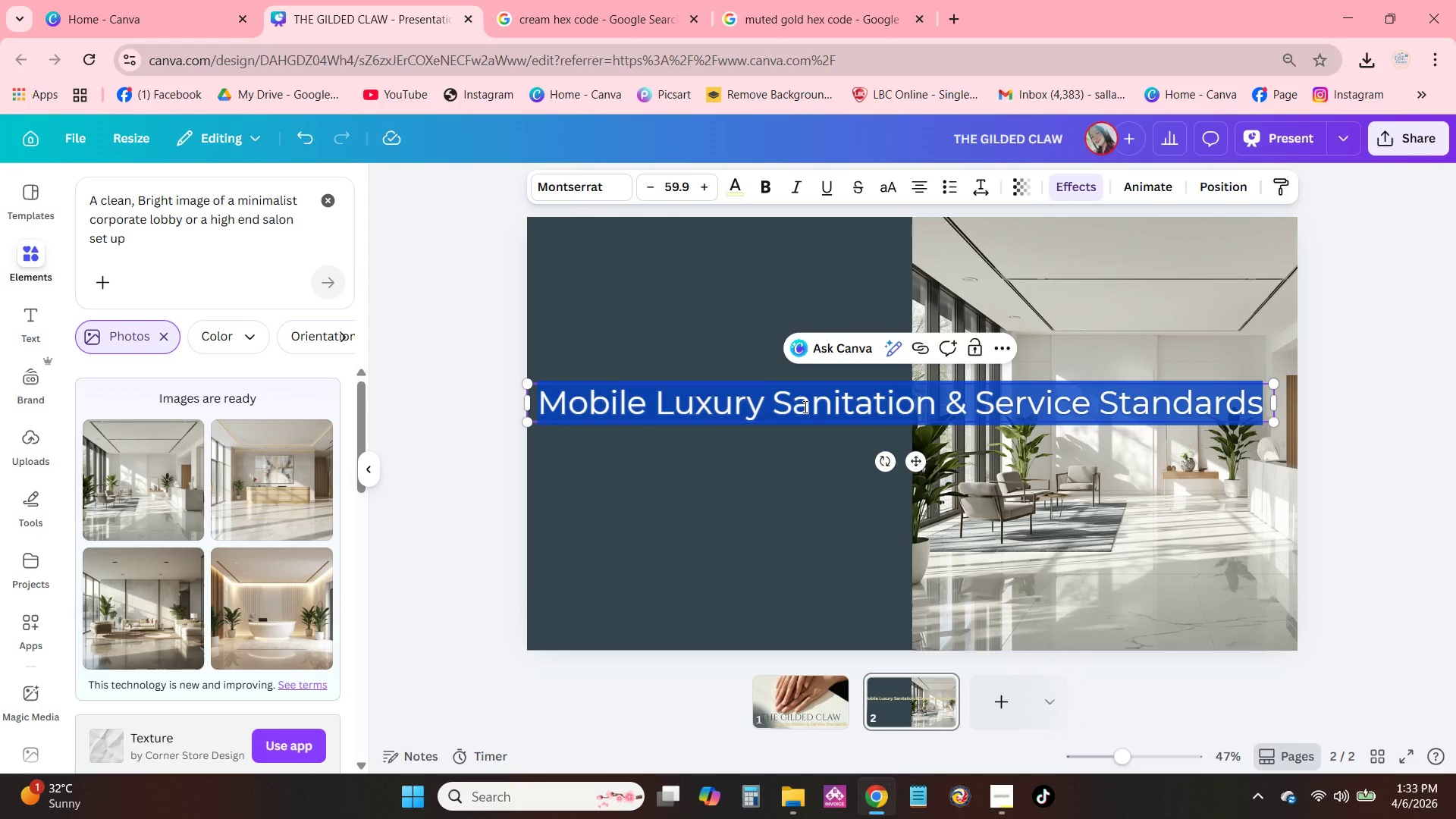 
type(V)
key(Backspace)
type(Bringing the Sanctuary of high end)
key(Backspace)
key(Backspace)
key(Backspace)
key(Backspace)
type(-nd)
key(Backspace)
key(Backspace)
type(ed)
key(Backspace)
type(nd Nail care to modern prod)
key(Backspace)
type(fessional)
 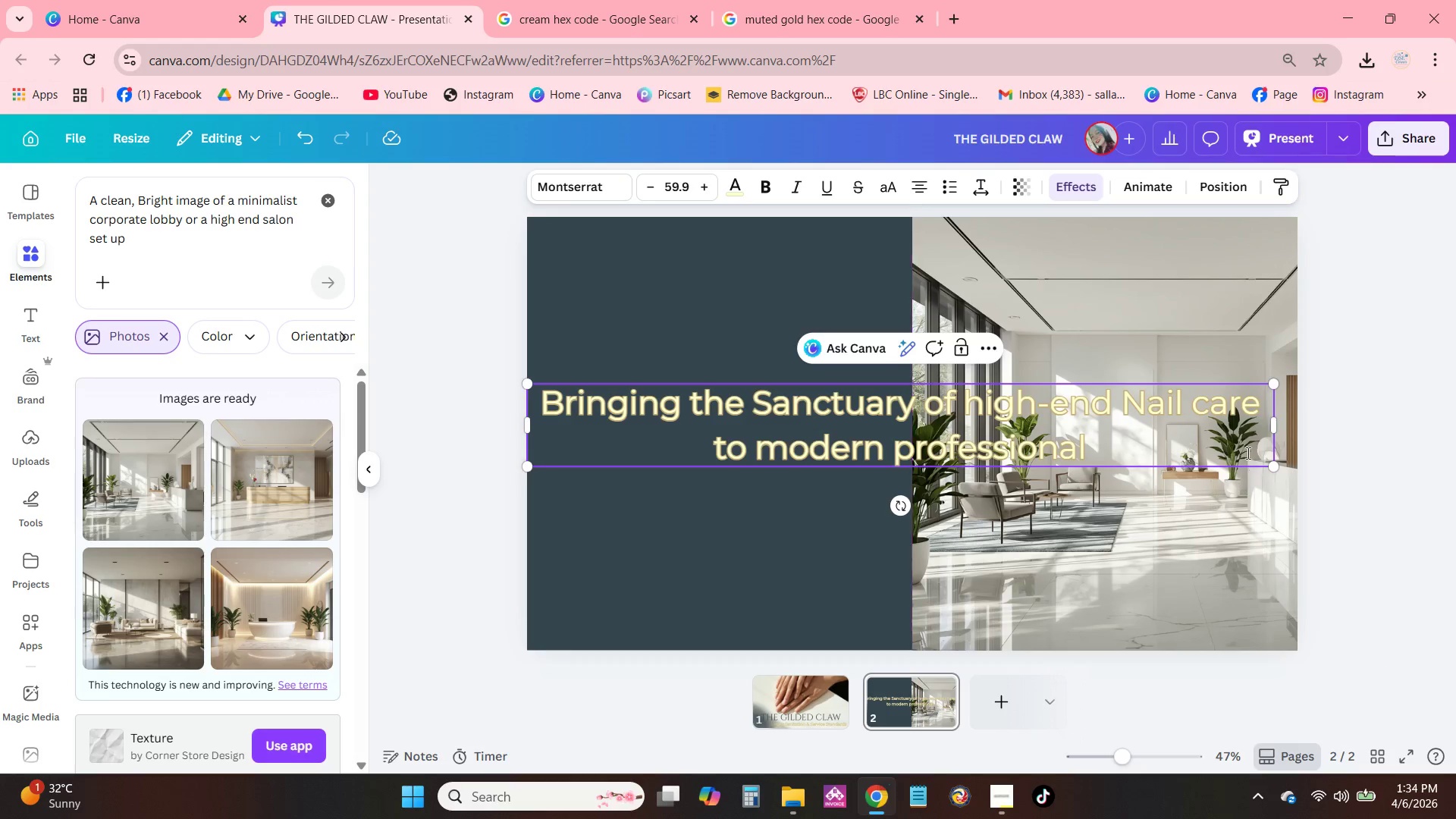 
left_click_drag(start_coordinate=[1279, 426], to_coordinate=[899, 421])
 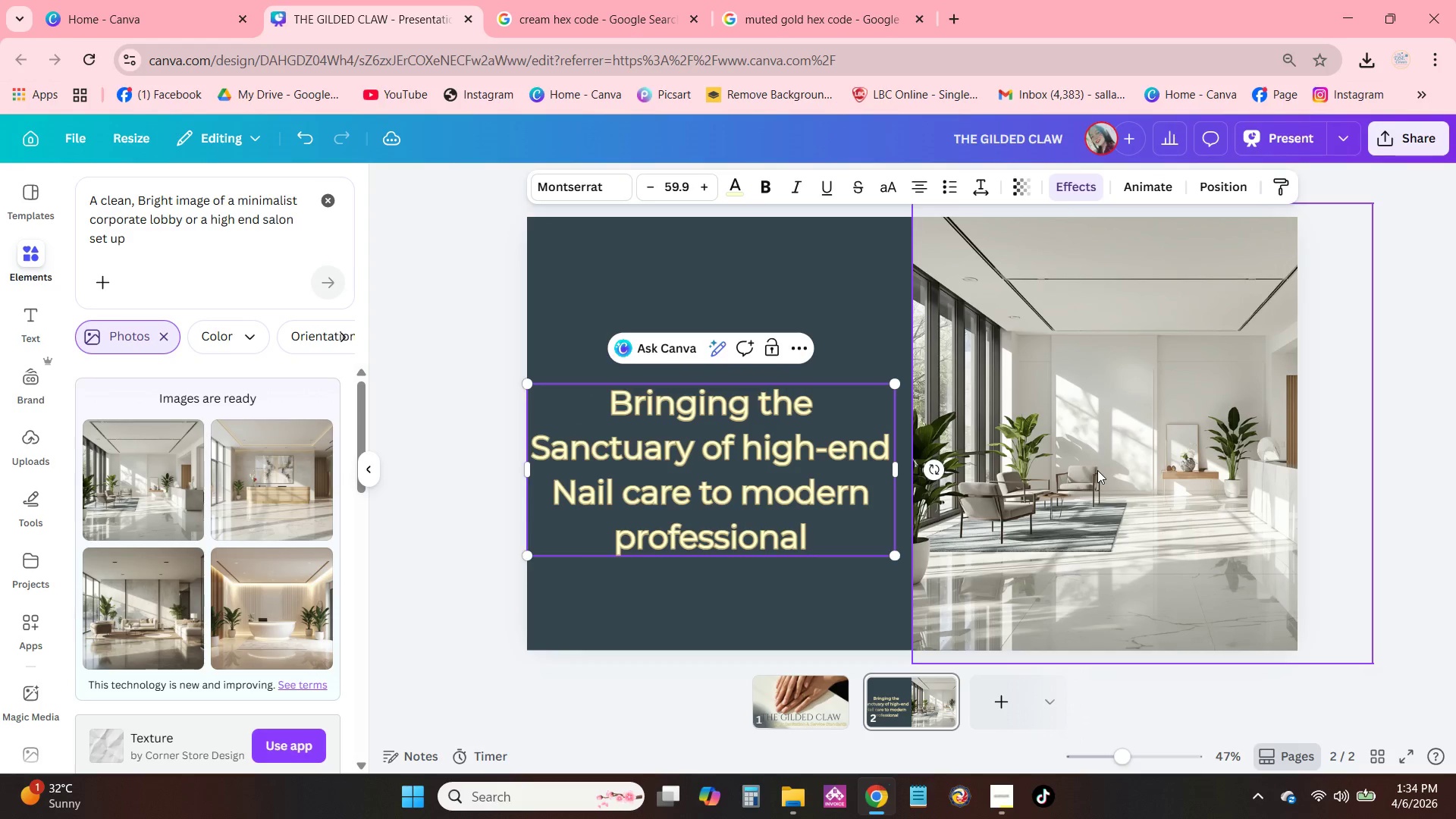 
left_click([1097, 470])
 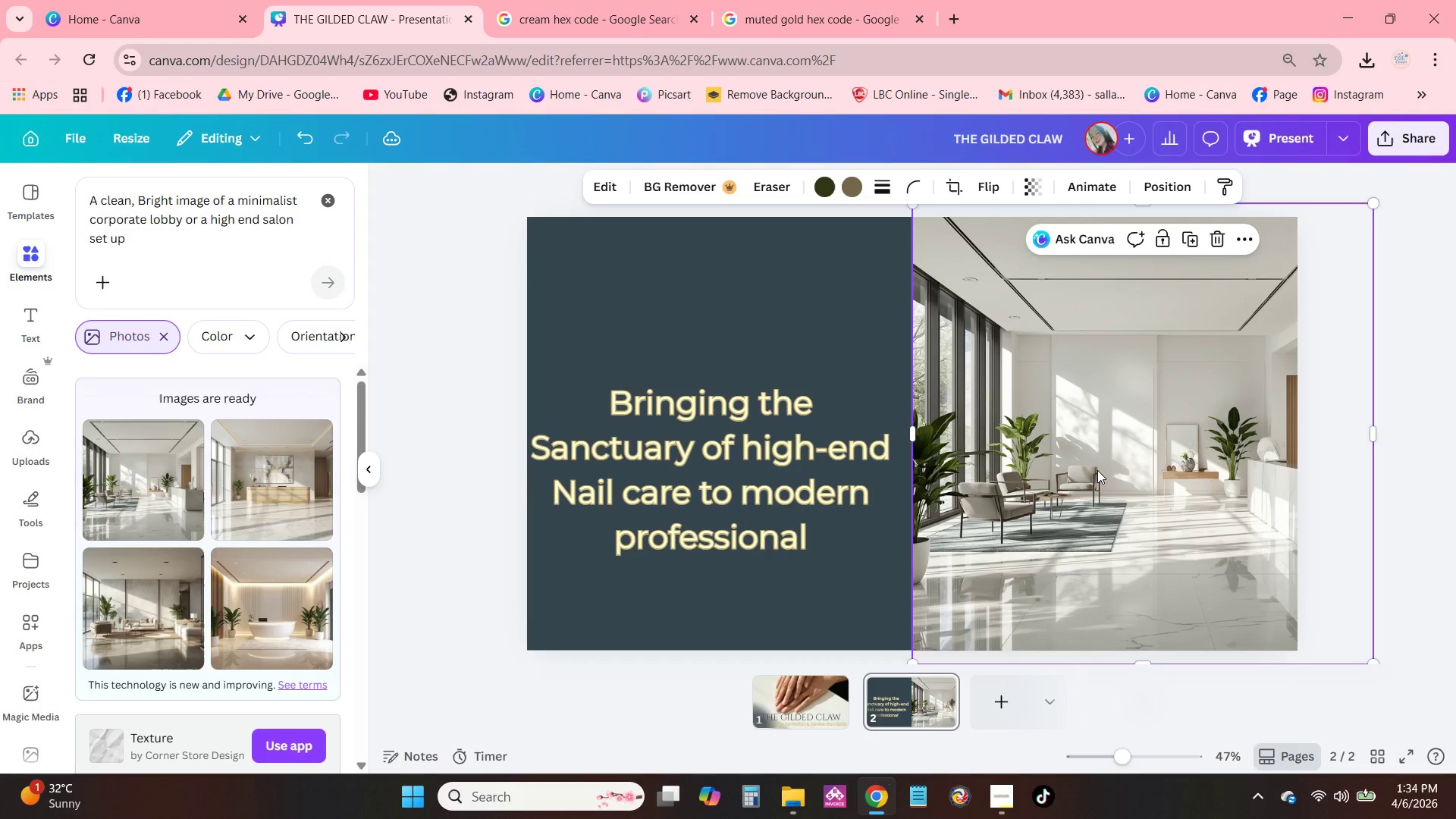 
left_click_drag(start_coordinate=[1097, 470], to_coordinate=[1112, 470])
 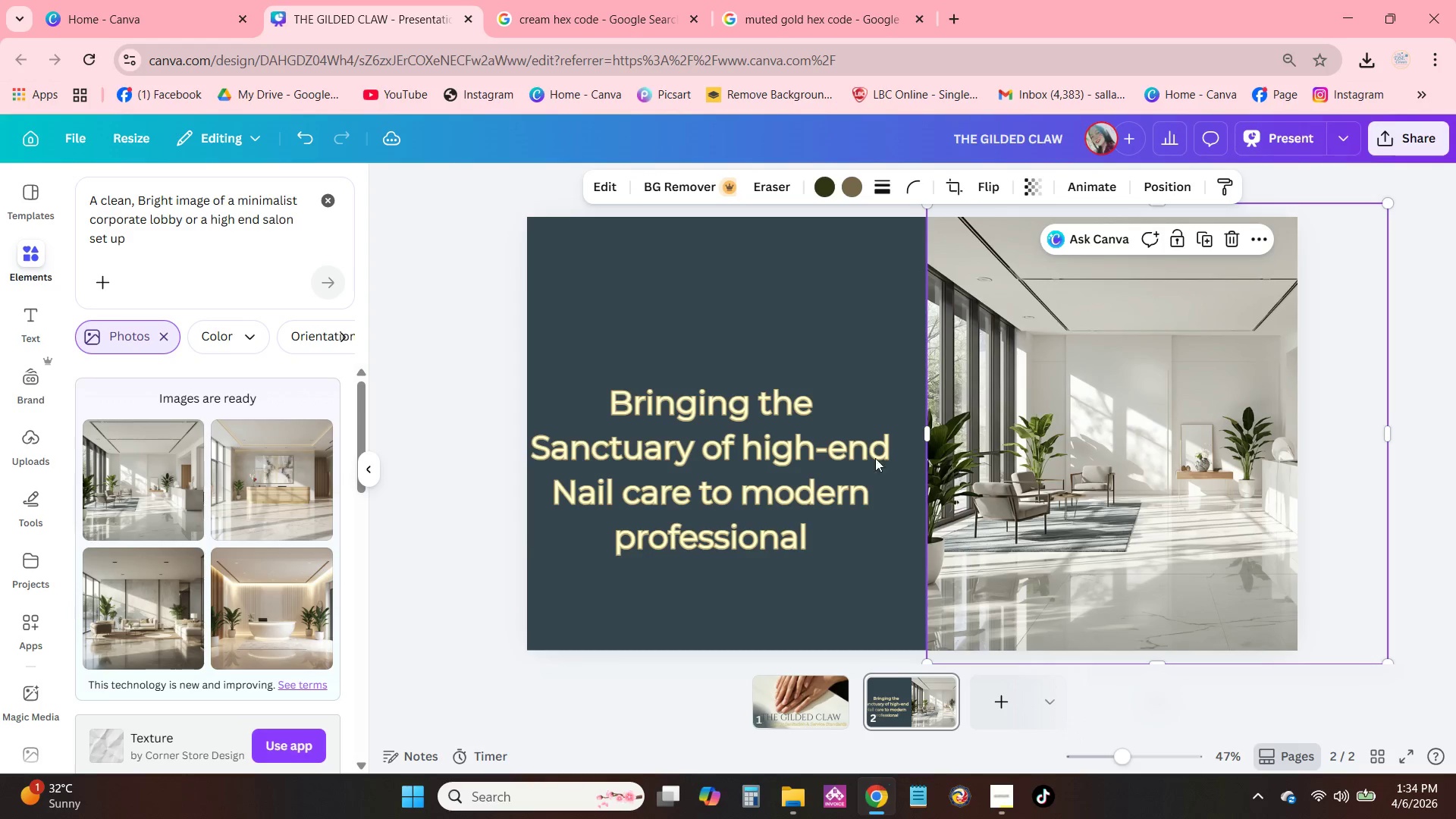 
left_click([827, 457])
 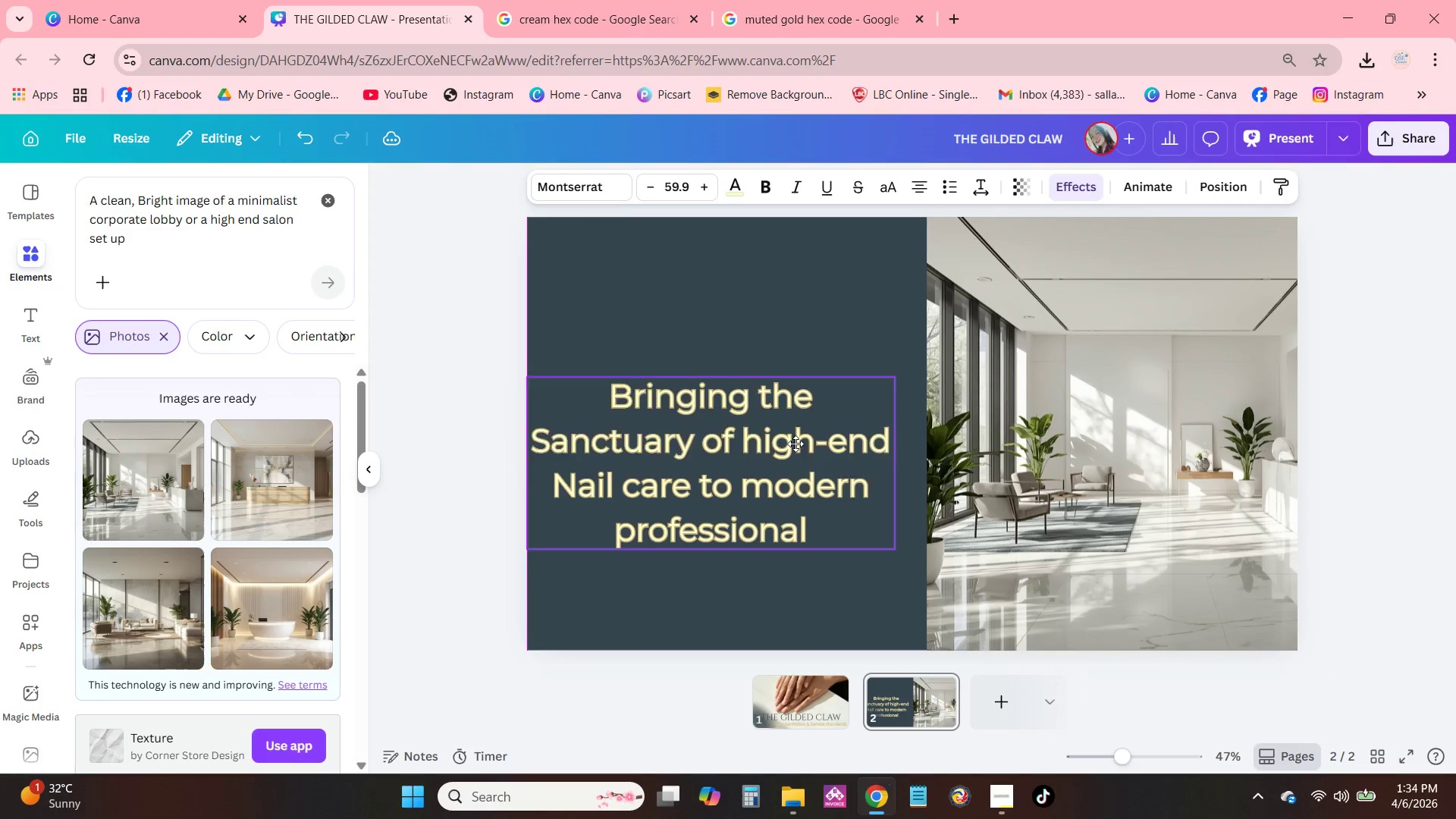 
left_click_drag(start_coordinate=[787, 486], to_coordinate=[798, 441])
 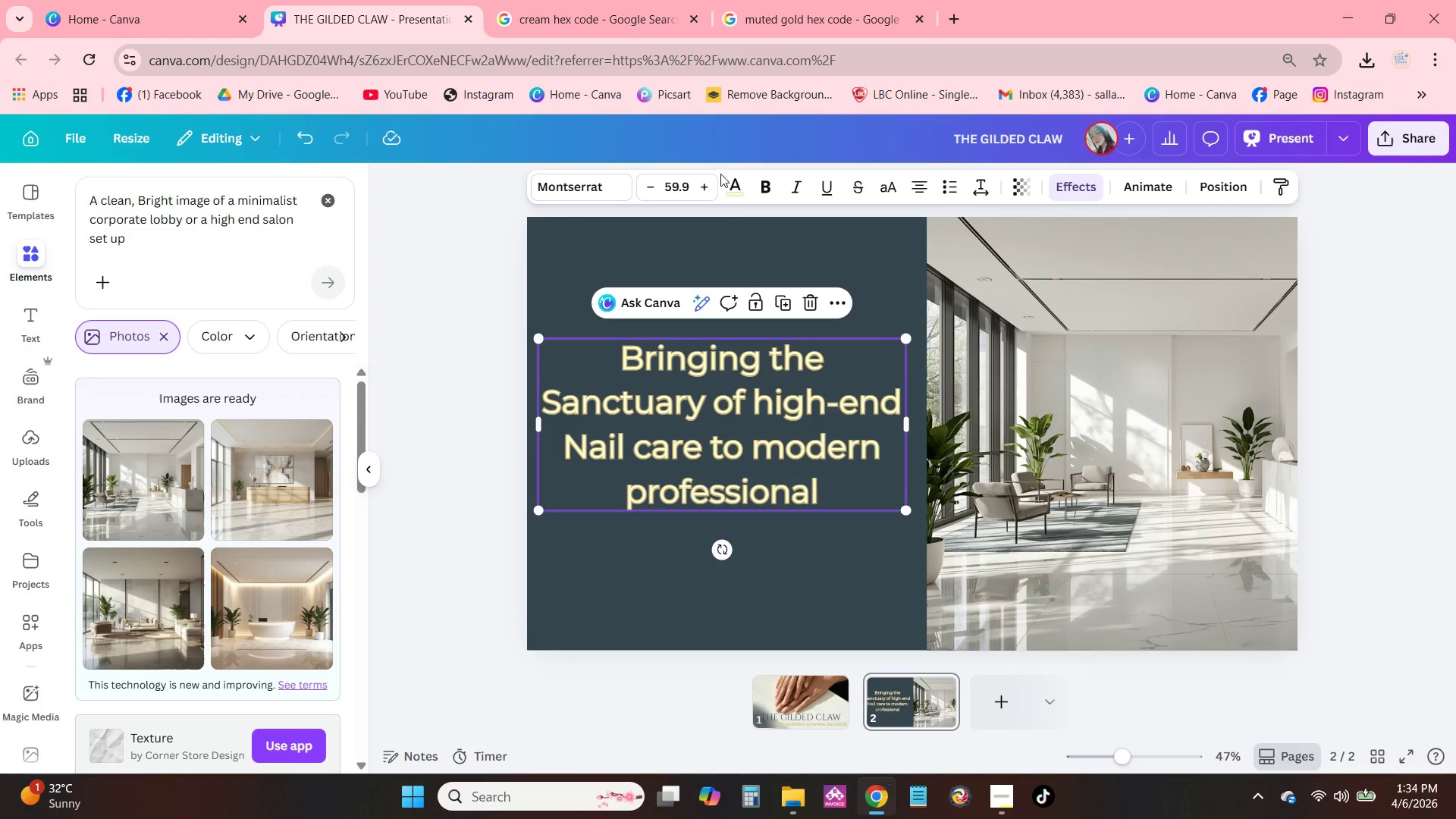 
left_click([734, 196])
 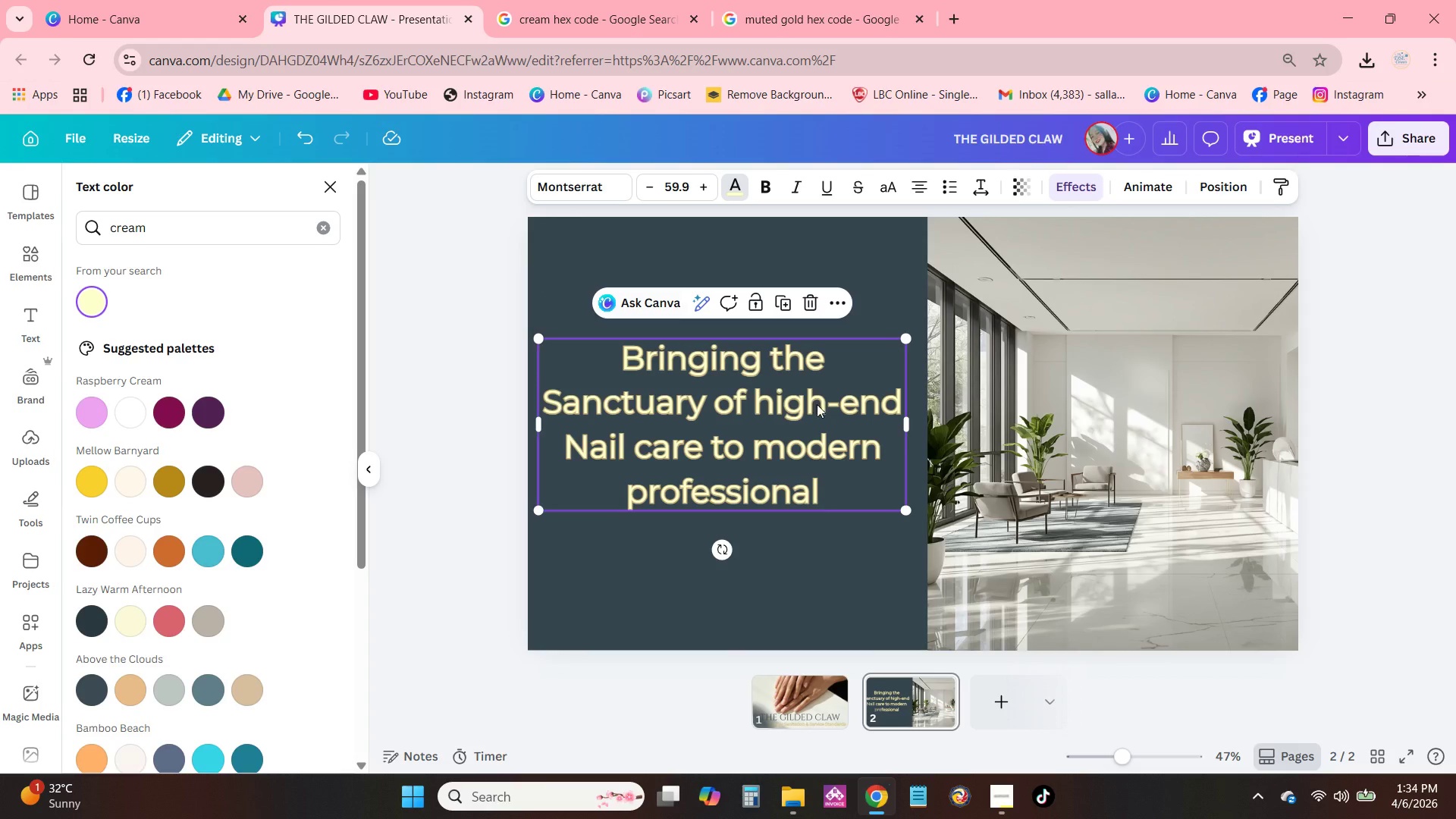 
left_click_drag(start_coordinate=[686, 465], to_coordinate=[695, 463])
 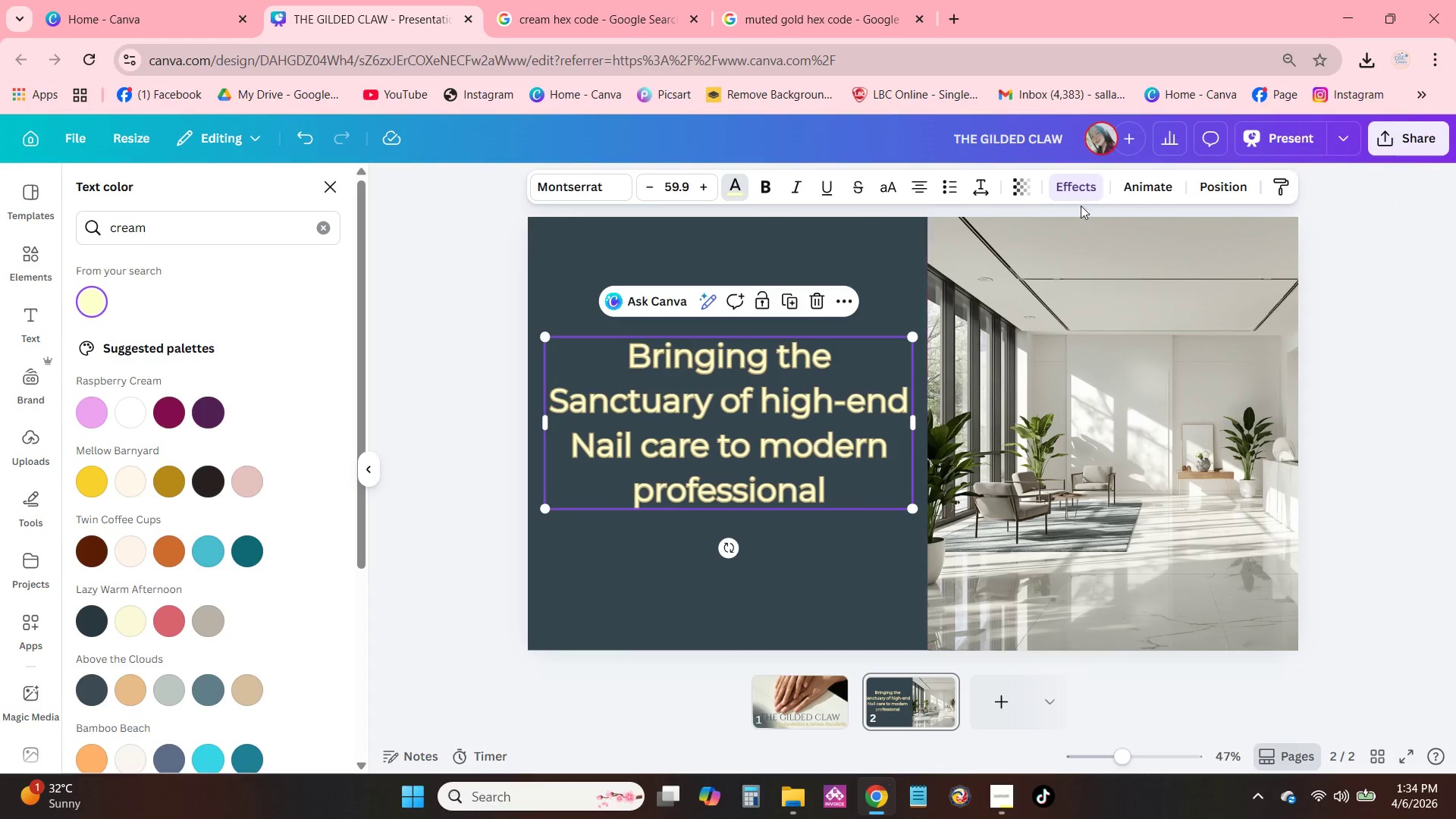 
left_click([1076, 179])
 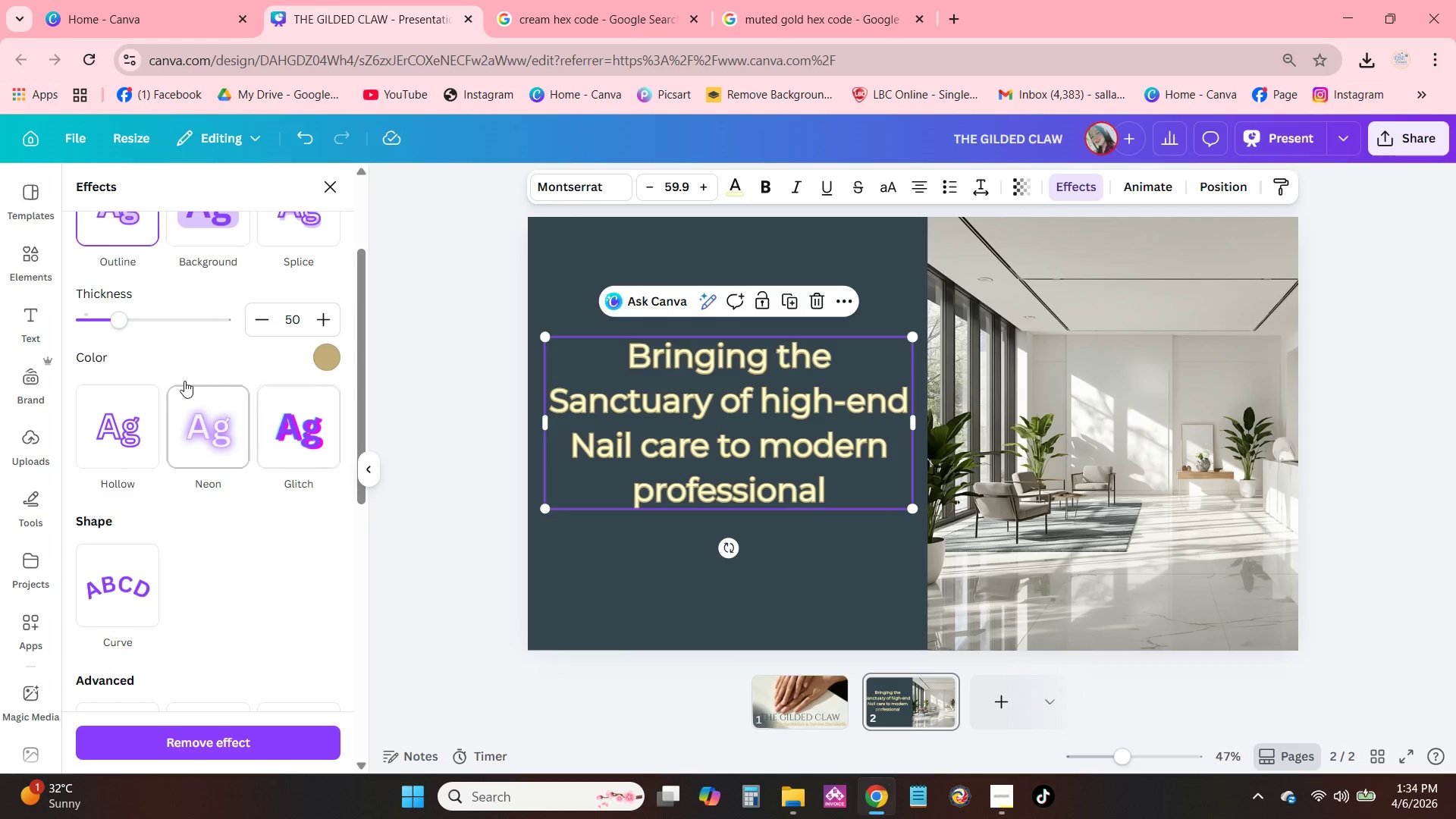 
left_click([123, 260])
 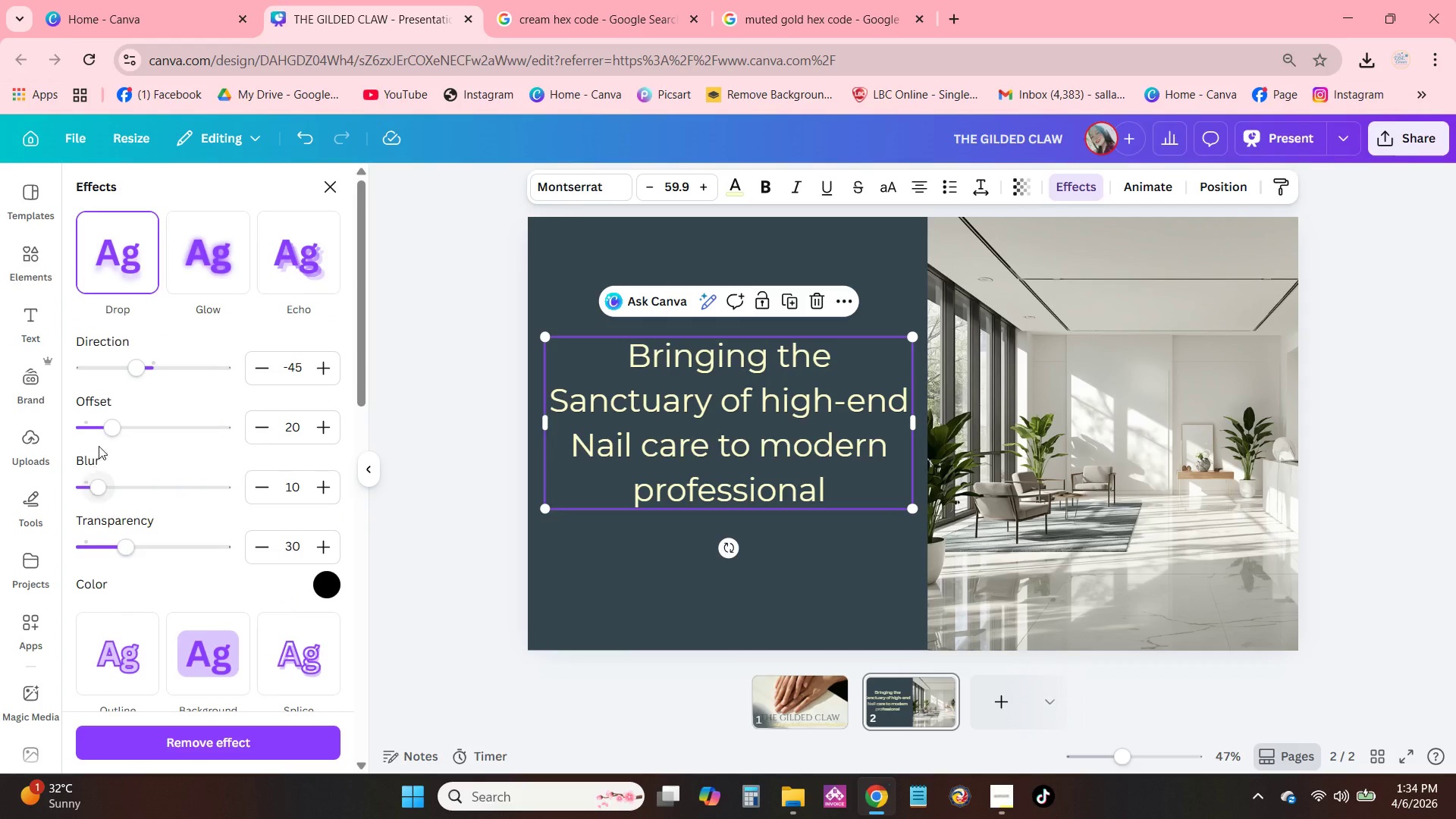 
scroll: coordinate [193, 336], scroll_direction: up, amount: 3.0
 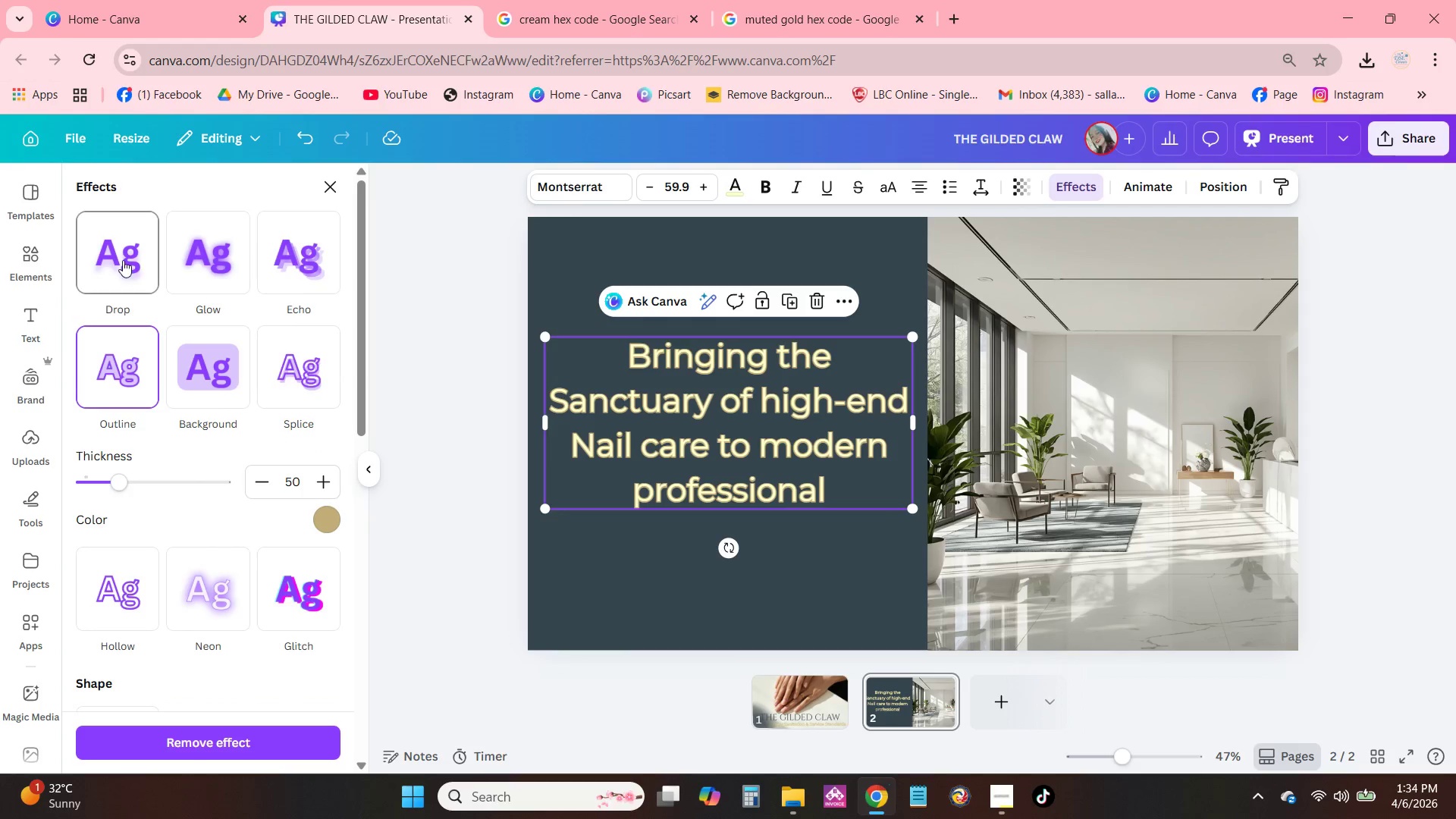 
left_click_drag(start_coordinate=[108, 425], to_coordinate=[52, 425])
 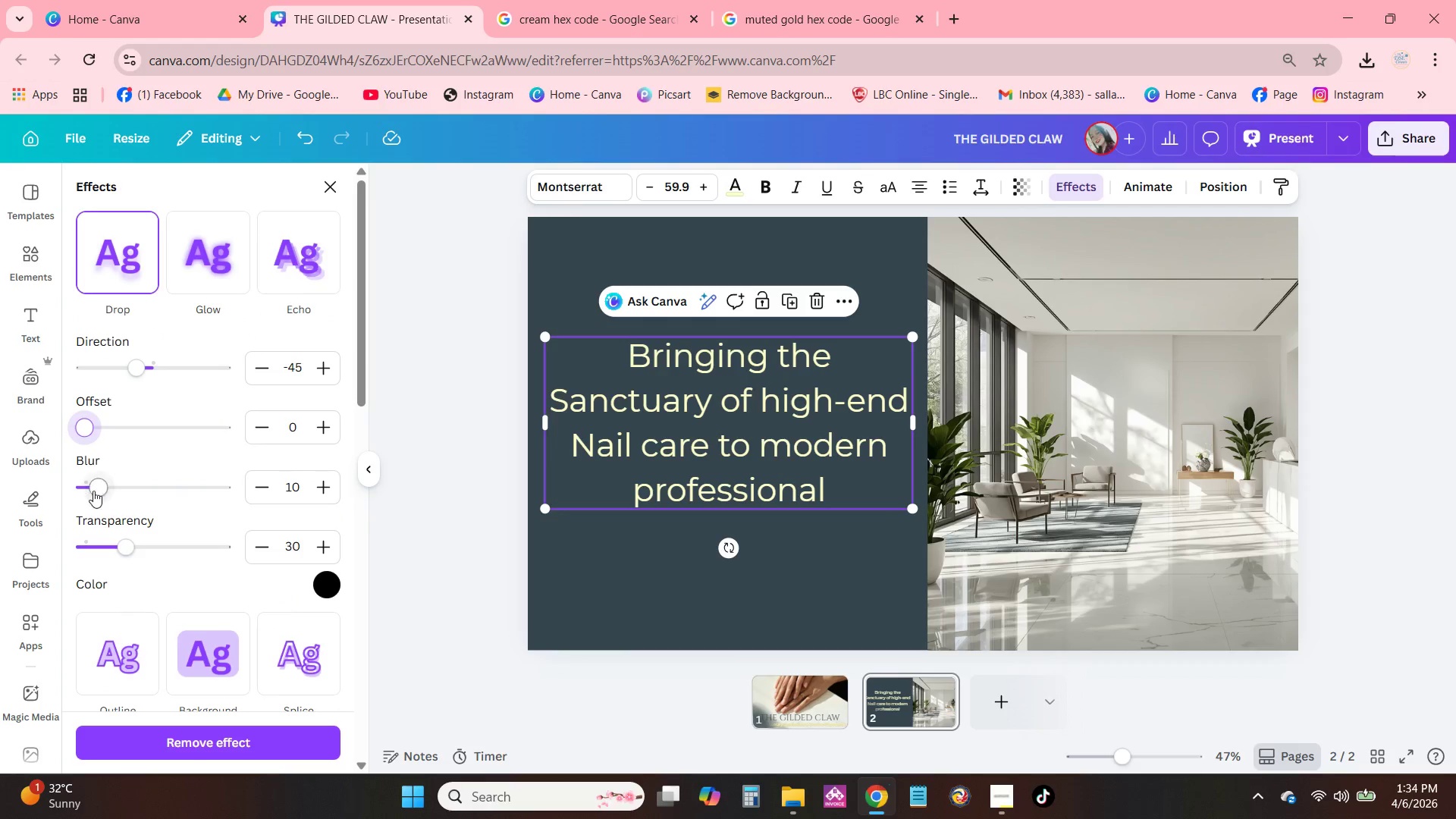 
left_click_drag(start_coordinate=[93, 491], to_coordinate=[196, 488])
 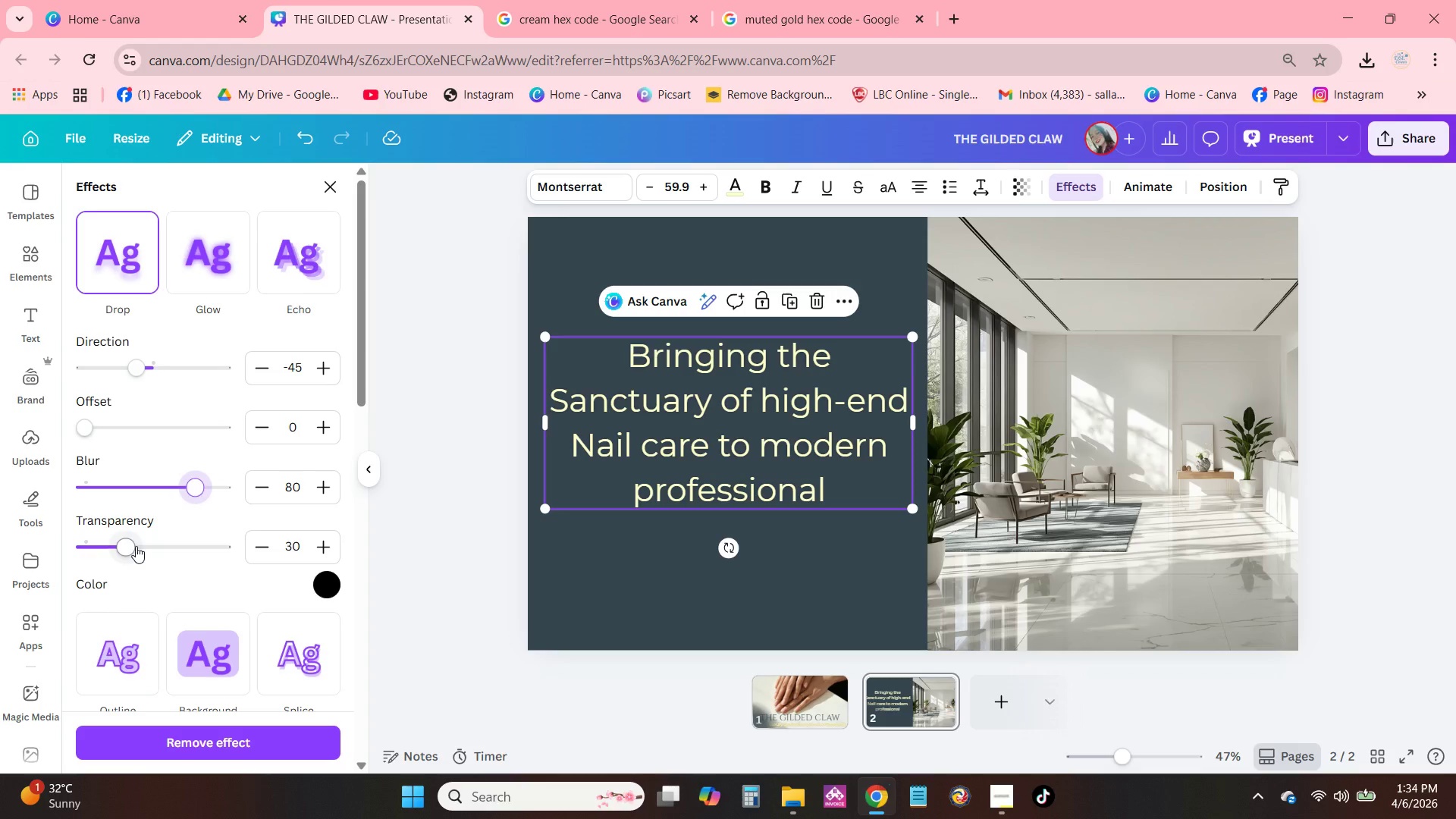 
left_click_drag(start_coordinate=[135, 546], to_coordinate=[154, 542])
 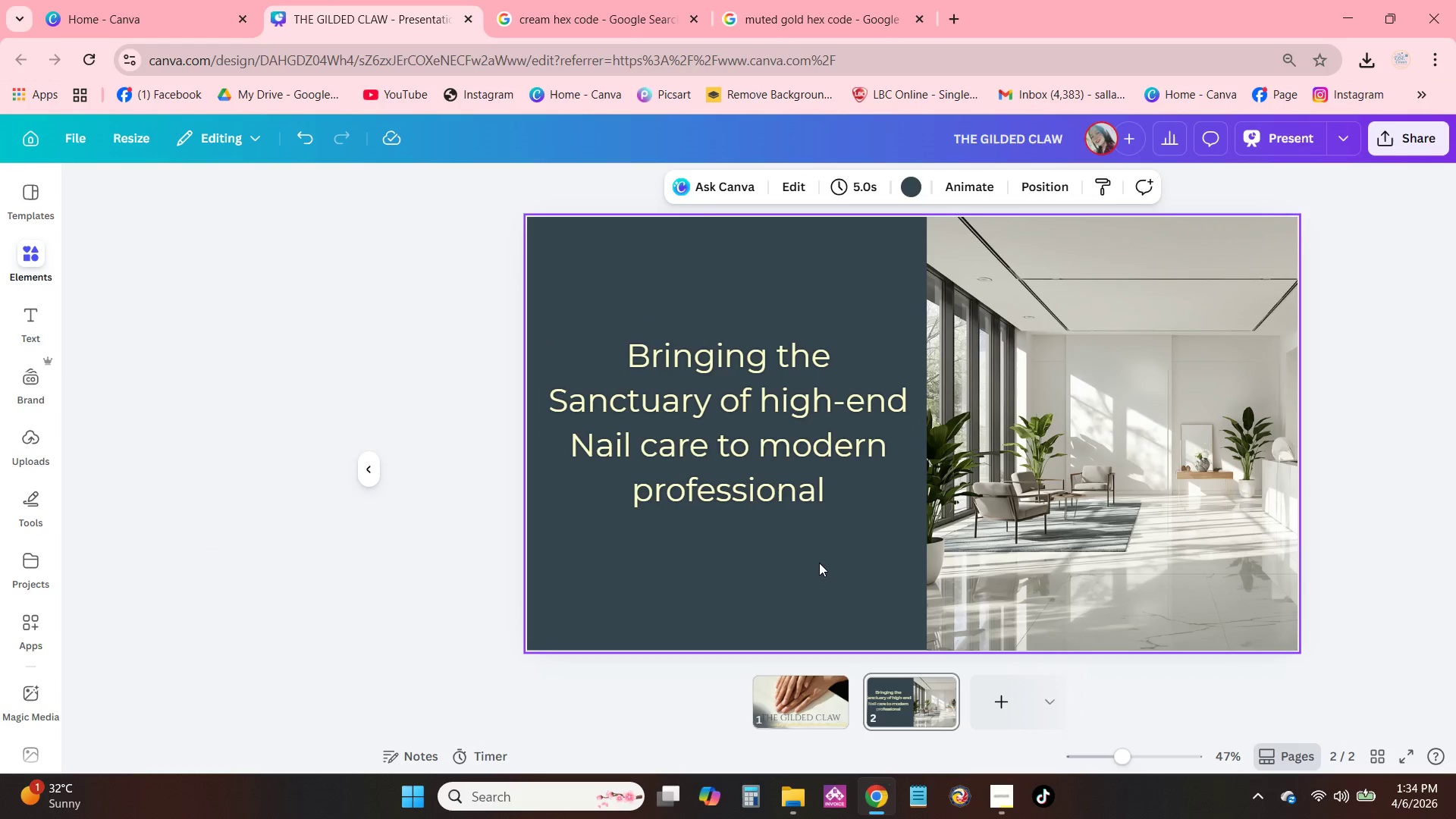 
left_click_drag(start_coordinate=[777, 437], to_coordinate=[777, 458])
 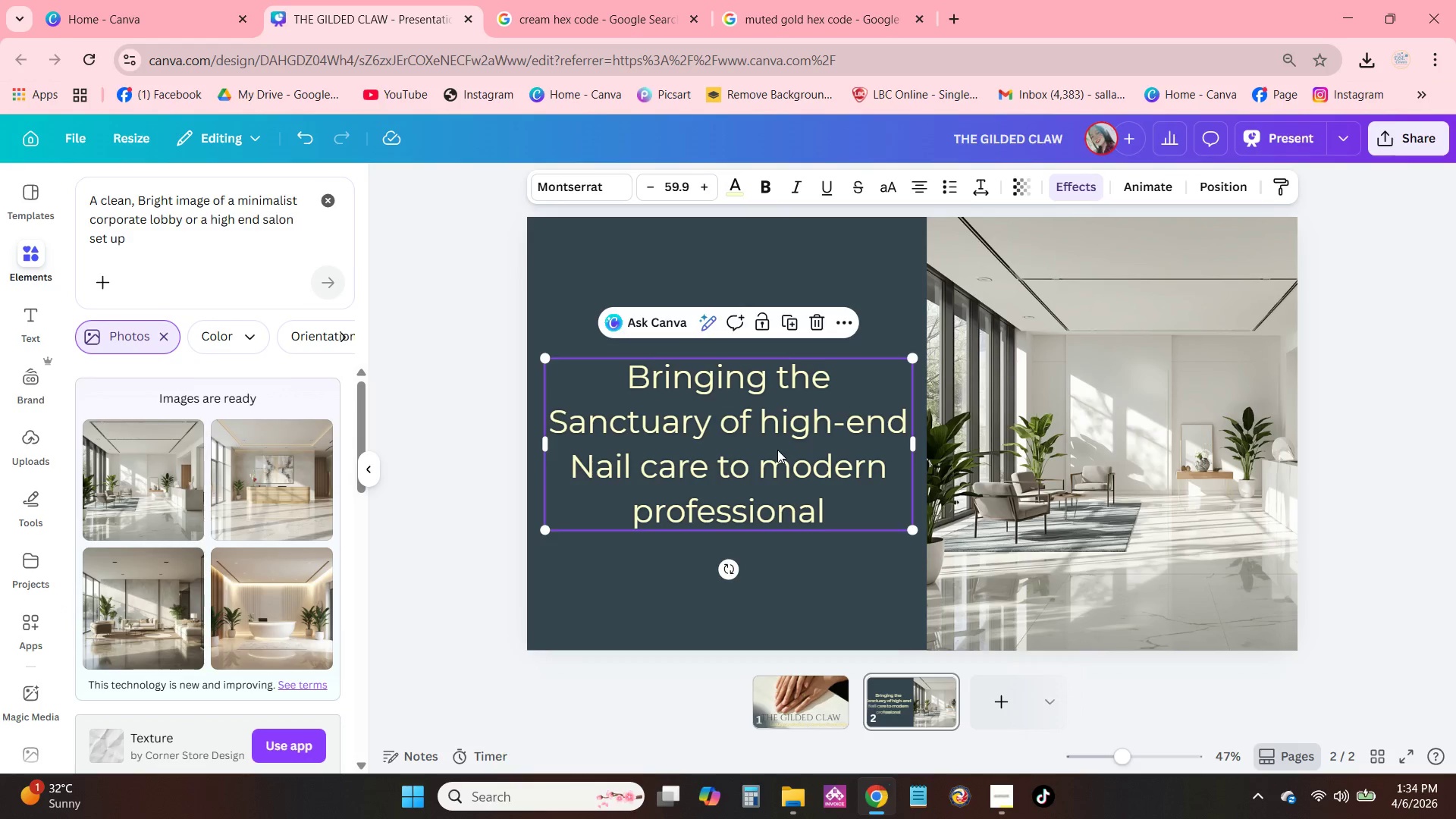 
left_click_drag(start_coordinate=[777, 450], to_coordinate=[776, 444])
 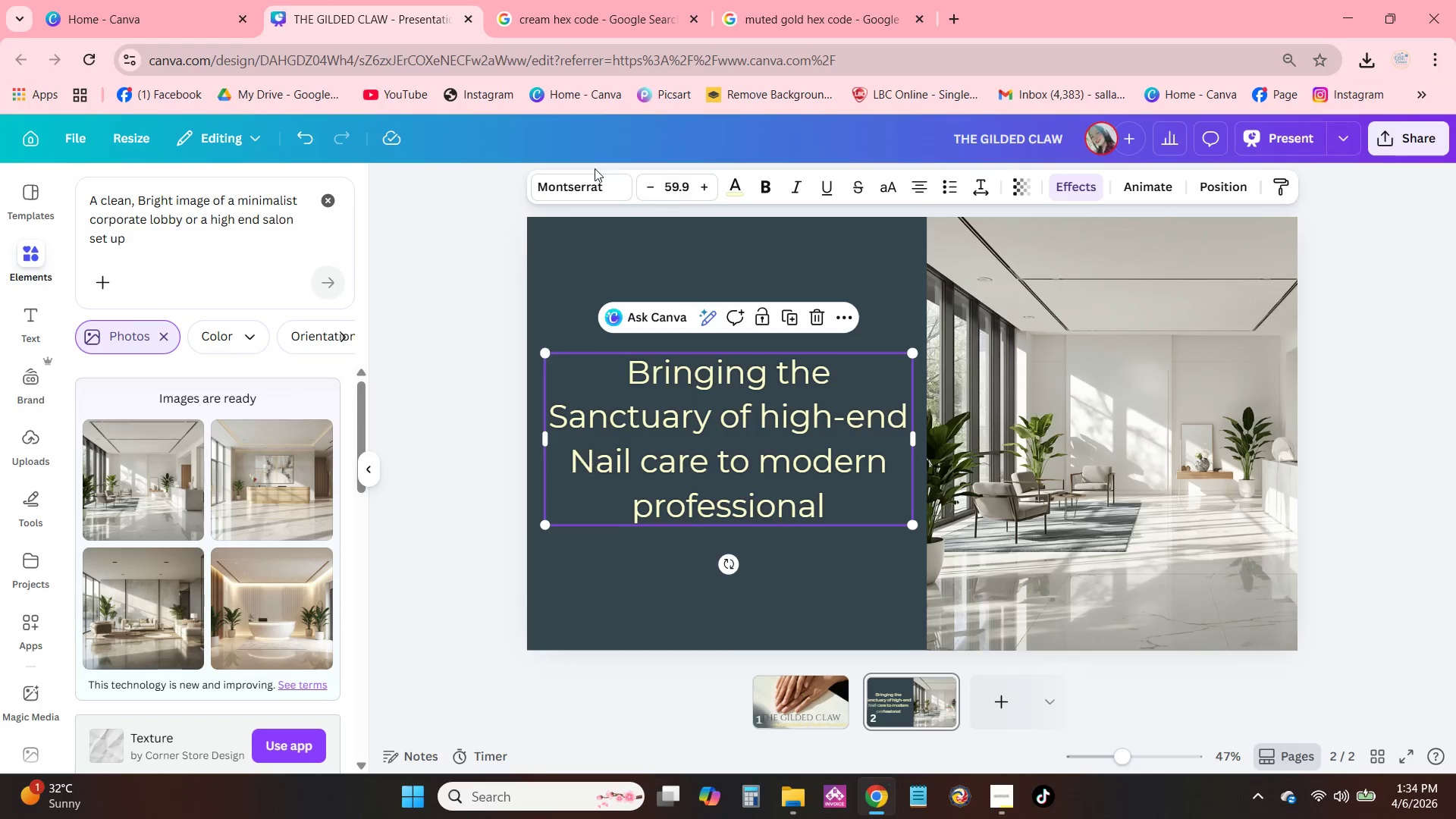 
left_click([598, 187])
 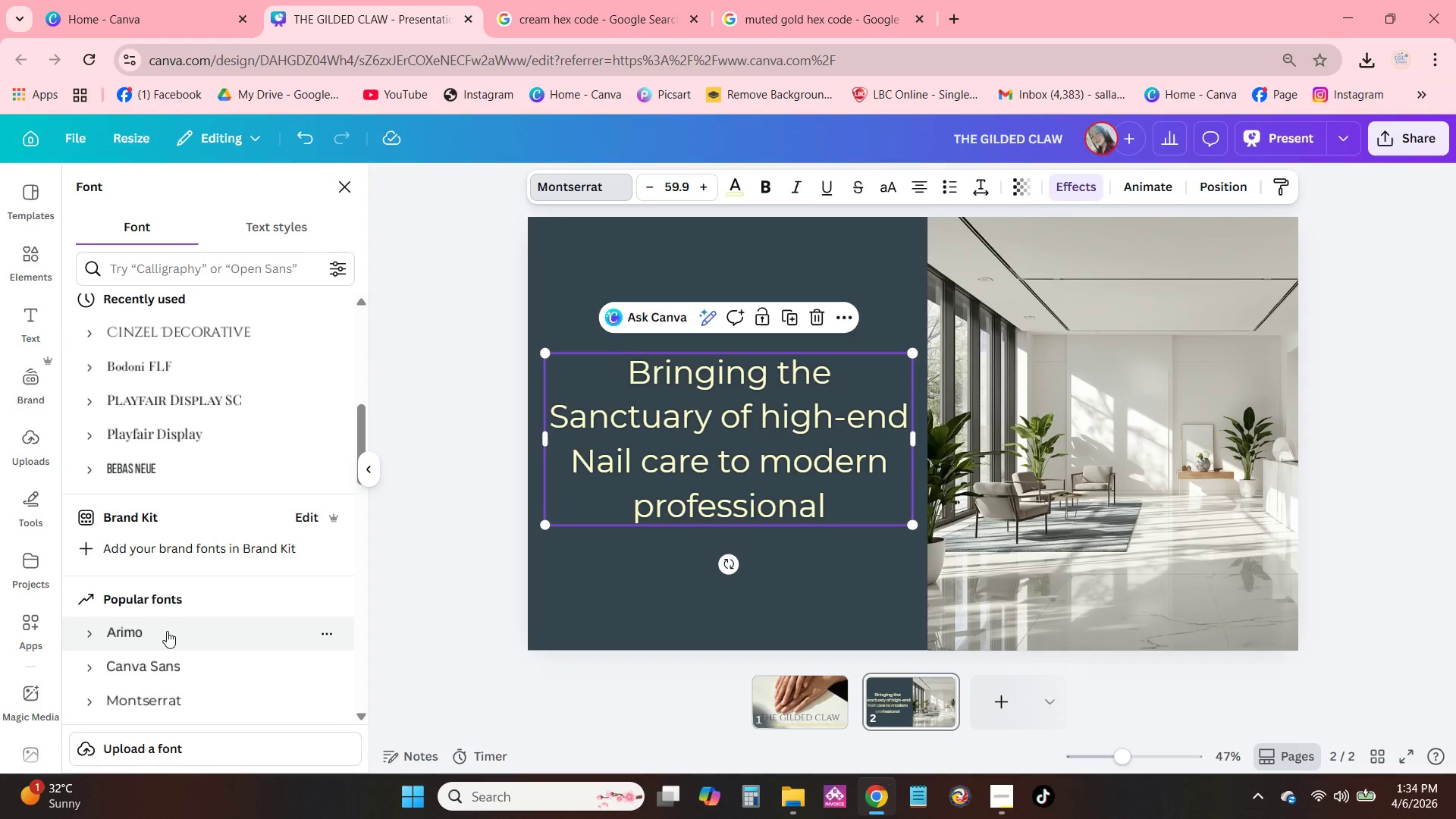 
scroll: coordinate [231, 603], scroll_direction: down, amount: 3.0
 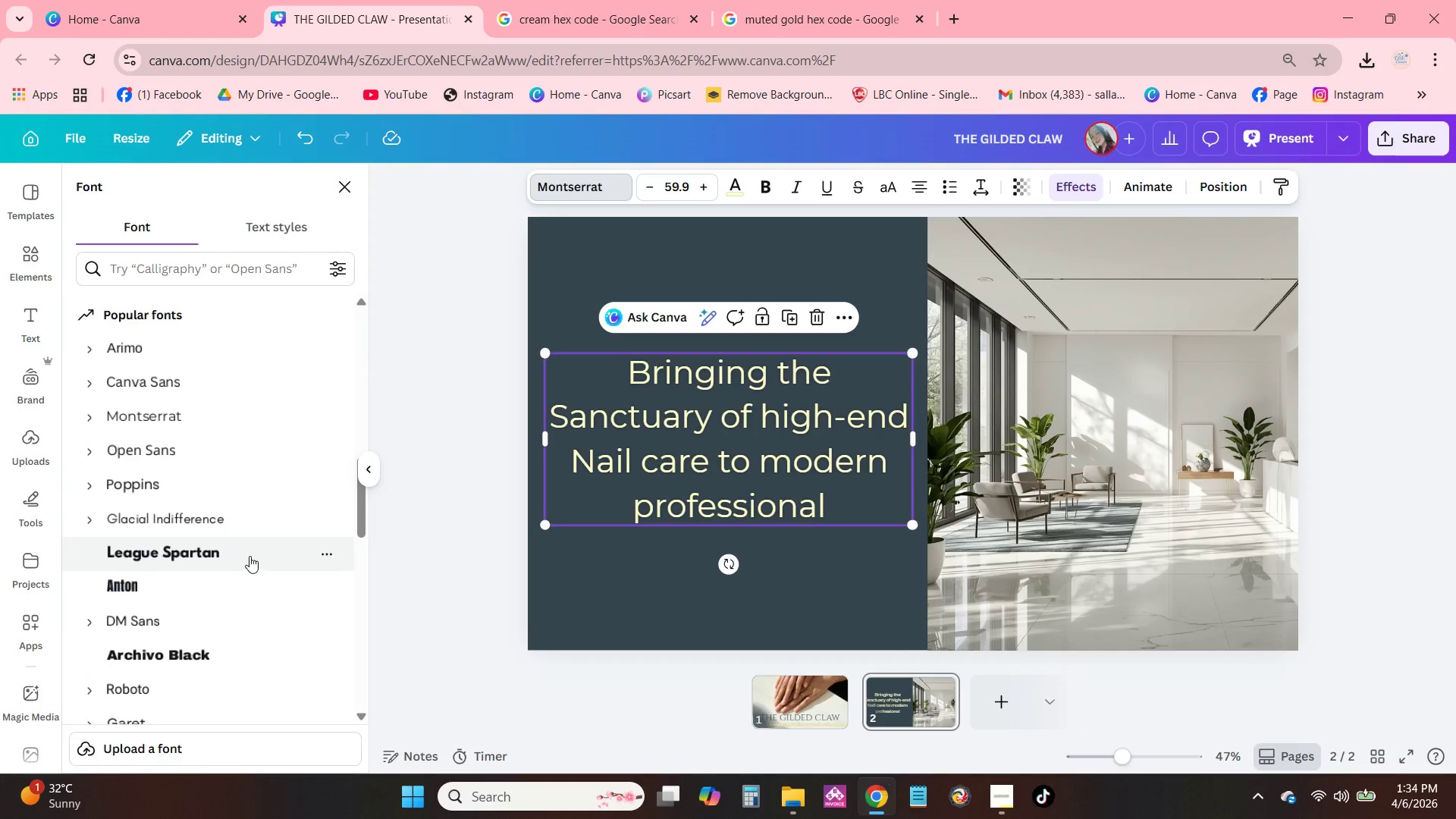 
scroll: coordinate [247, 535], scroll_direction: up, amount: 5.0
 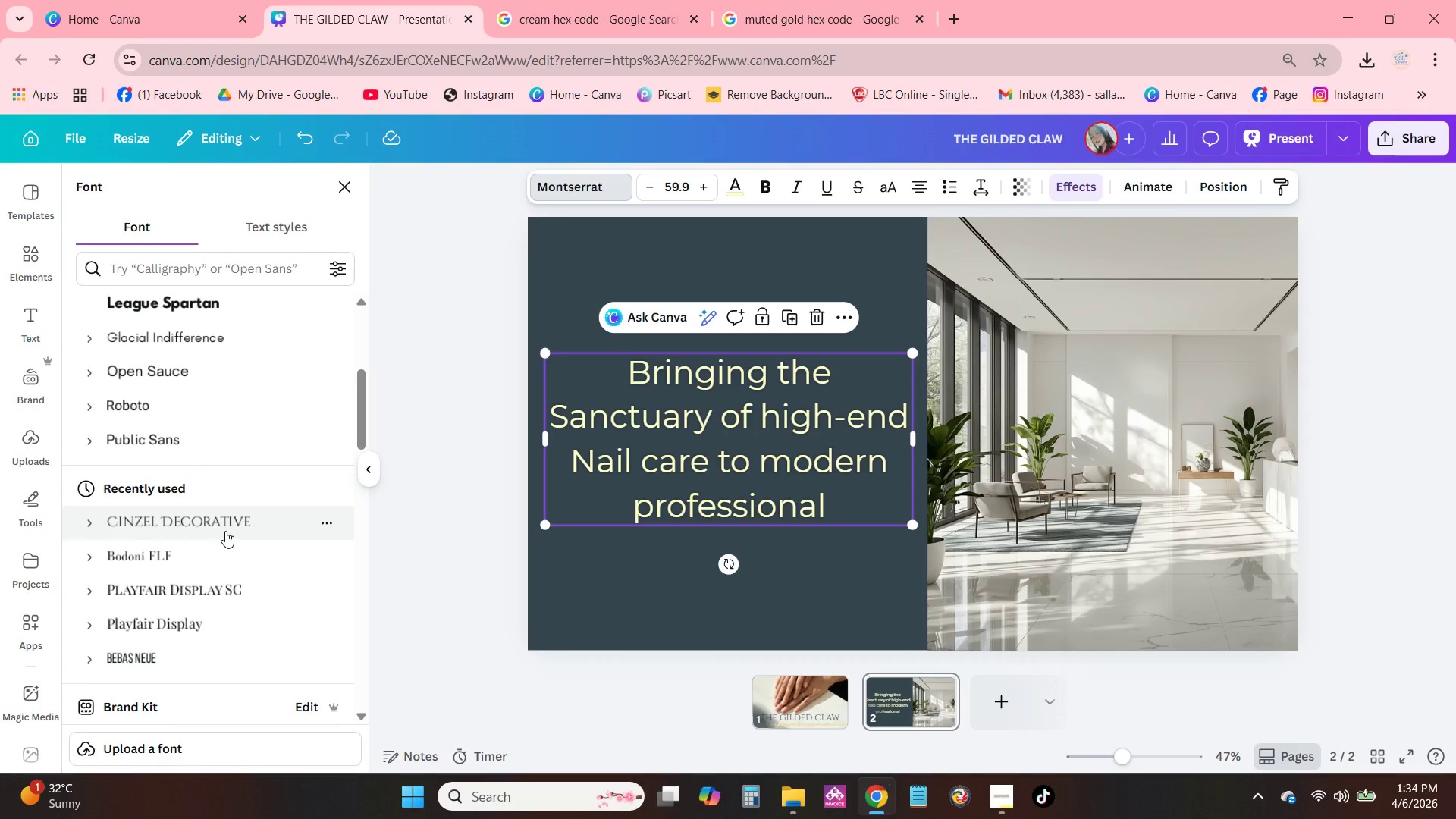 
left_click([225, 531])
 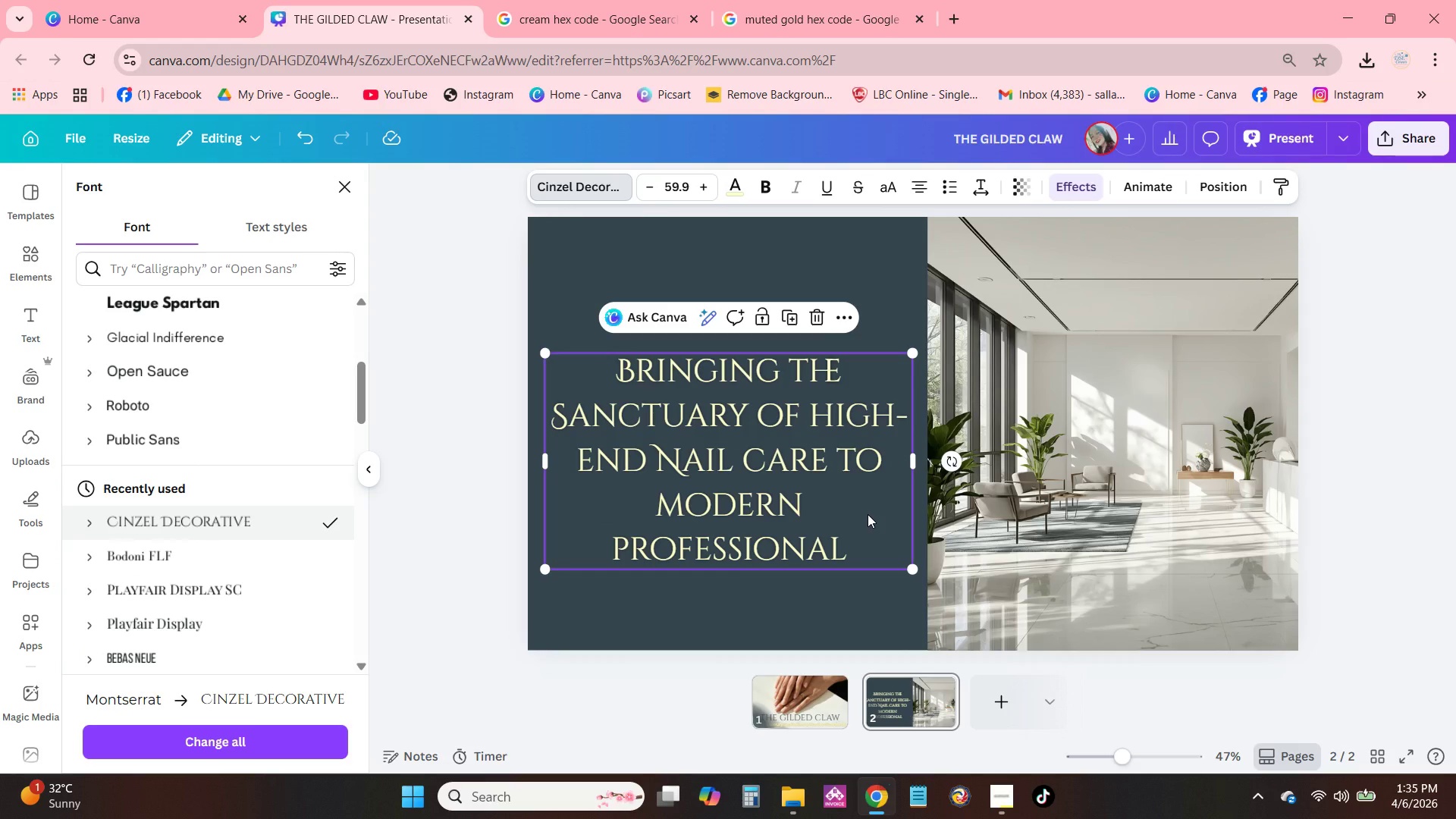 
wait(8.44)
 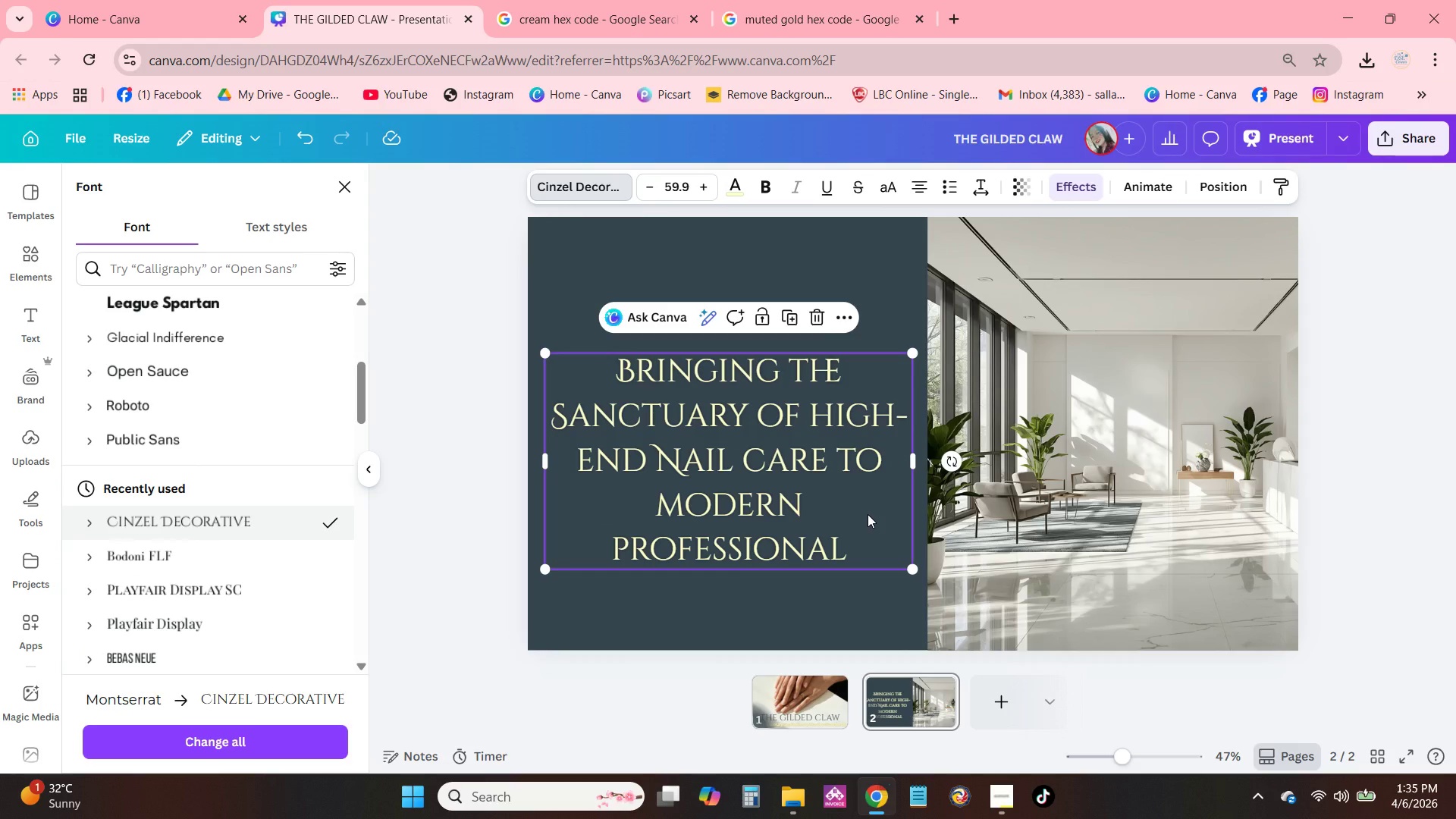 
left_click([178, 260])
 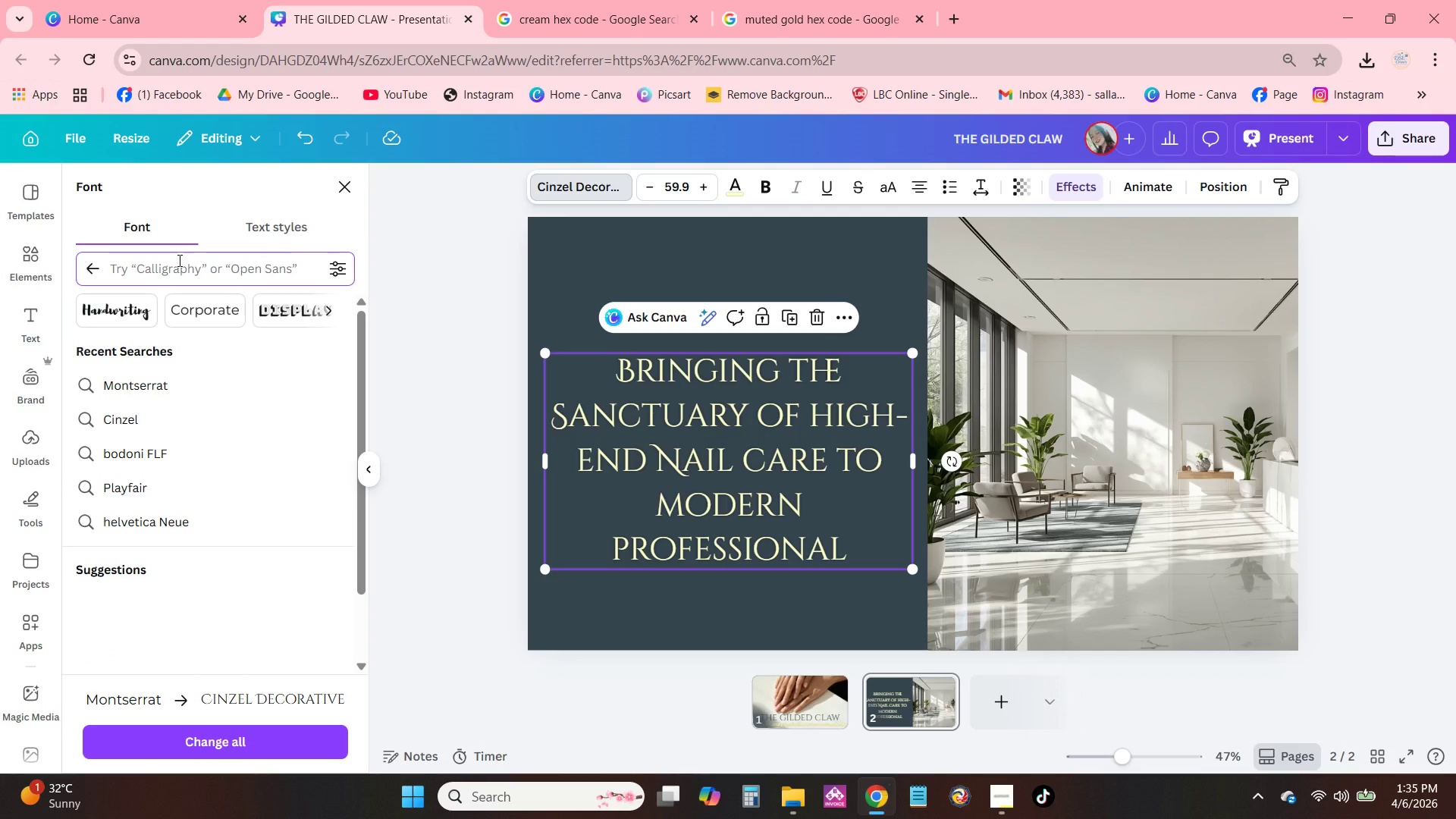 
type(cinzel)
 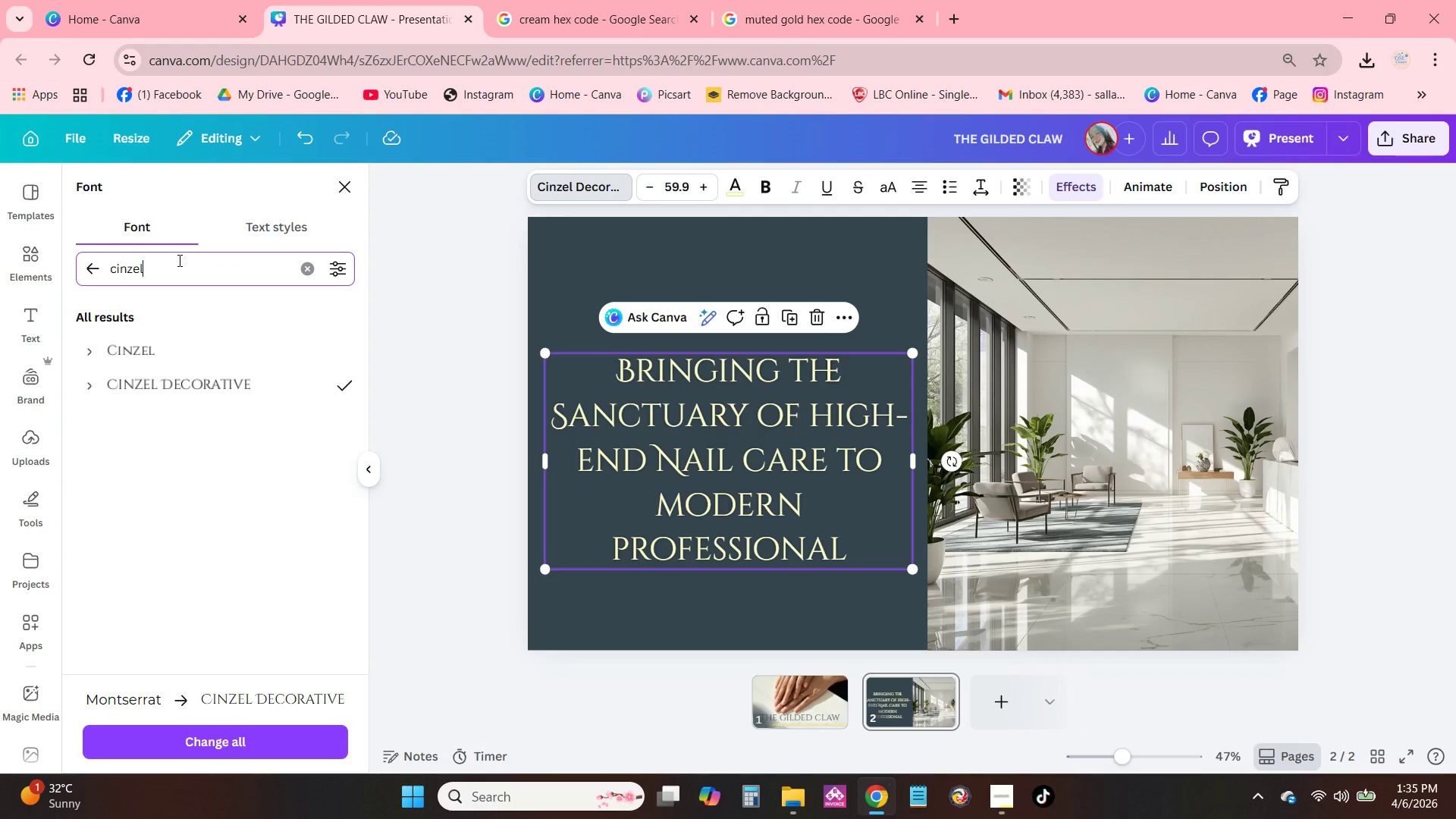 
key(Enter)
 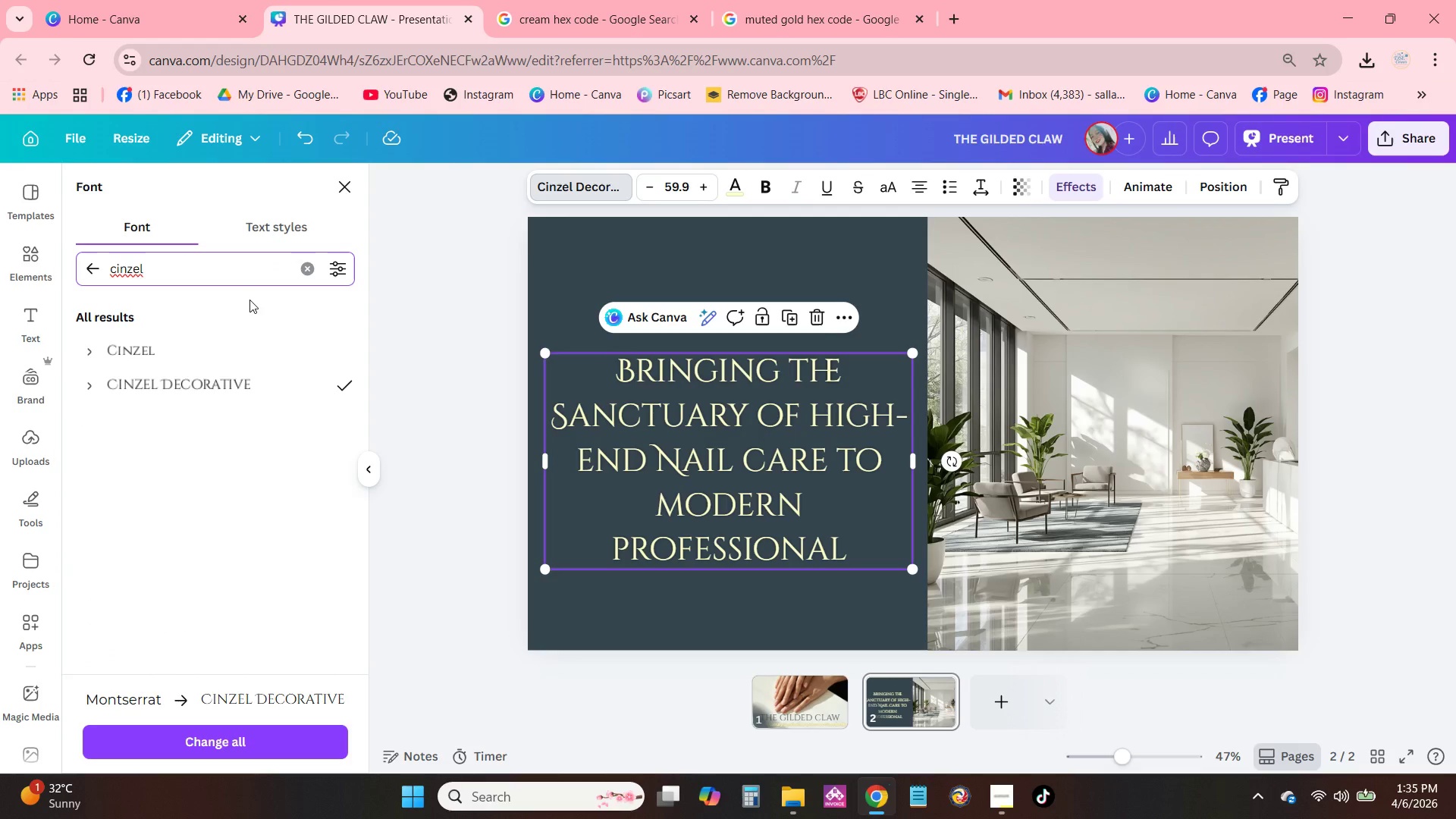 
left_click([231, 352])
 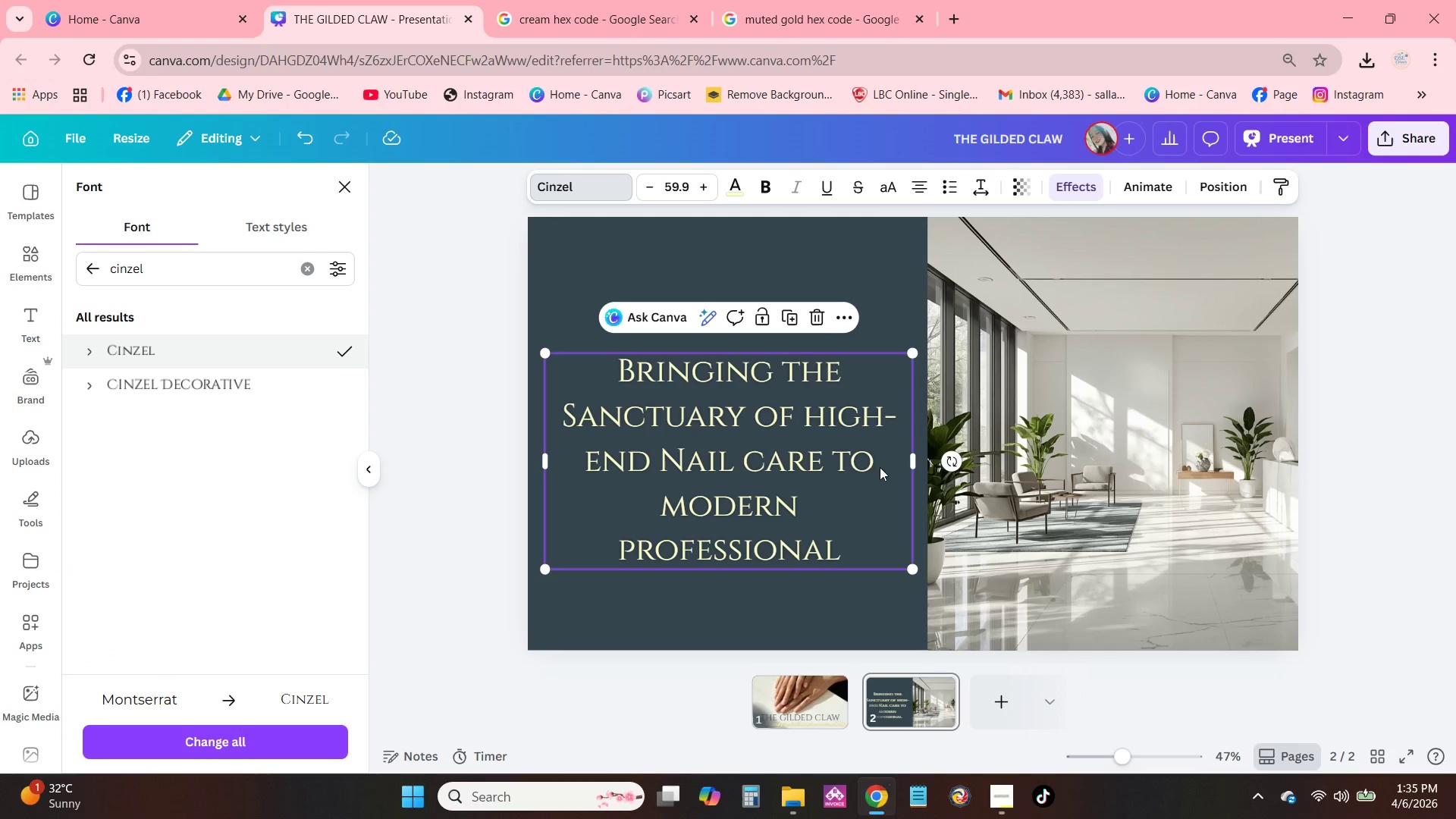 
left_click_drag(start_coordinate=[917, 460], to_coordinate=[928, 465])
 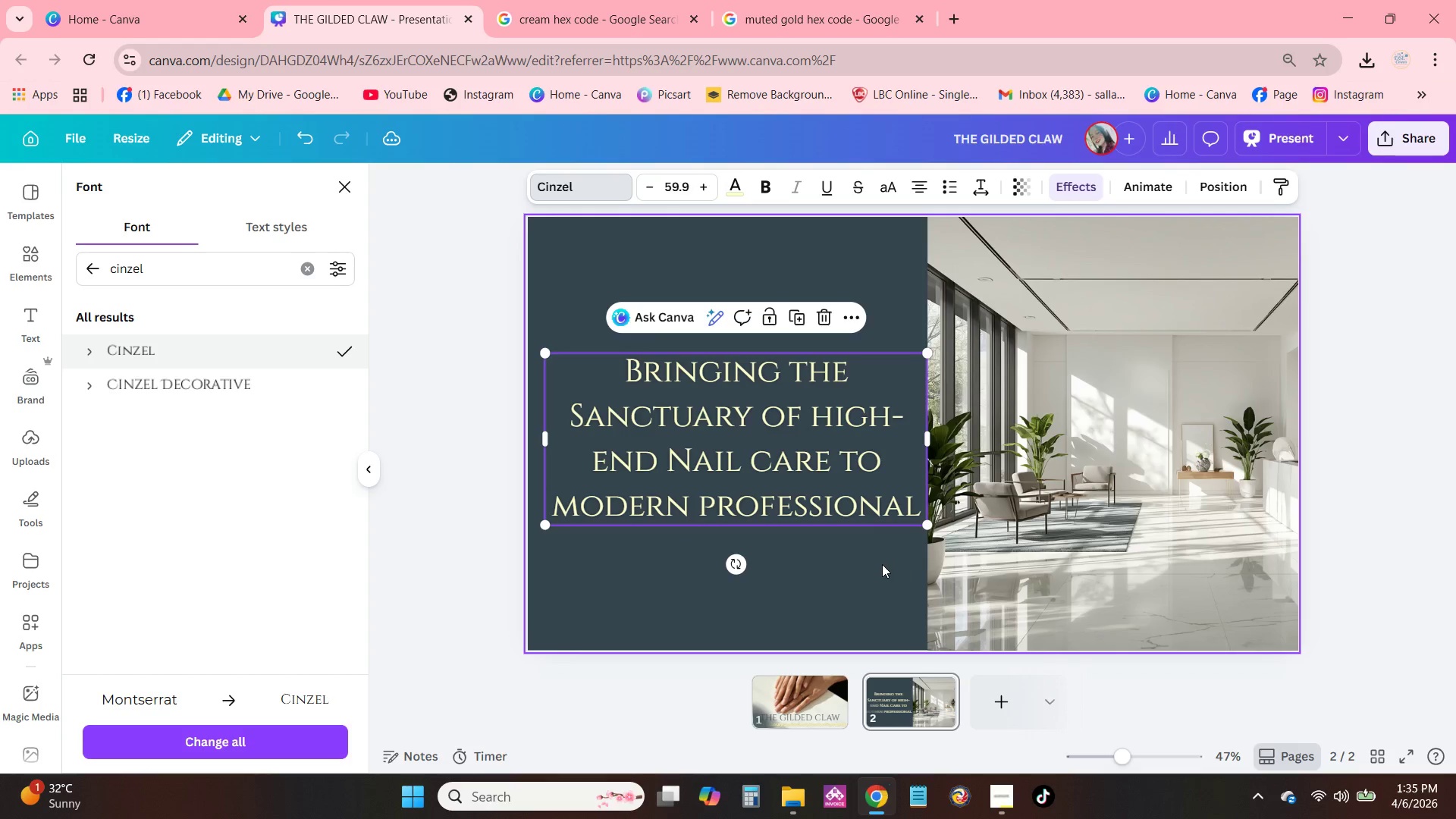 
left_click([882, 564])
 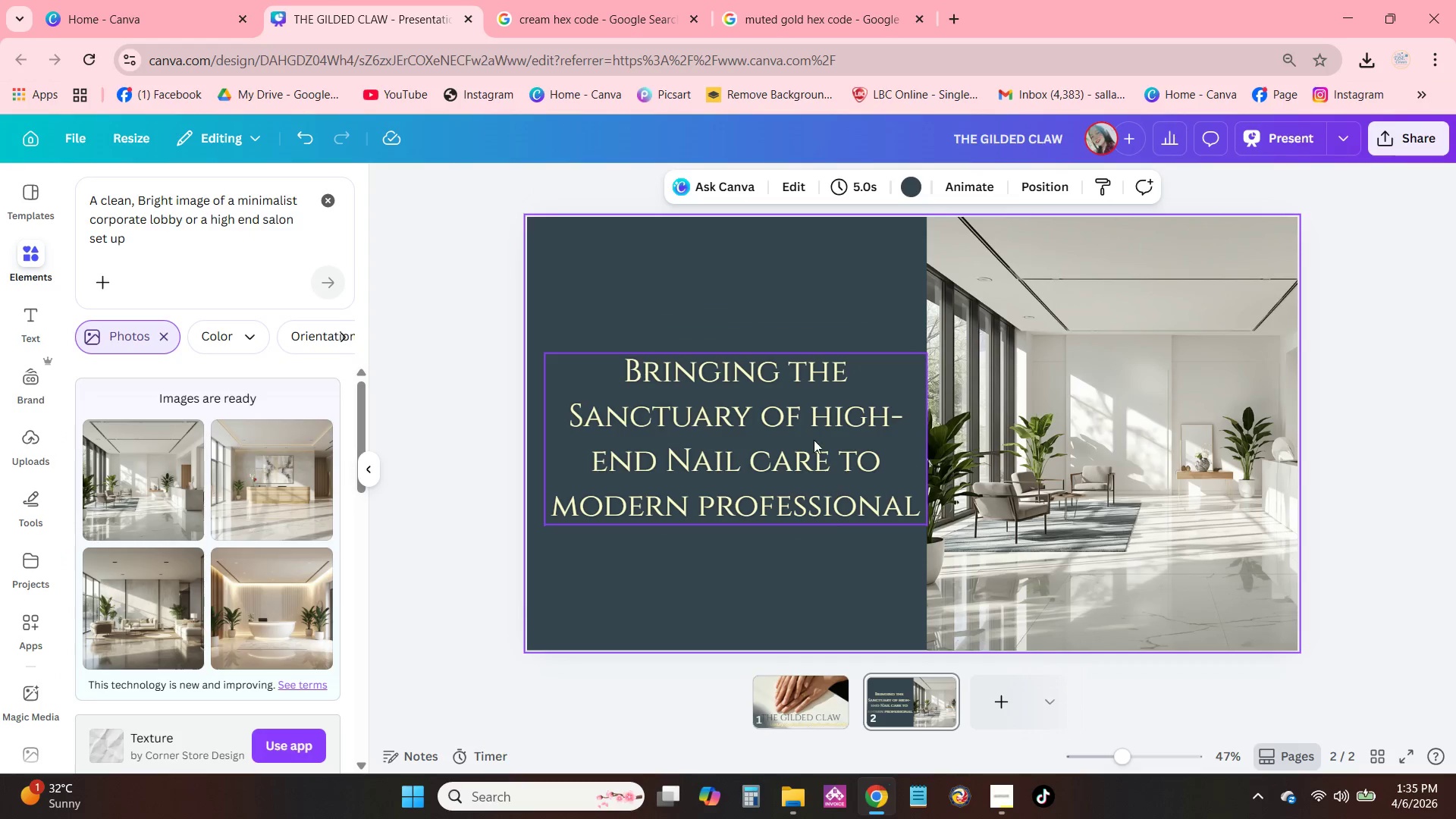 
left_click_drag(start_coordinate=[812, 435], to_coordinate=[804, 438])
 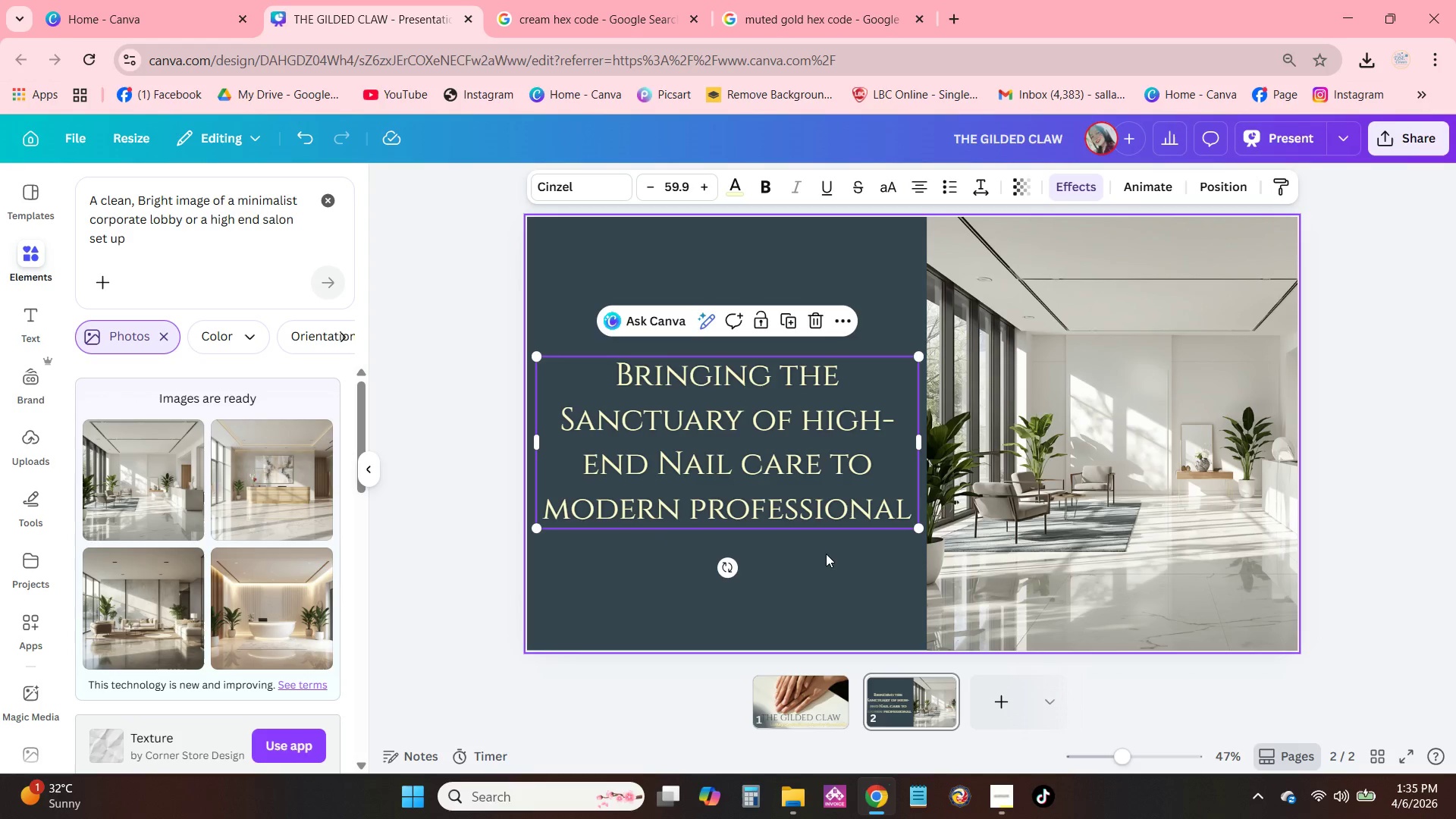 
left_click([582, 186])
 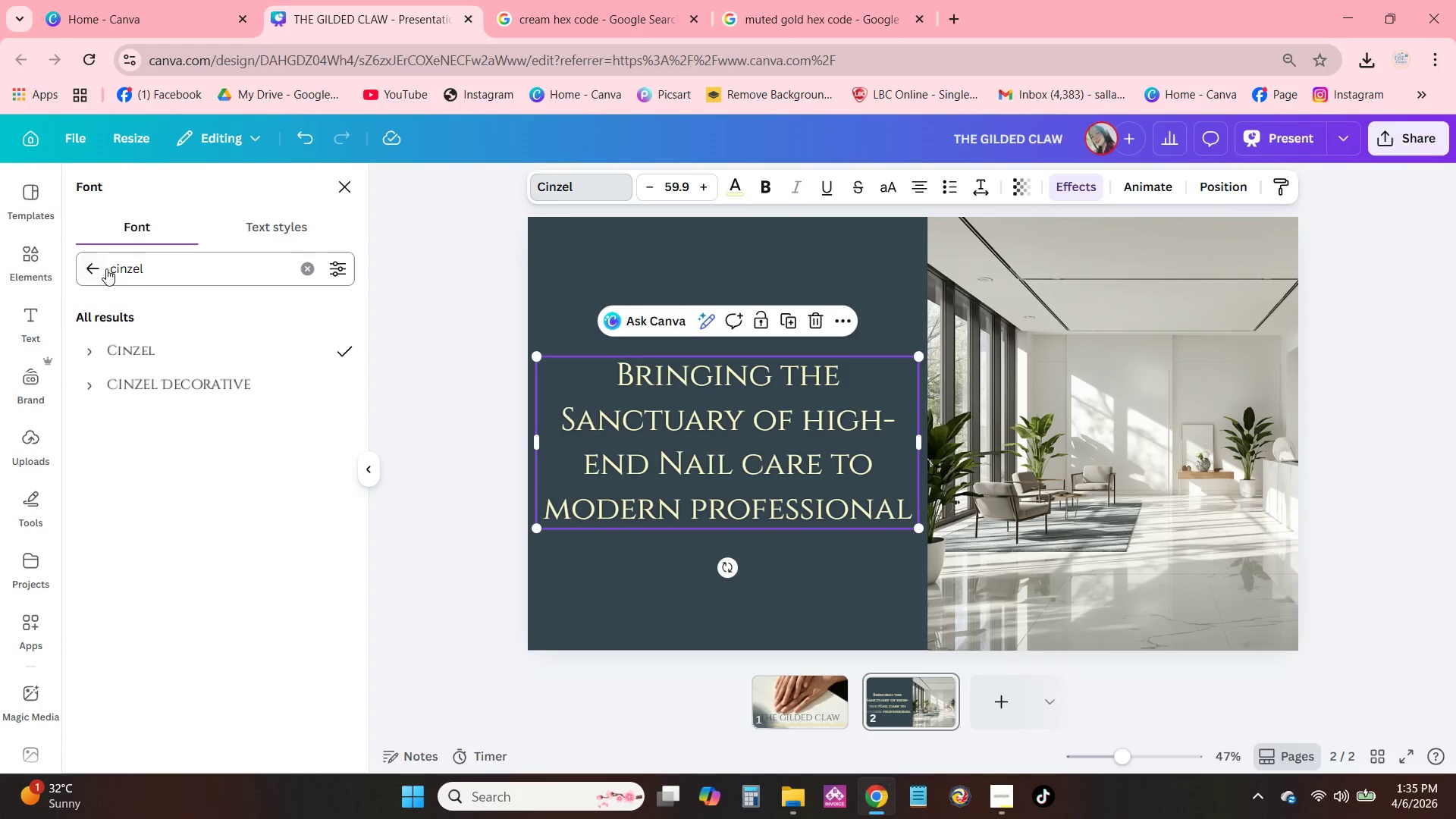 
left_click([90, 278])
 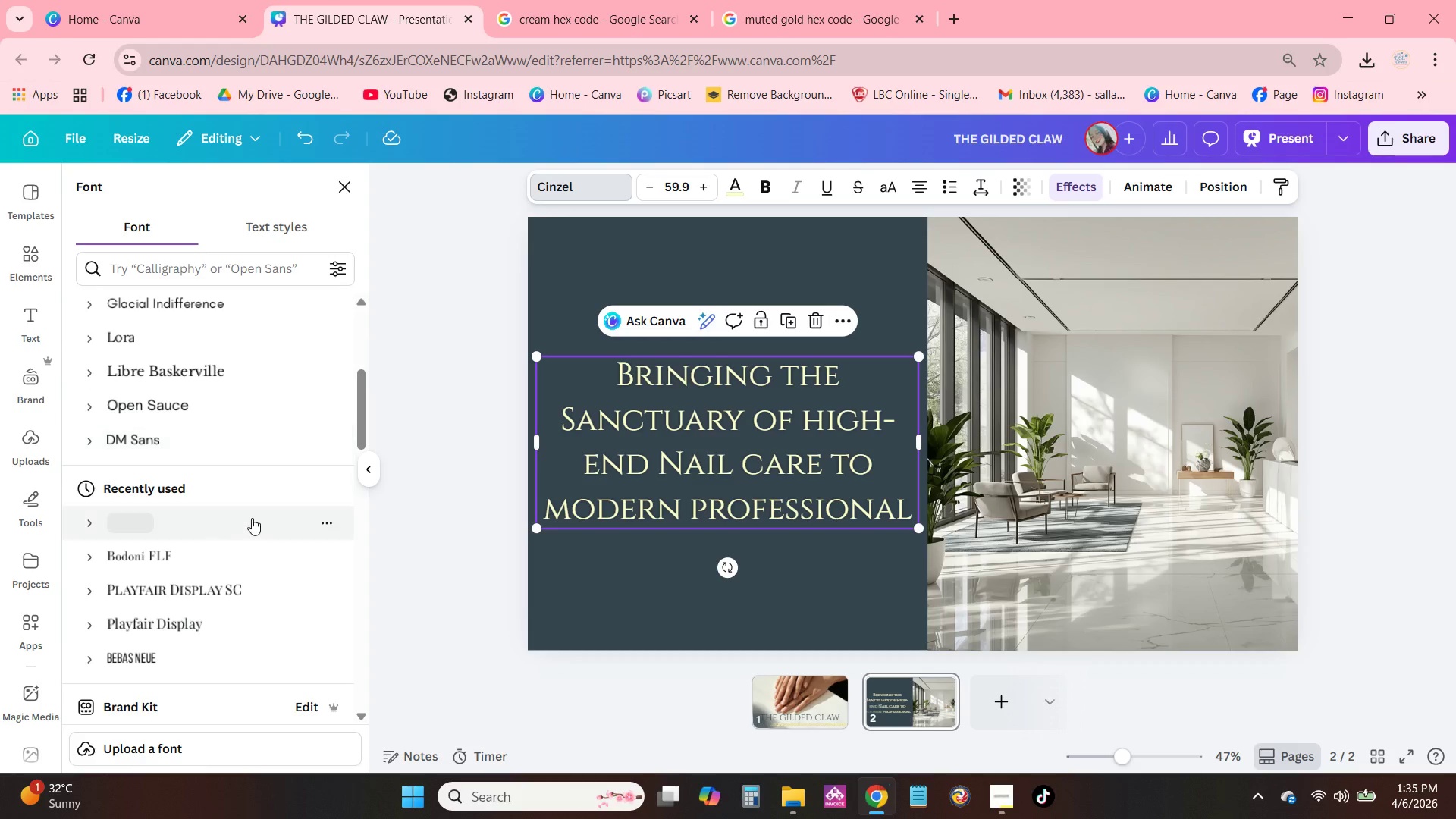 
scroll: coordinate [253, 521], scroll_direction: down, amount: 1.0
 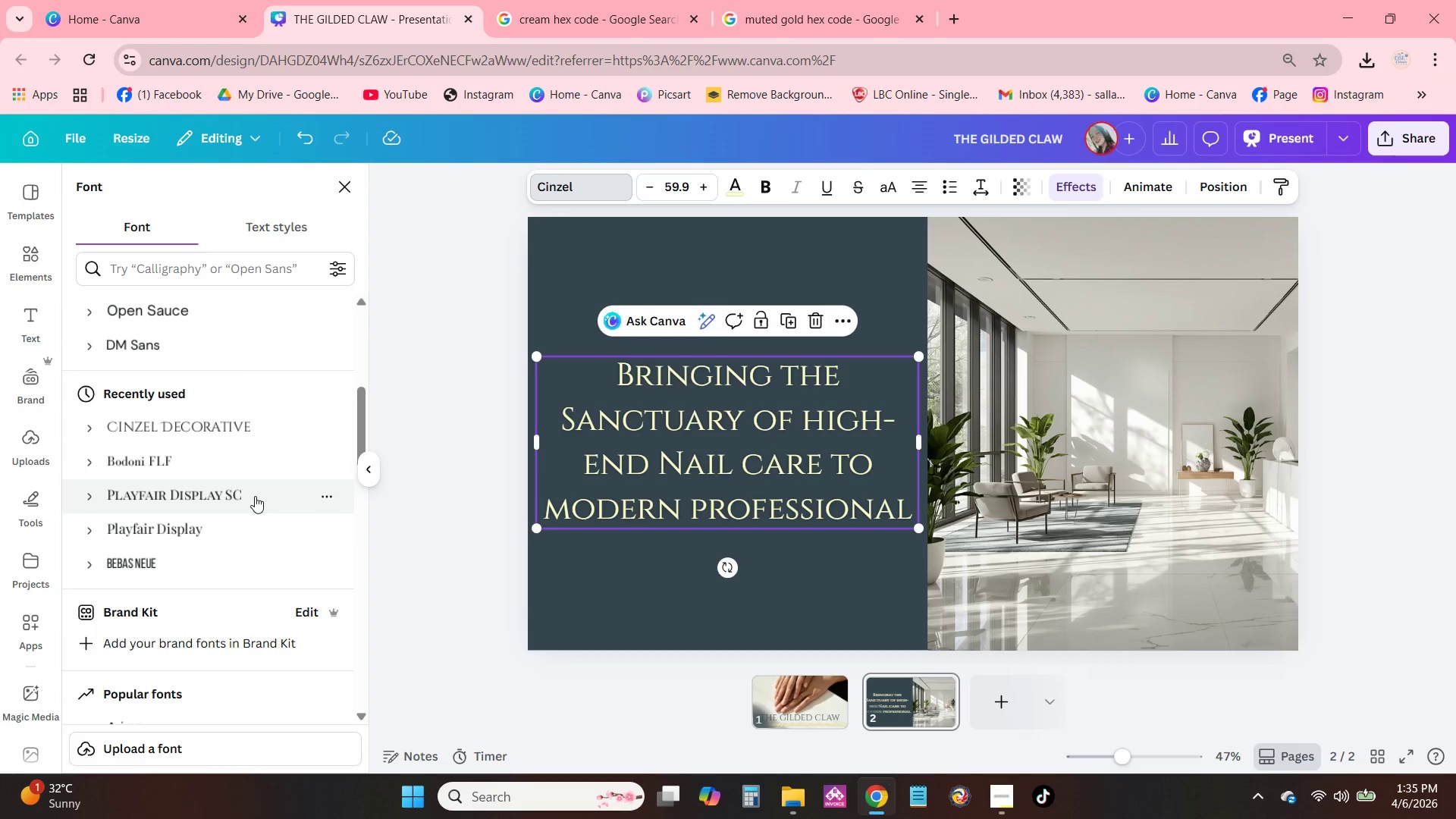 
scroll: coordinate [241, 501], scroll_direction: up, amount: 2.0
 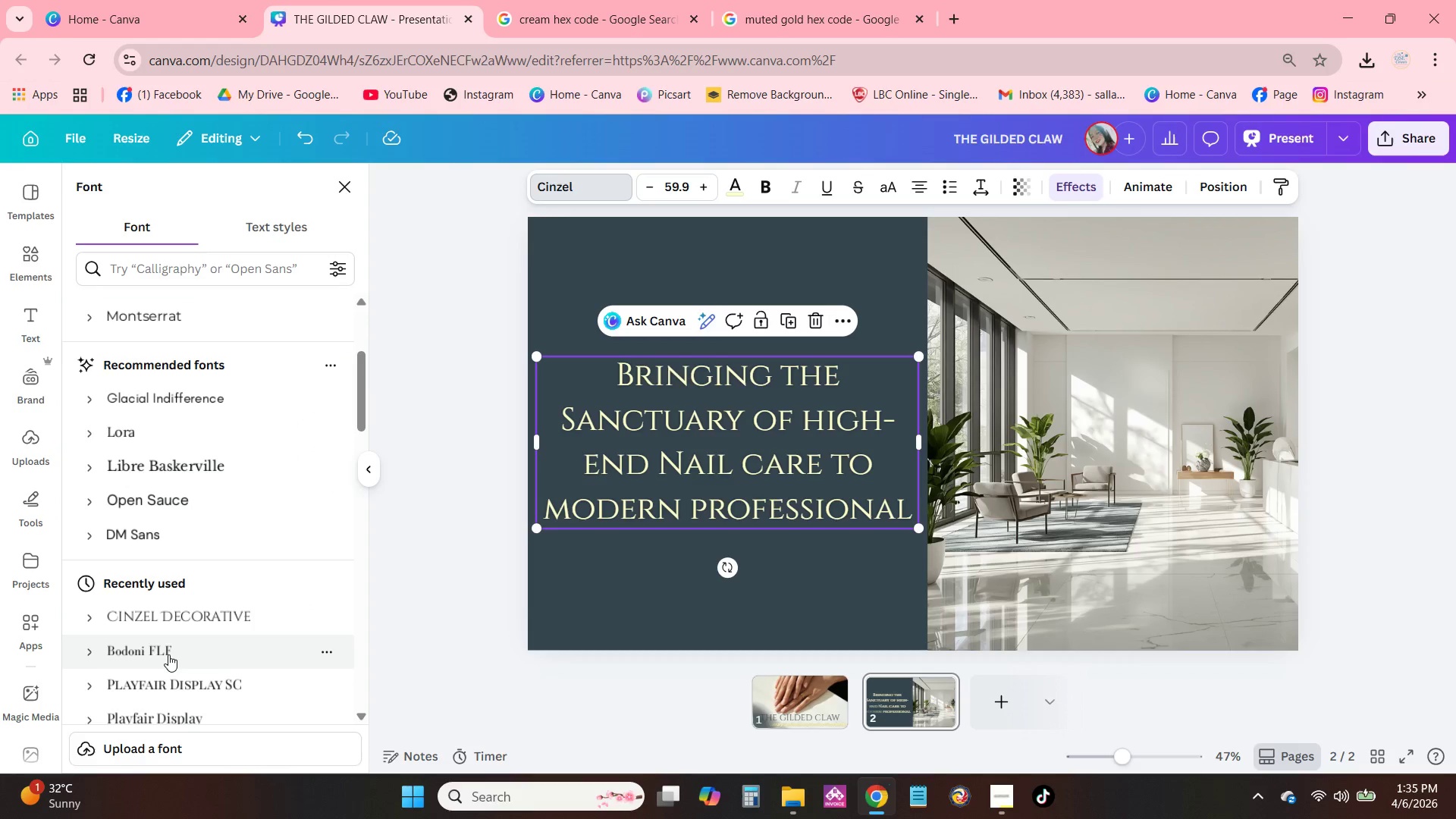 
scroll: coordinate [204, 617], scroll_direction: down, amount: 1.0
 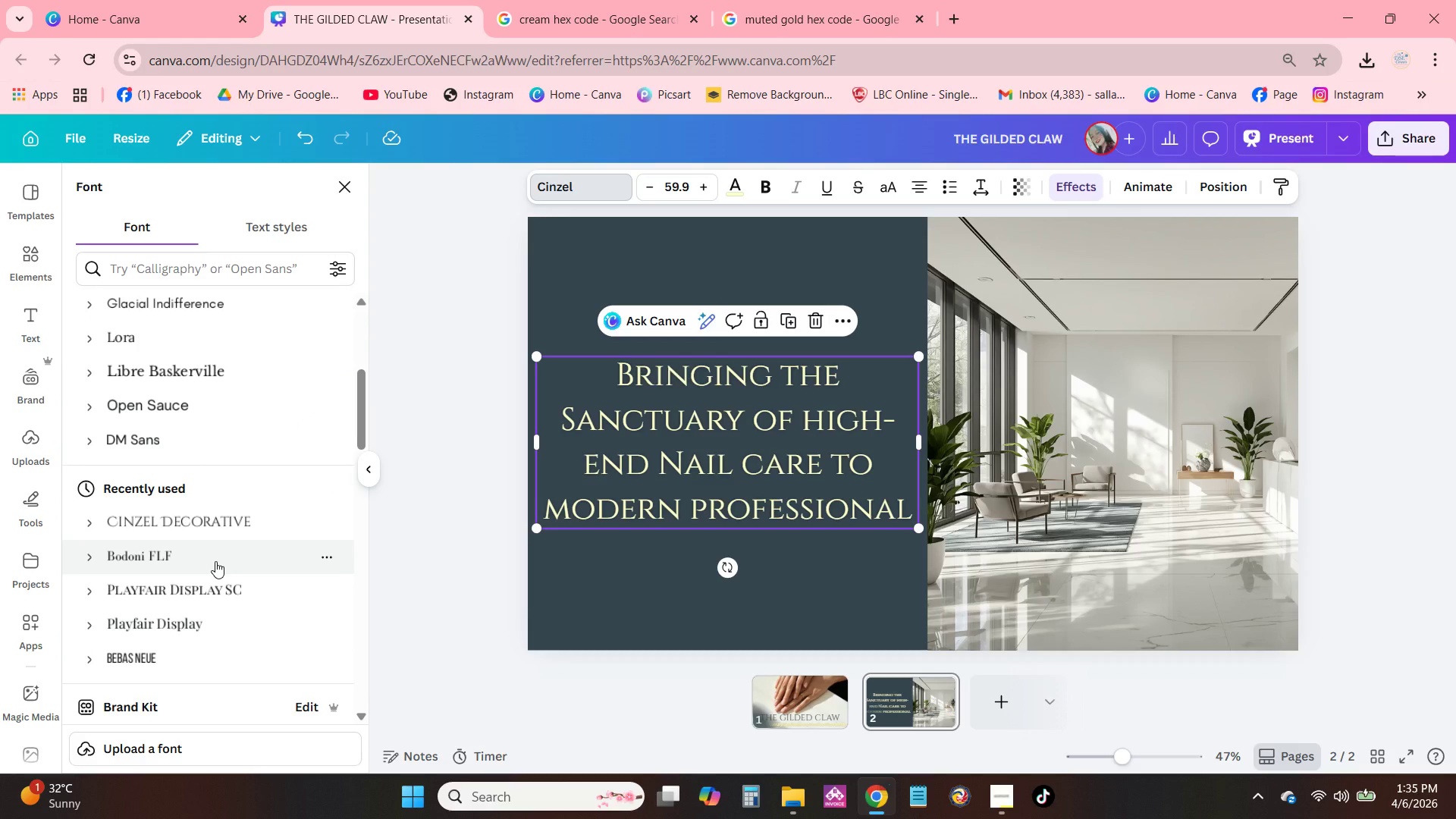 
left_click([190, 271])
 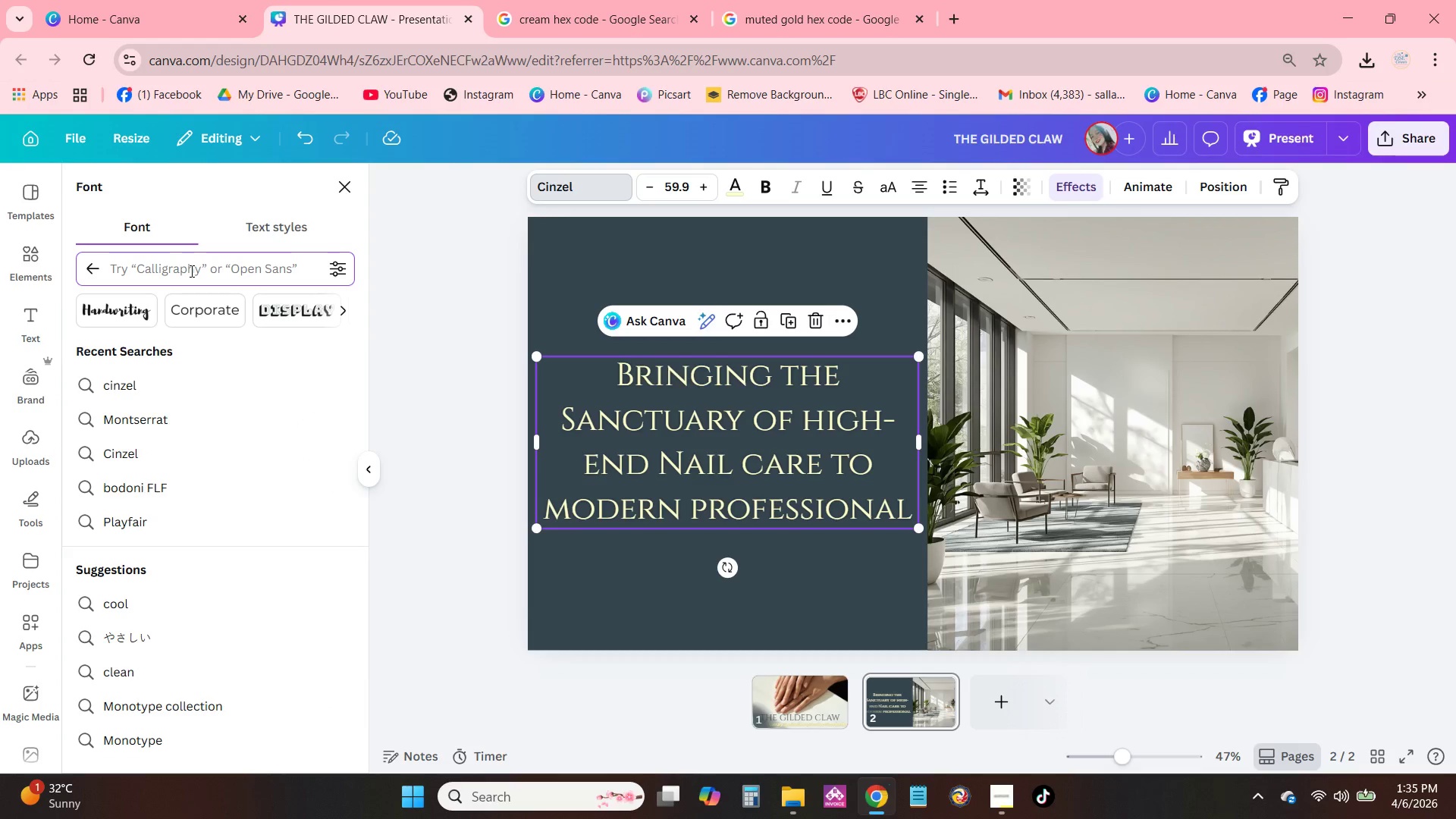 
type(montse)
 